 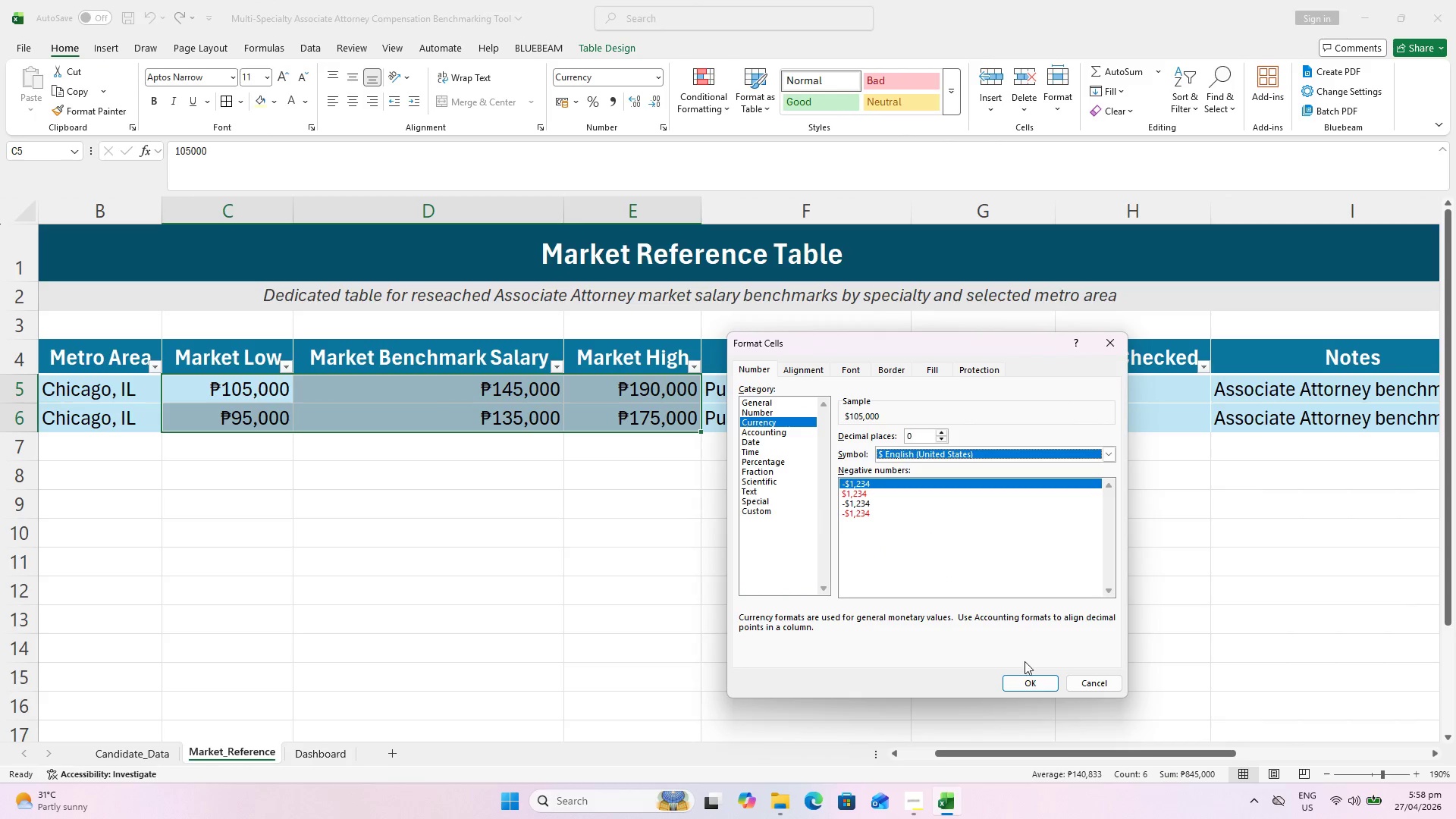 
left_click([1037, 691])
 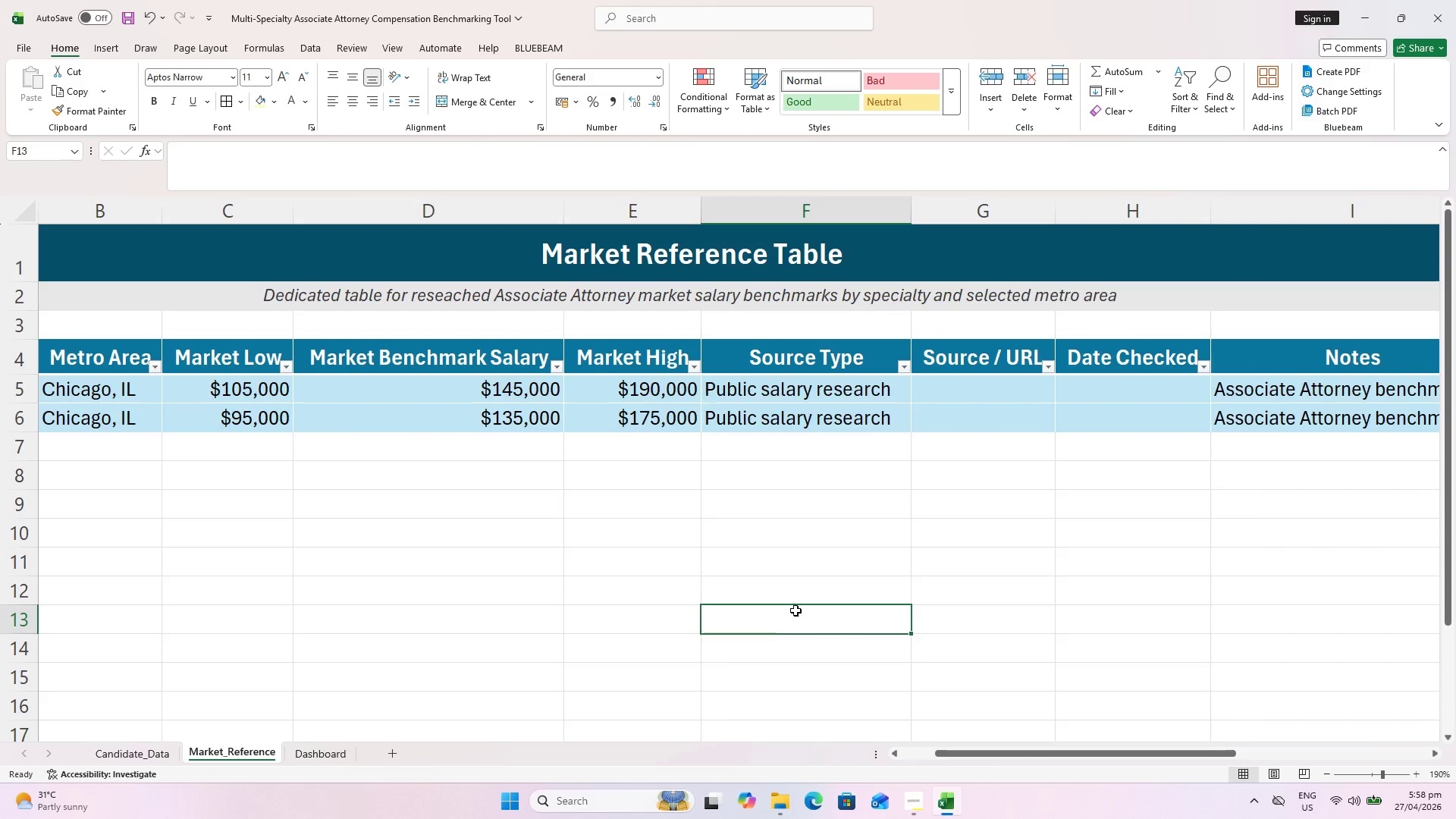 
key(Control+S)
 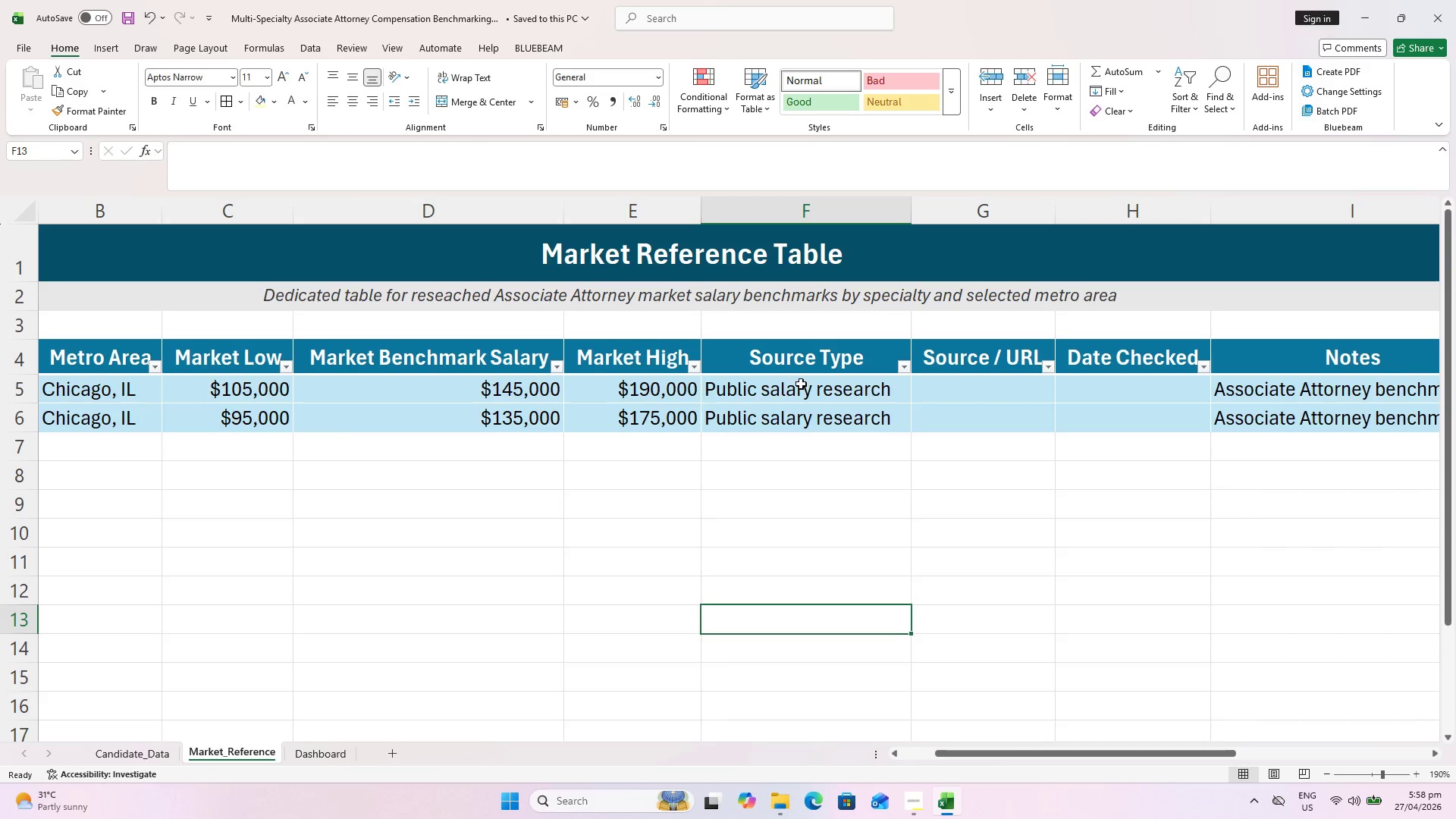 
key(Control+S)
 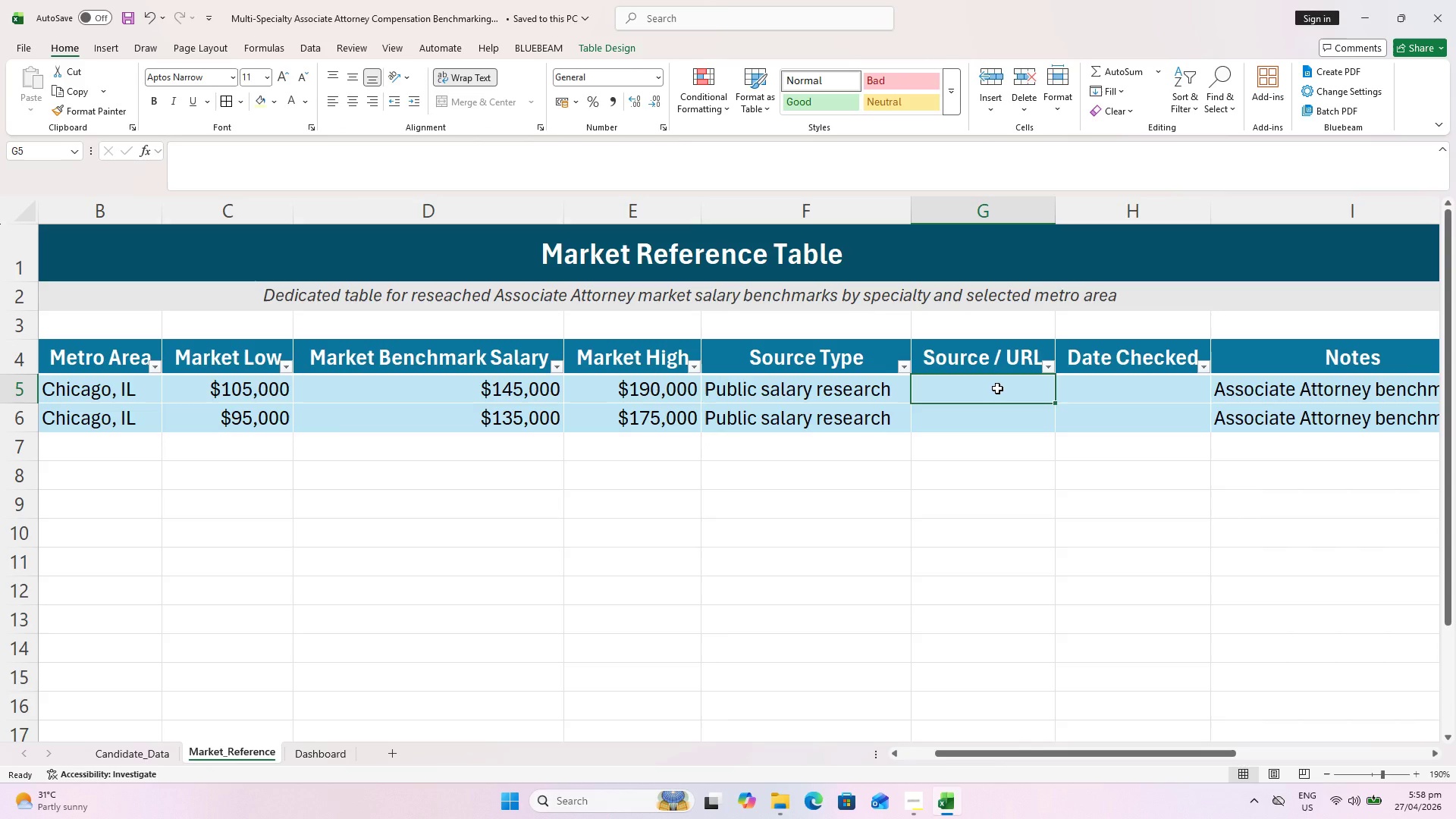 
wait(10.39)
 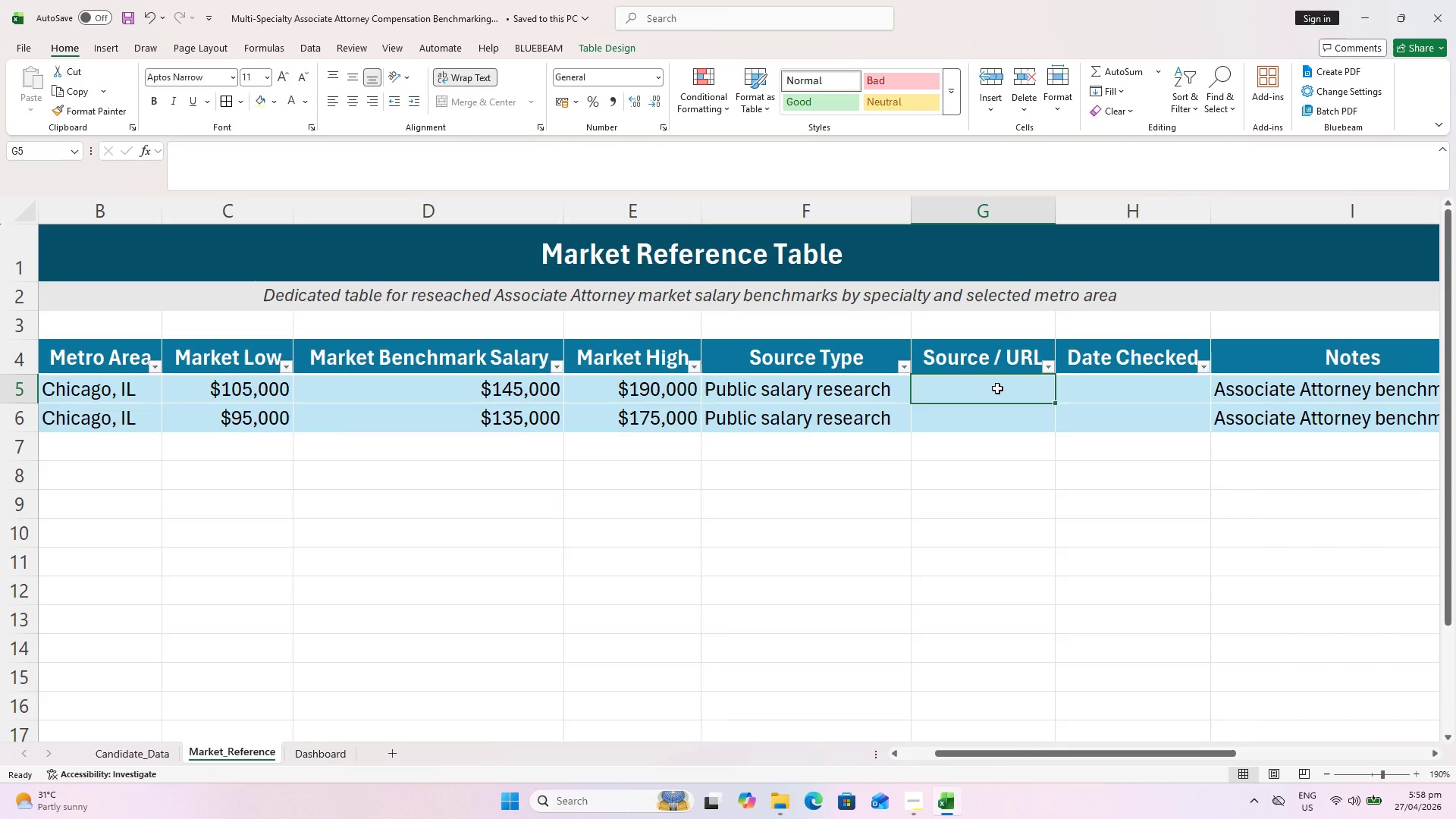 
left_click_drag(start_coordinate=[1077, 750], to_coordinate=[1107, 742])
 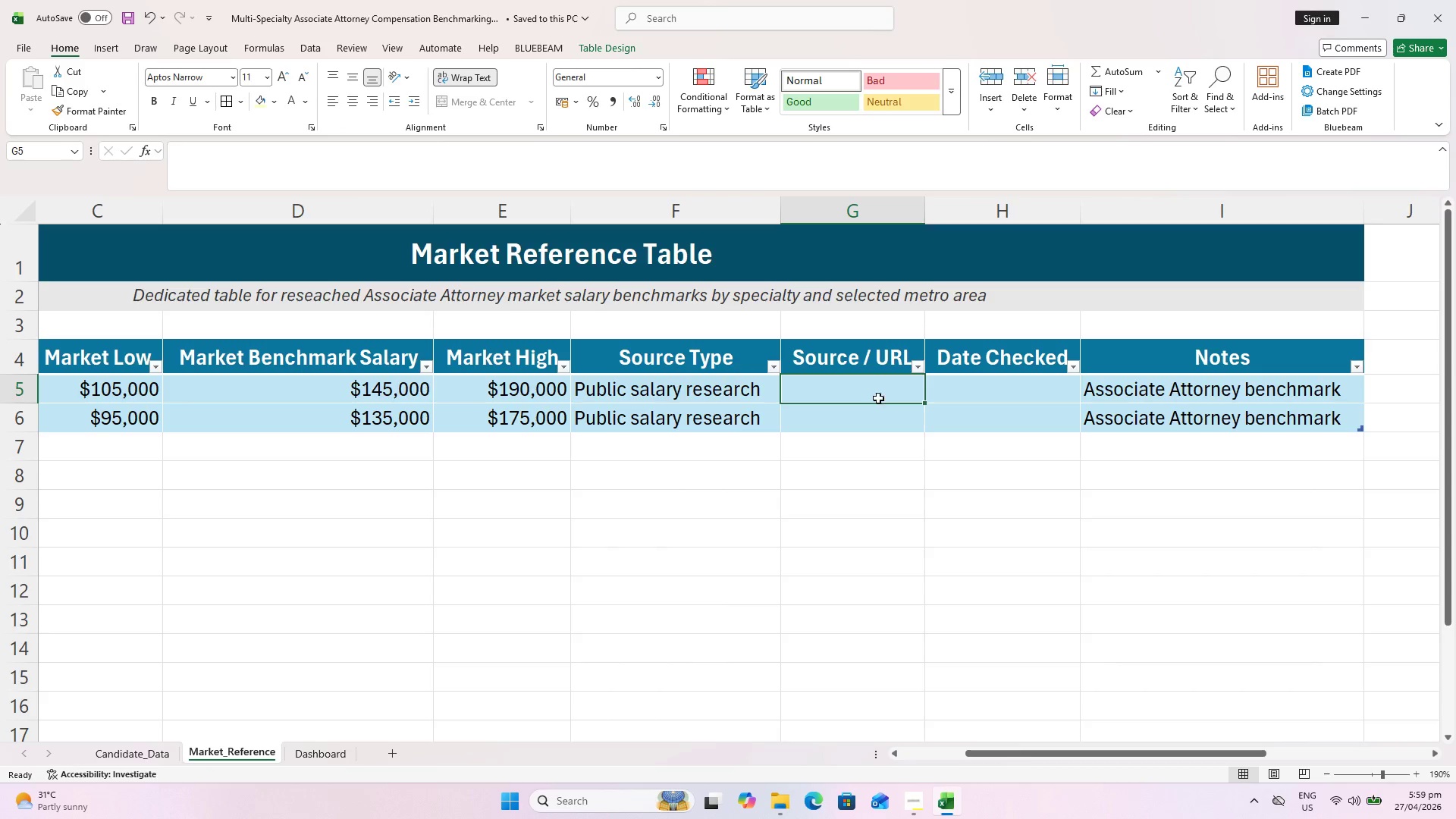 
wait(6.78)
 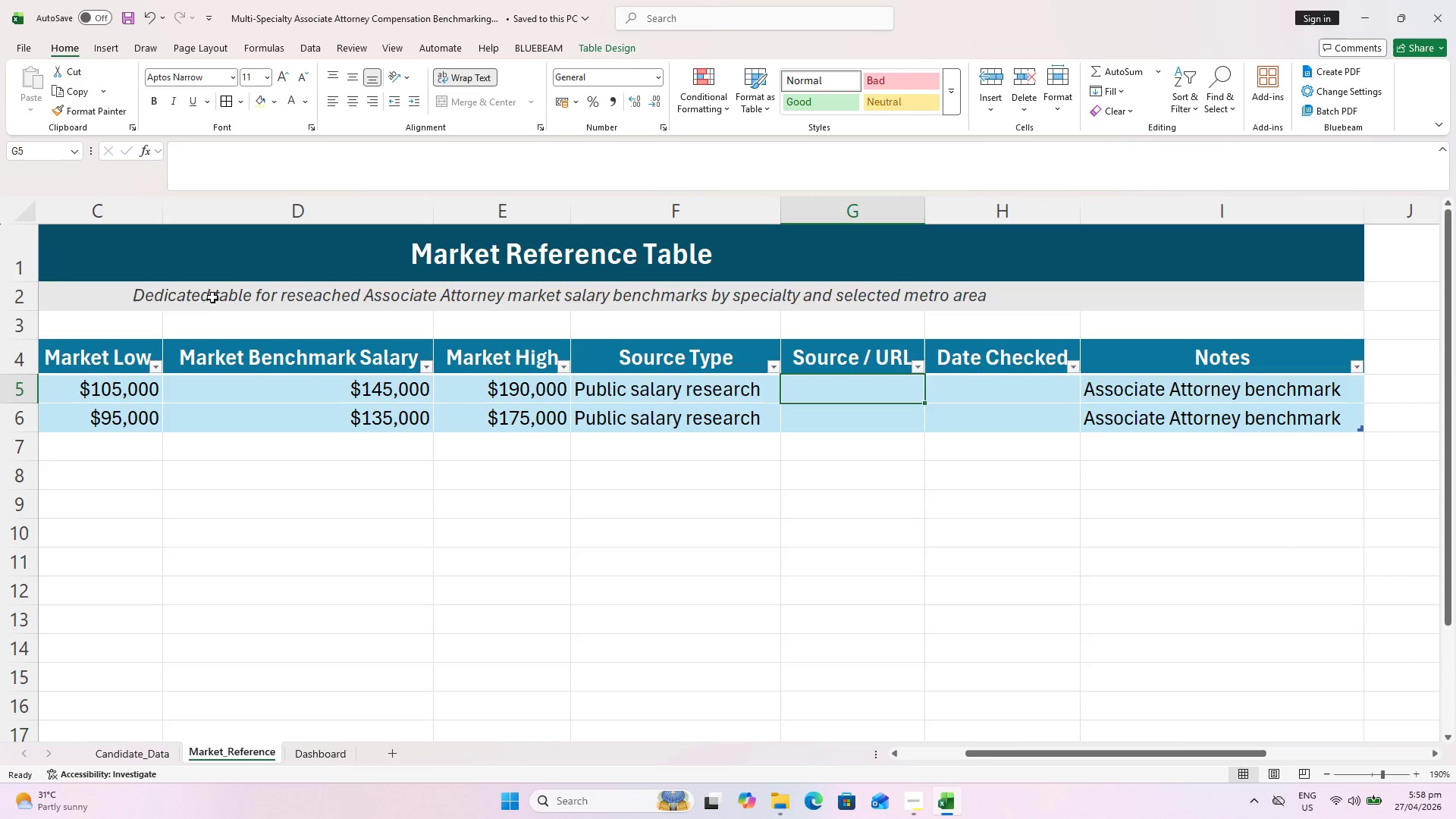 
type(Indeed?)
key(Backspace)
type(/Gal)
key(Backspace)
key(Backspace)
type(lassdoor?)
key(Backspace)
type(/SaLA)
key(Backspace)
type(a)
key(Backspace)
key(Backspace)
type(lary.com )
 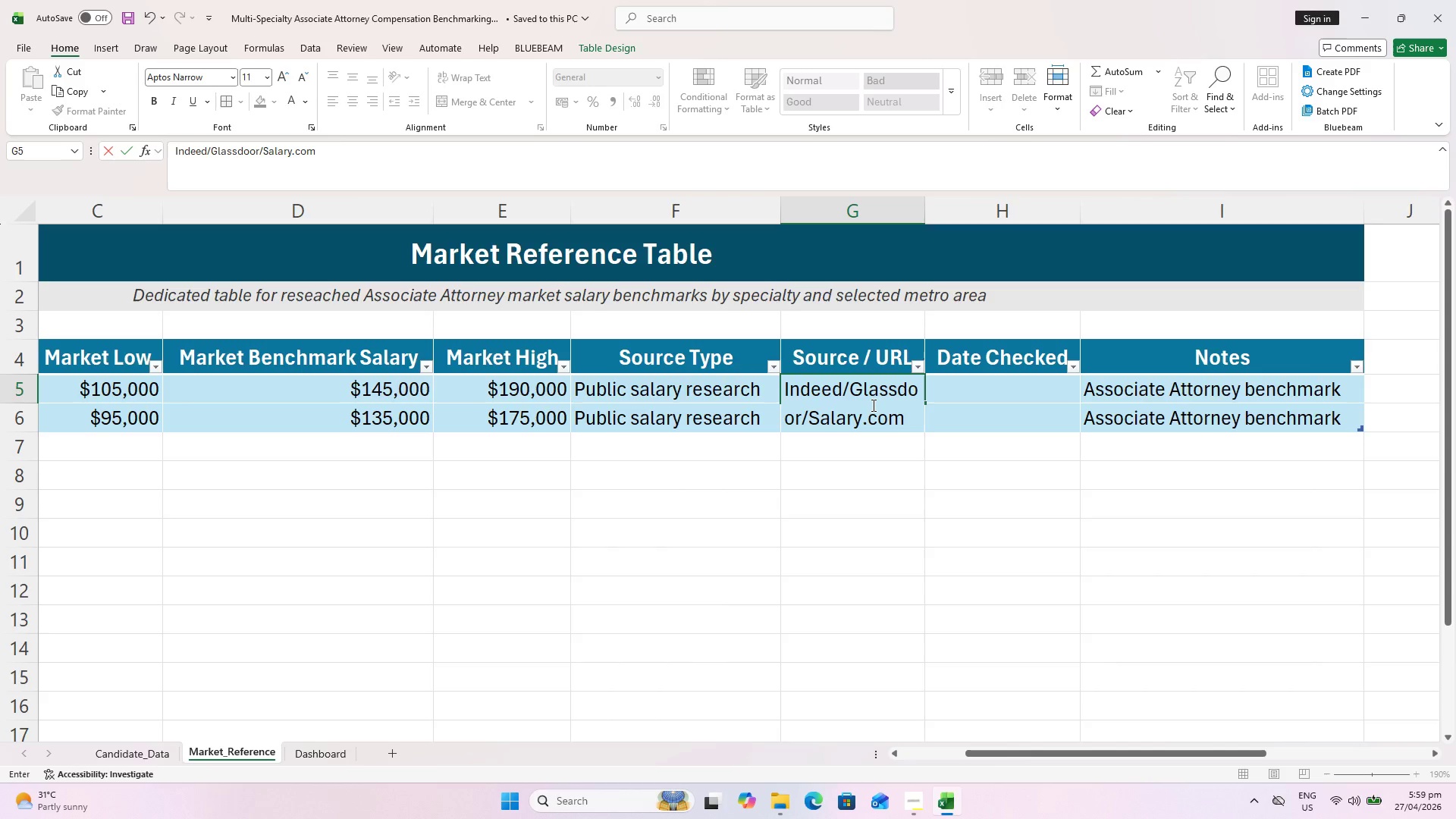 
key(Shift+Minus)
 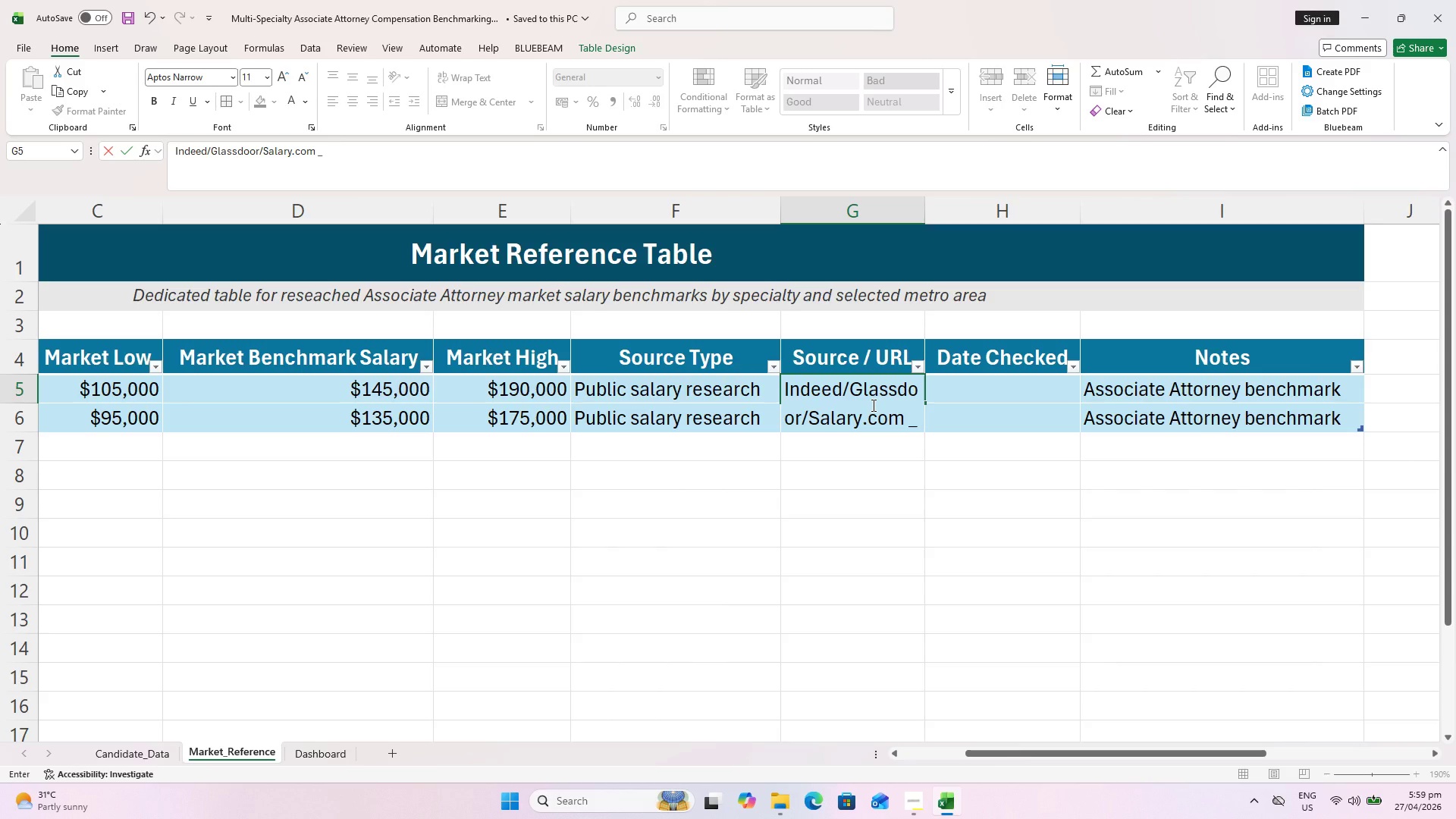 
key(Backspace)
 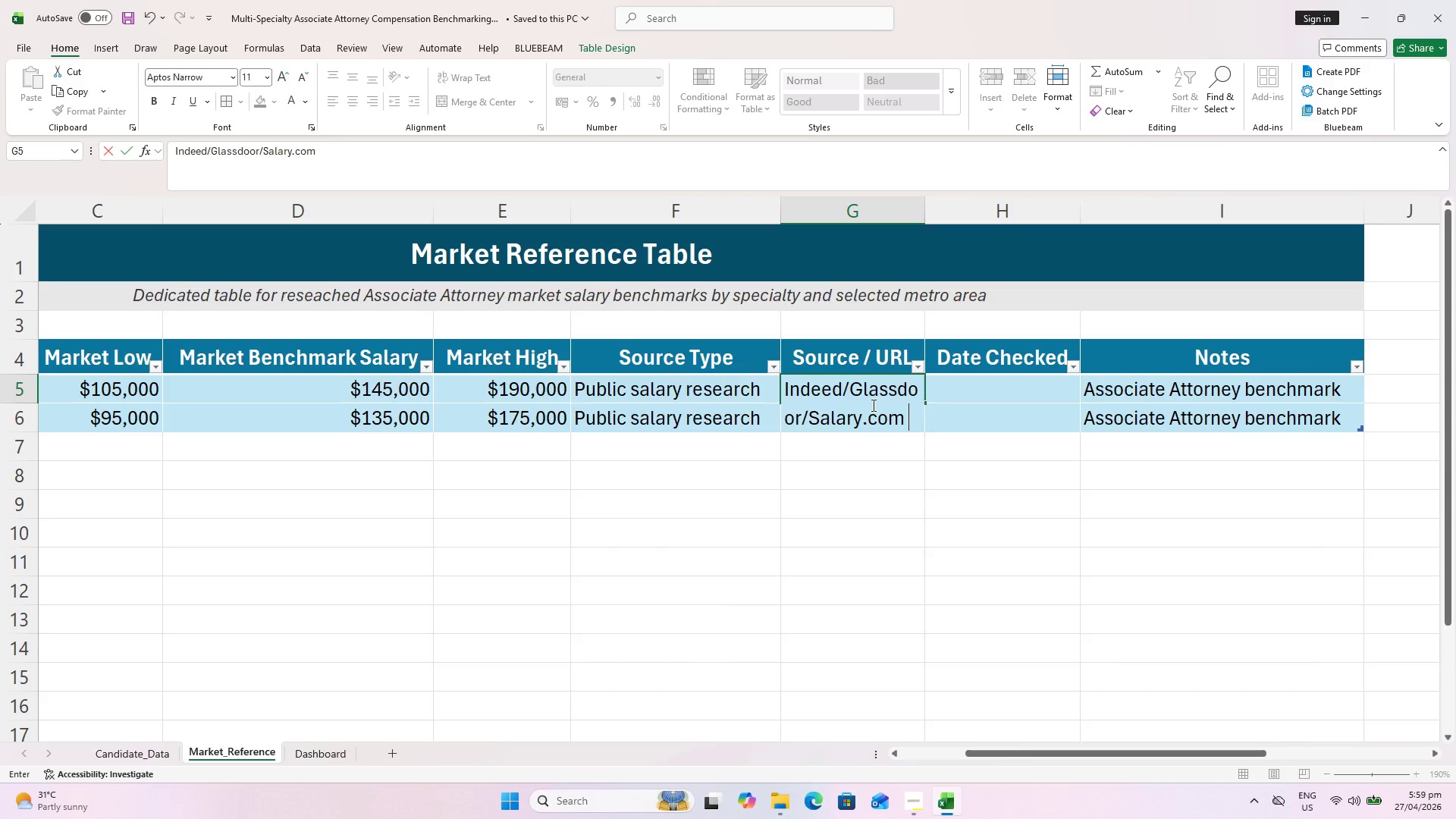 
key(Minus)
 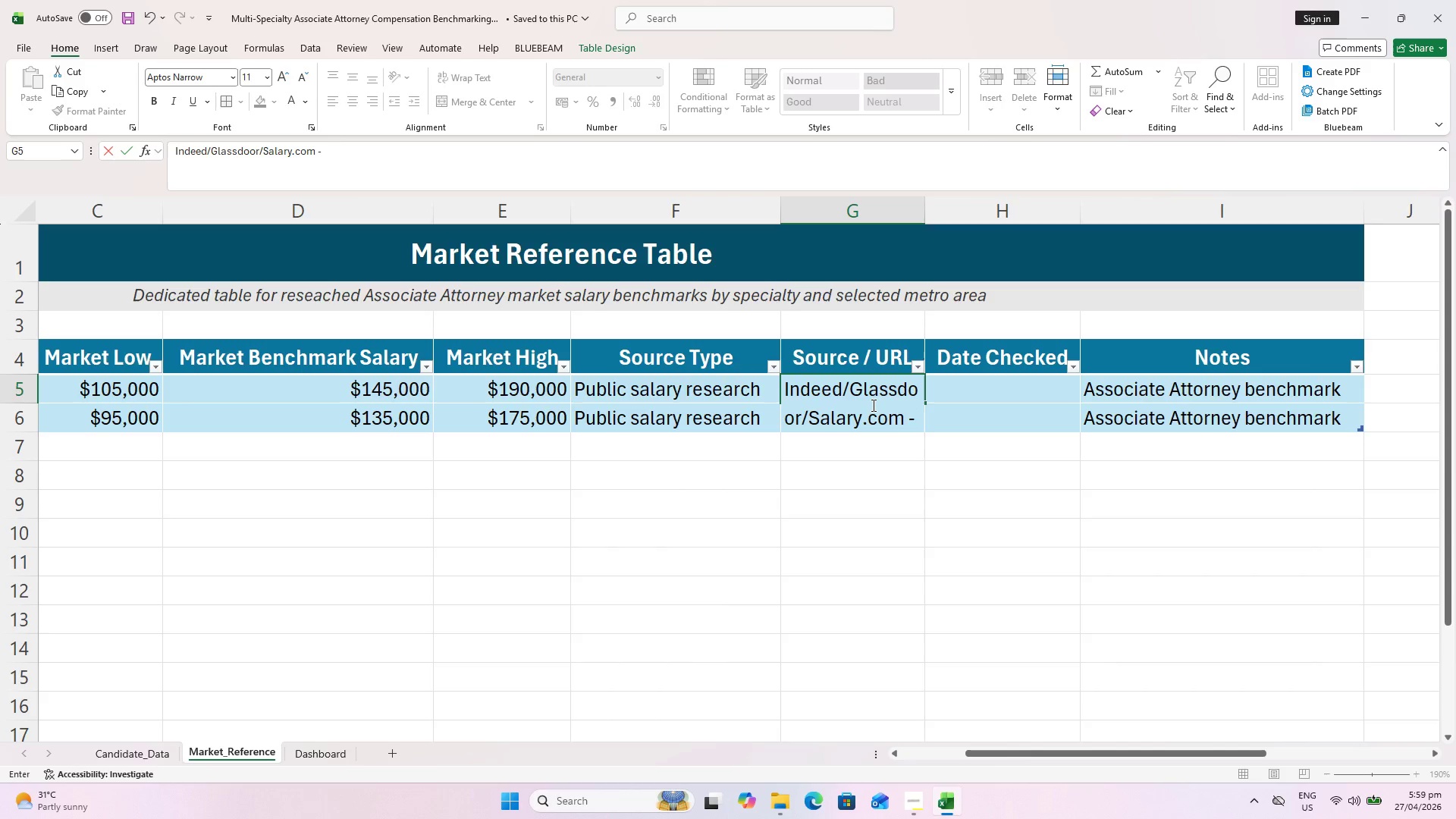 
key(V)
 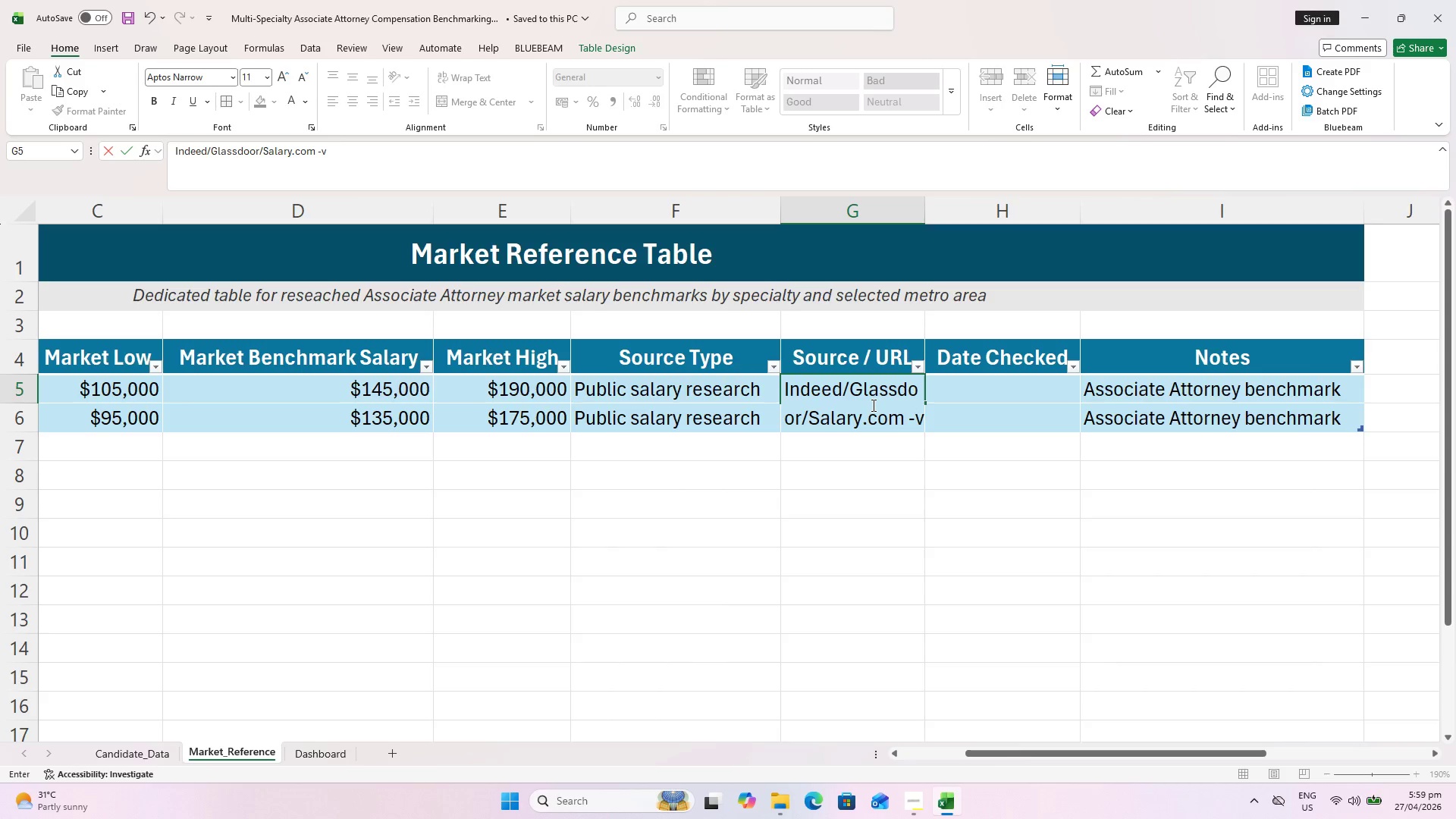 
key(Space)
 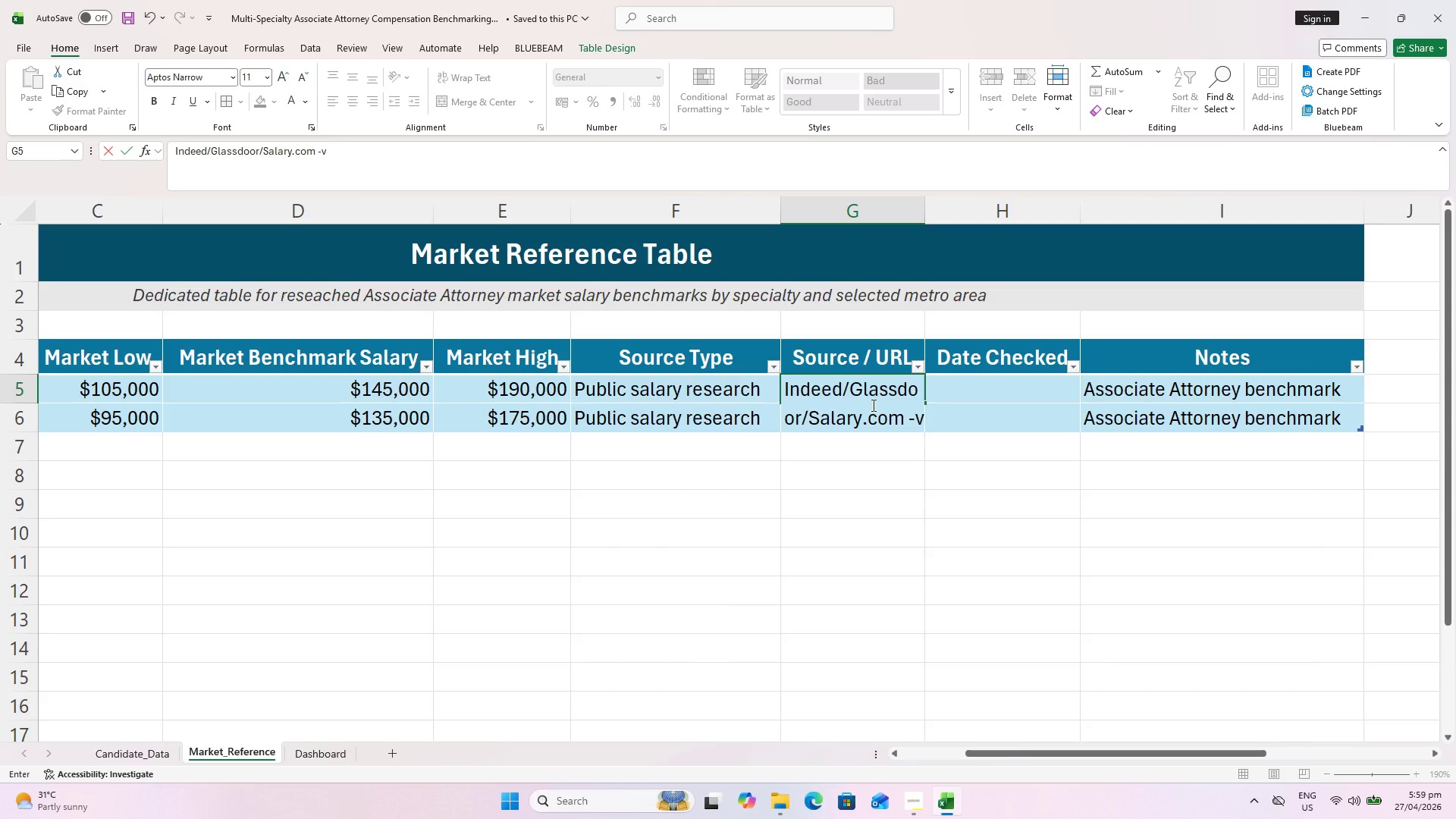 
key(Backspace)
 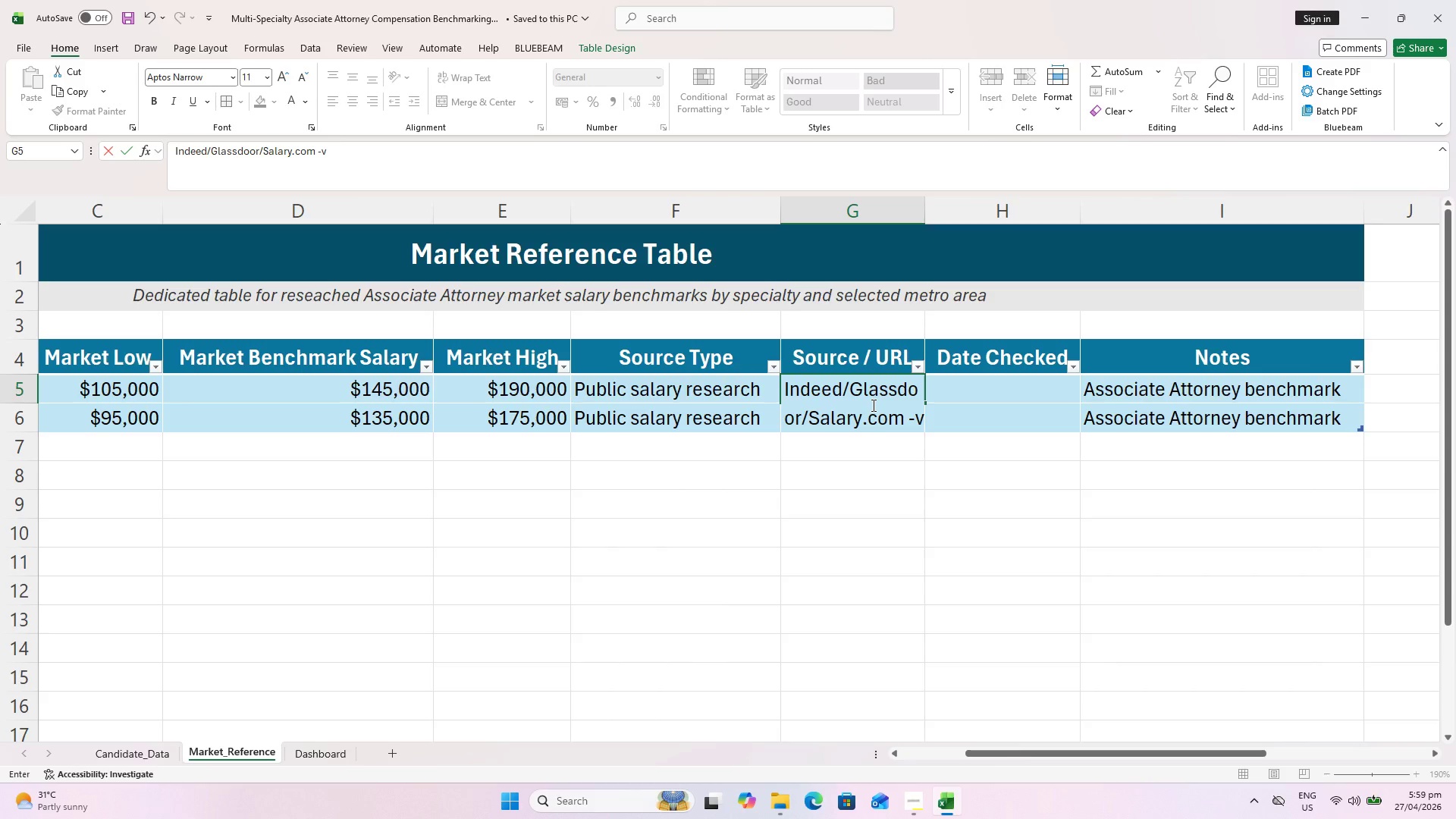 
key(Backspace)
 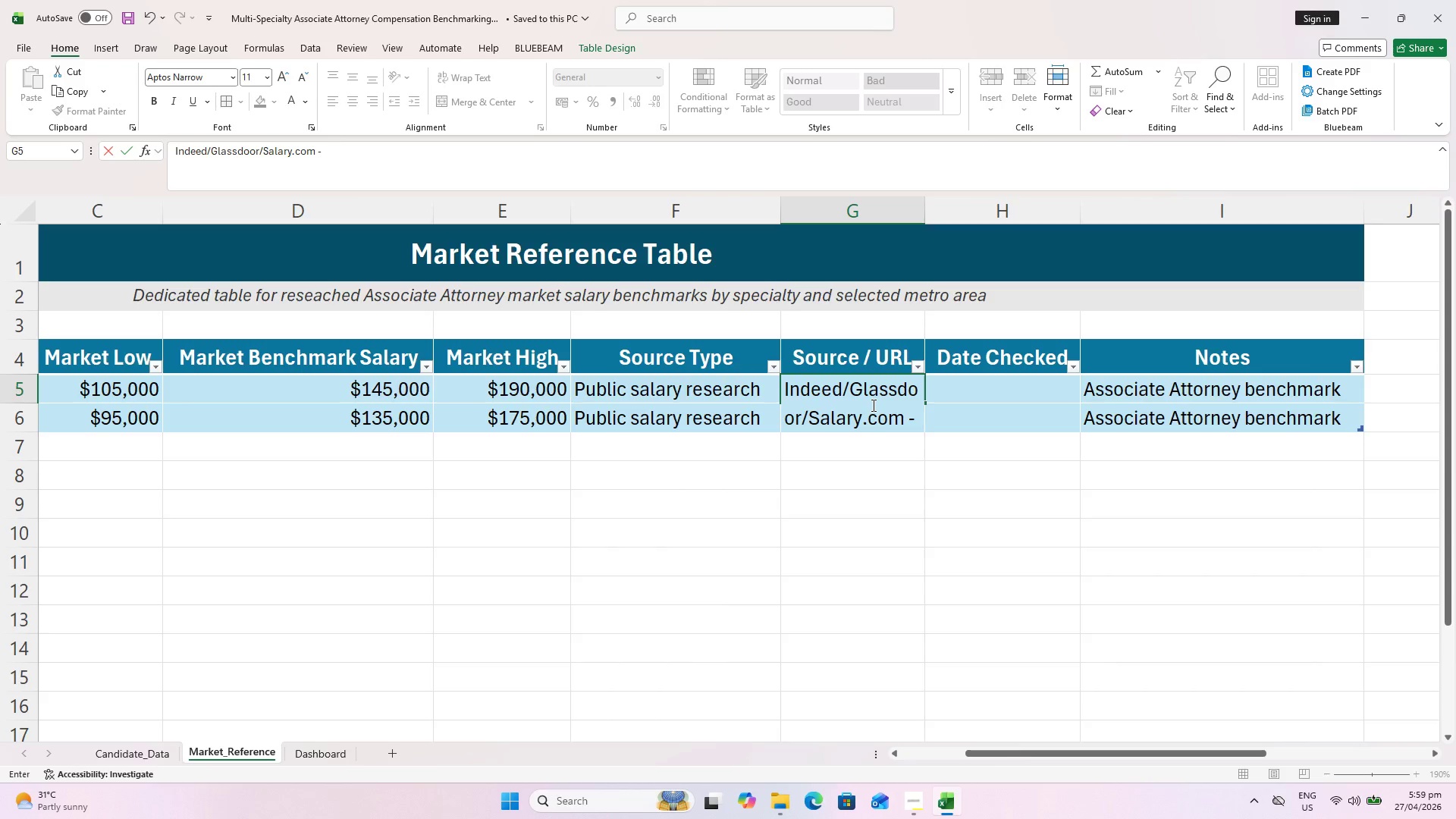 
key(Space)
 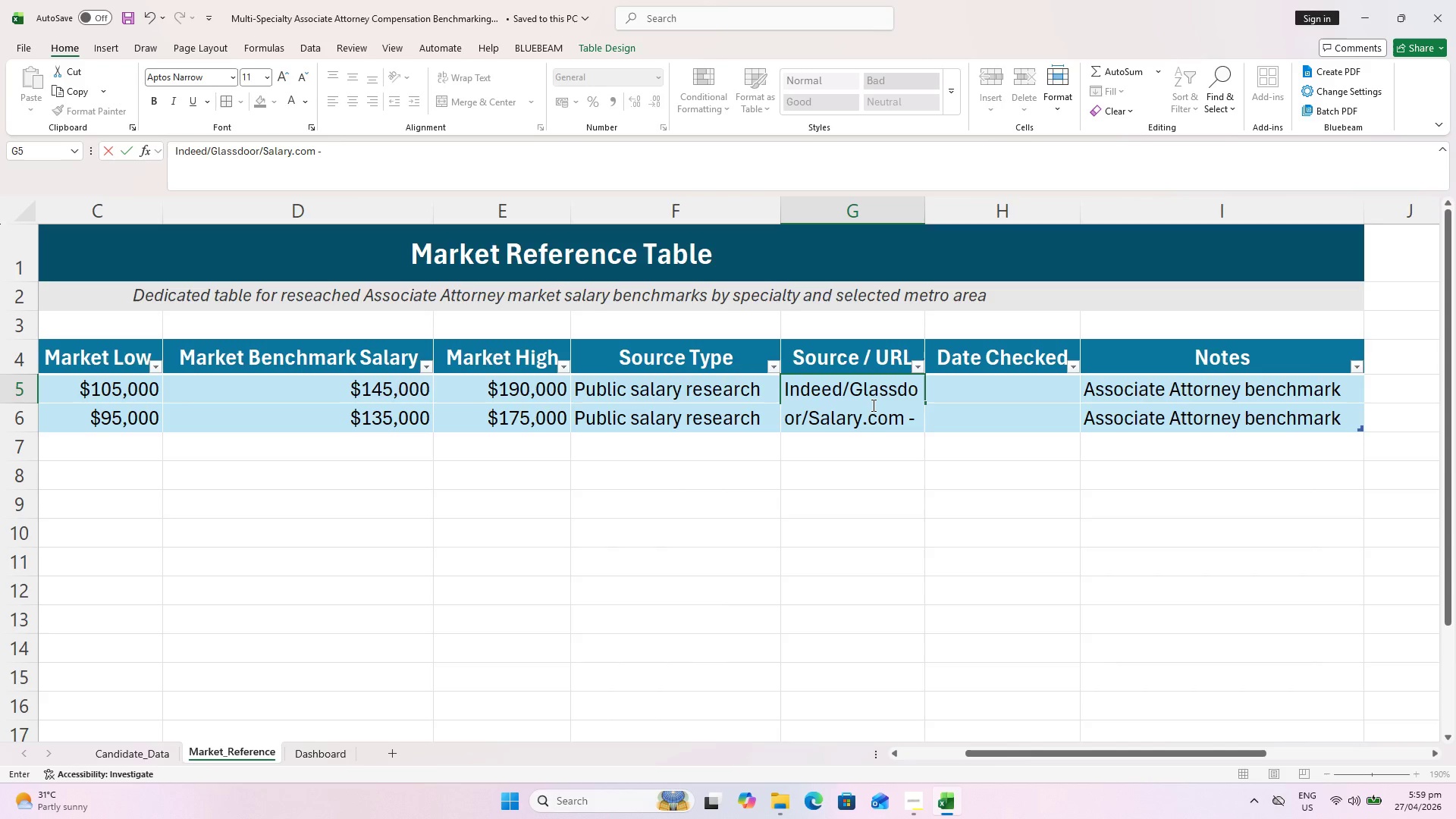 
type(Associalt)
key(Backspace)
key(Backspace)
type(te Attorney, Chicago IL)
 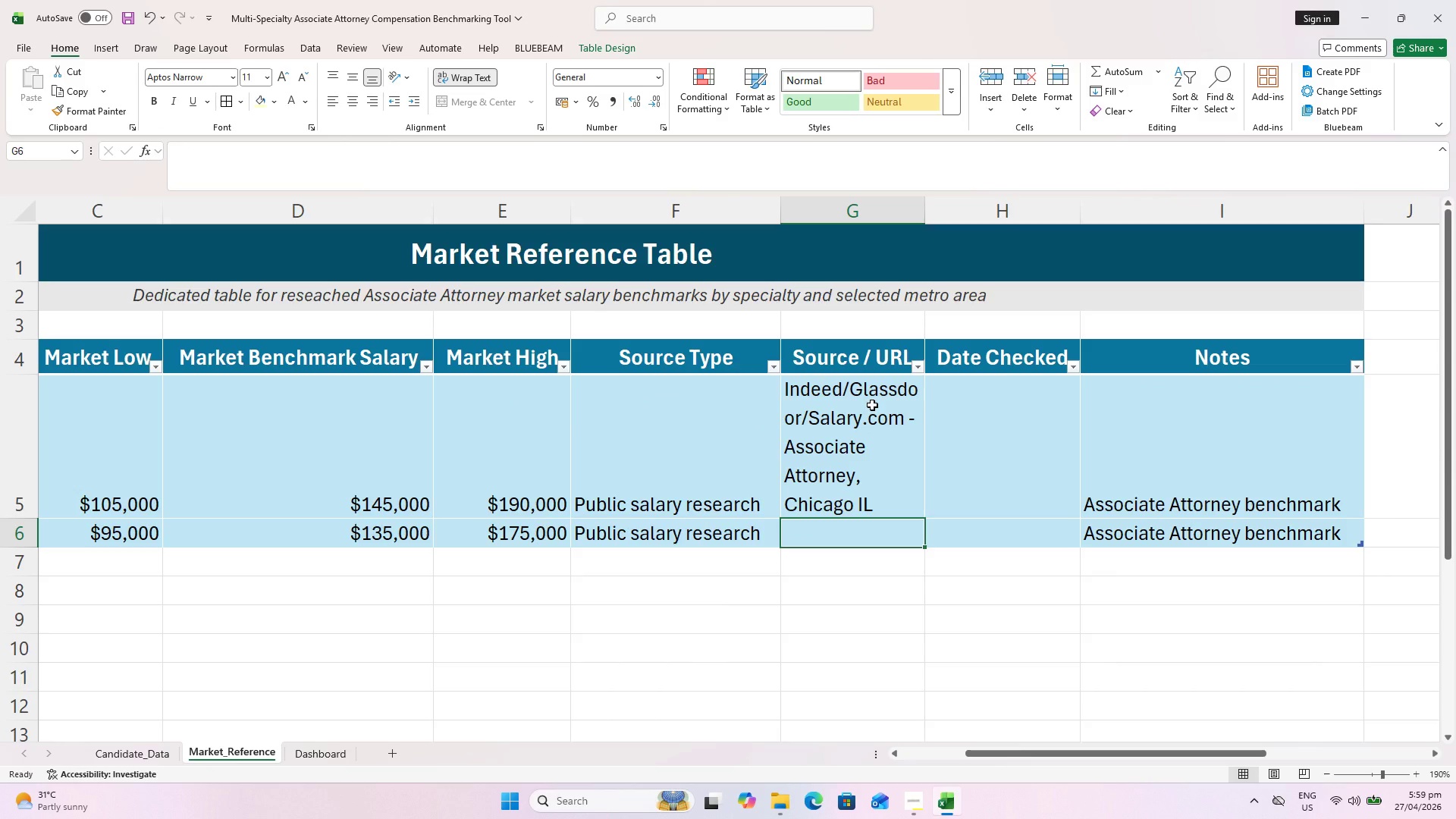 
 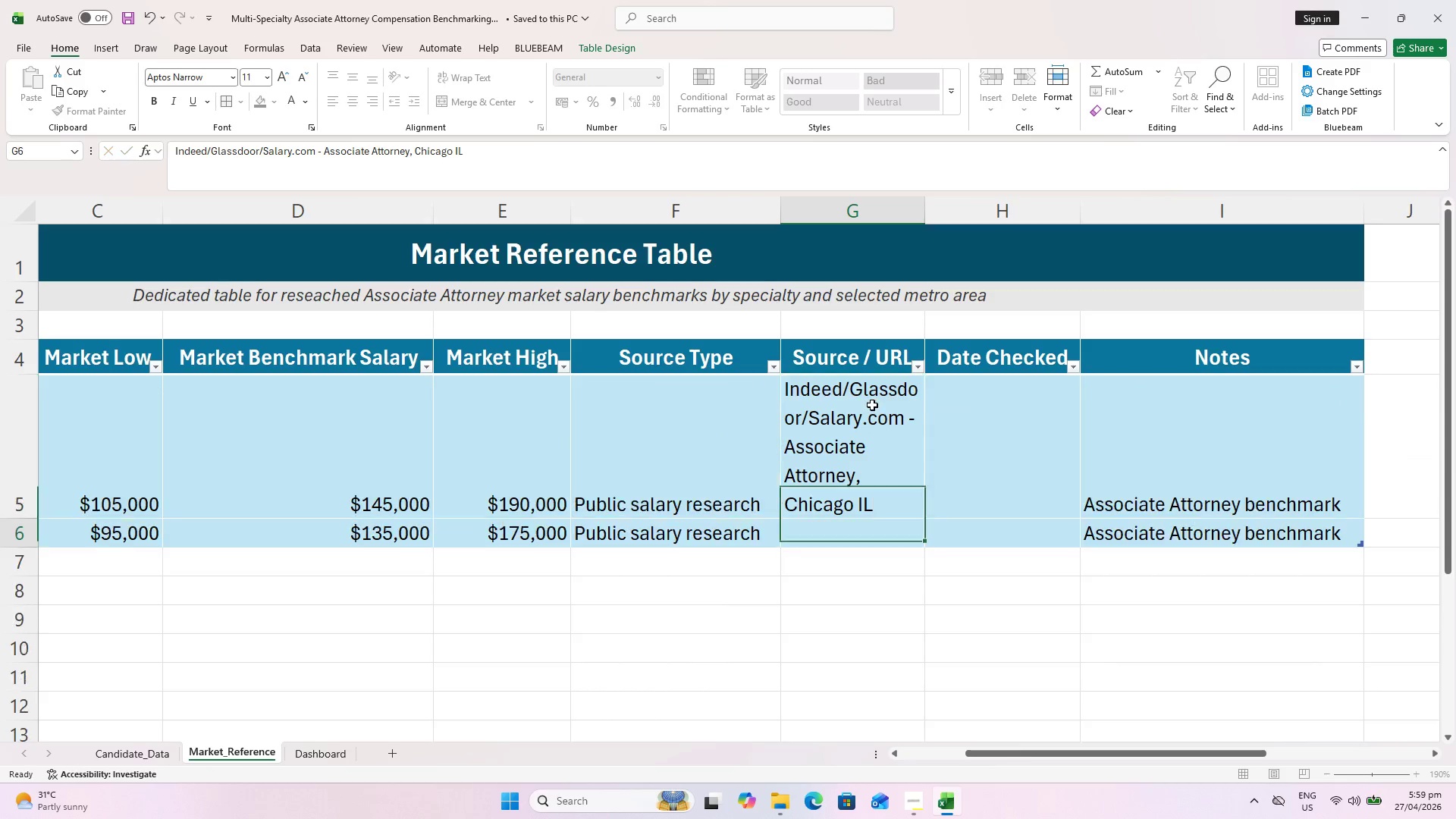 
key(Enter)
 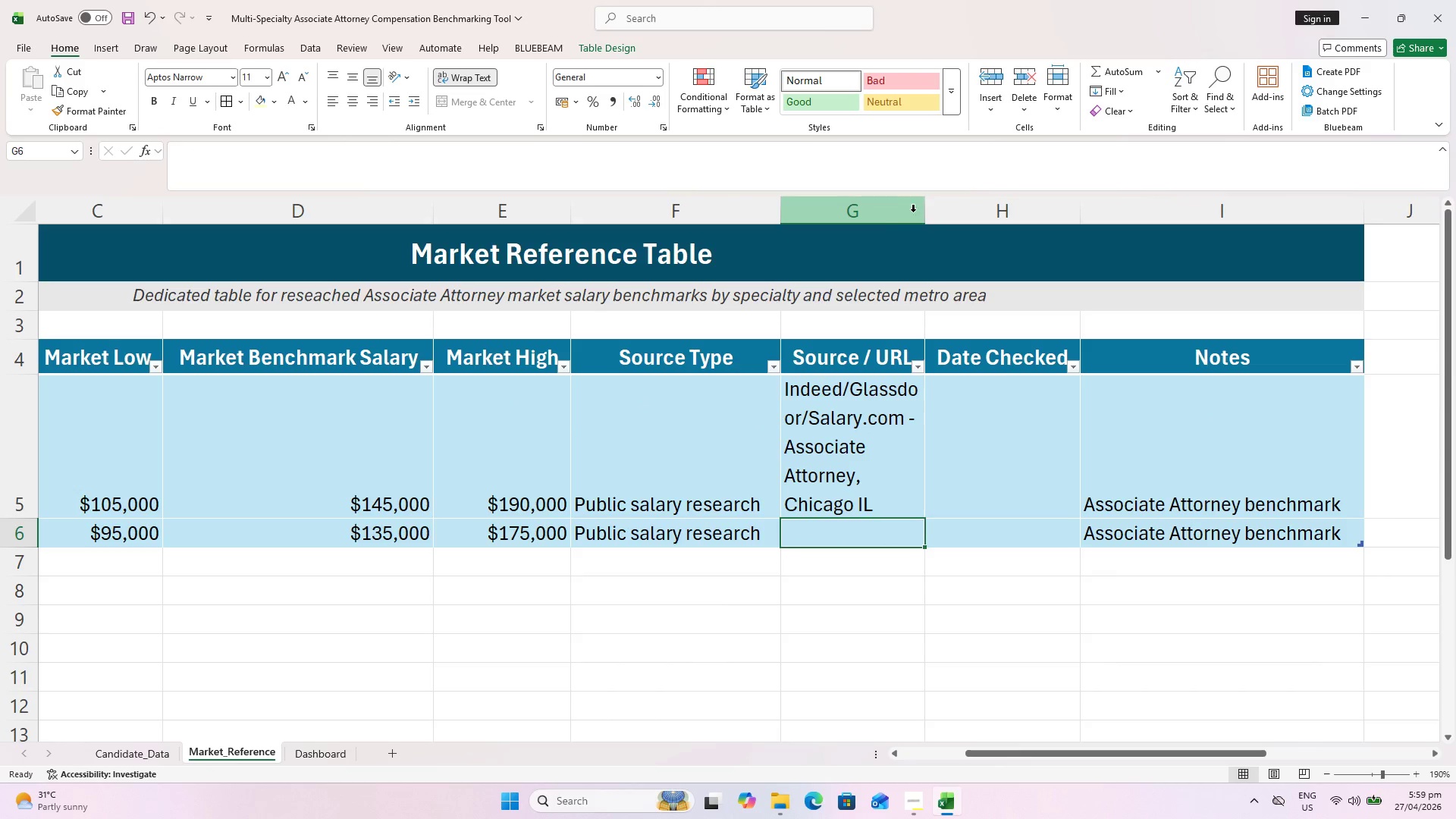 
left_click_drag(start_coordinate=[924, 212], to_coordinate=[1081, 218])
 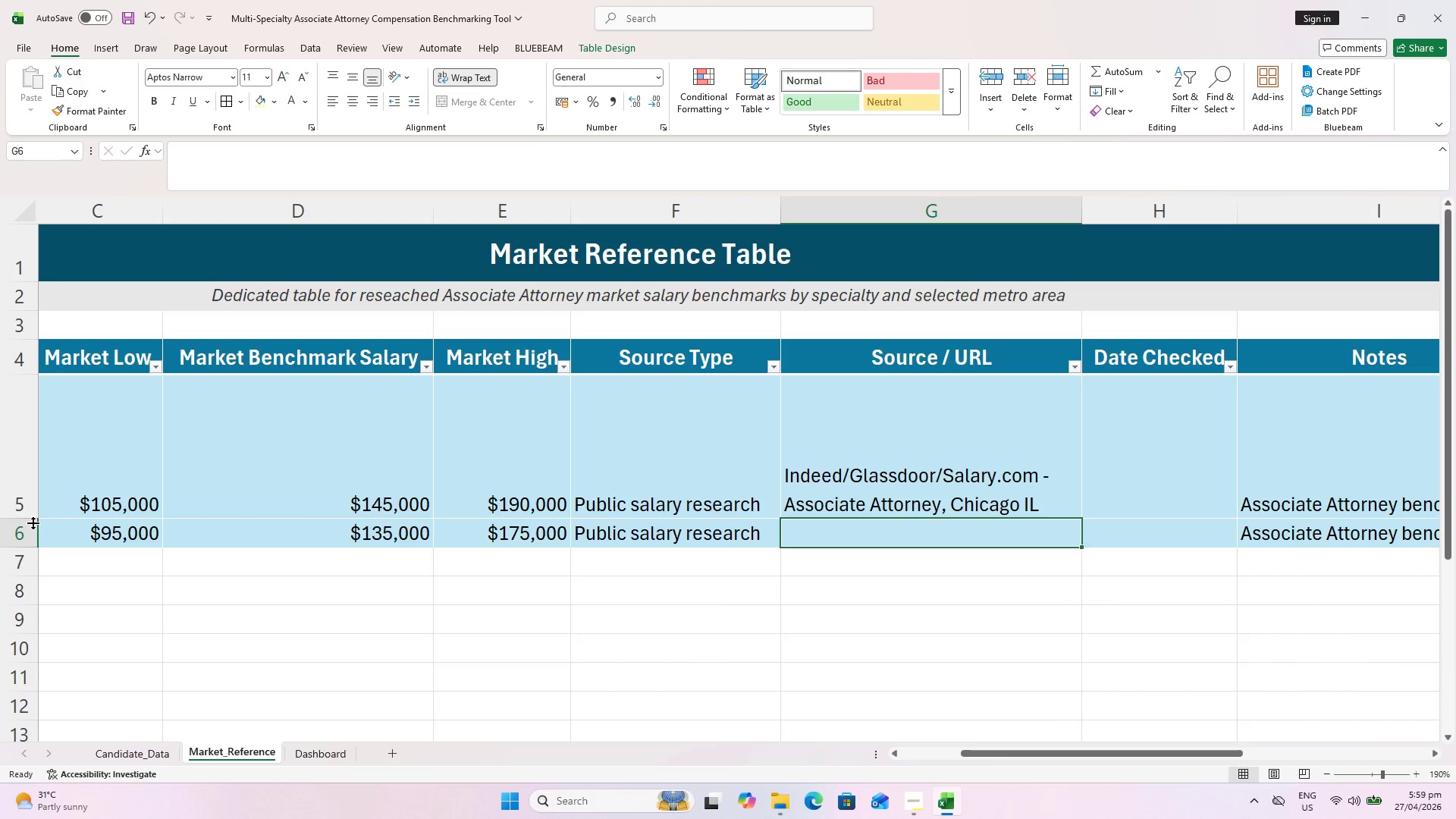 
double_click([31, 517])
 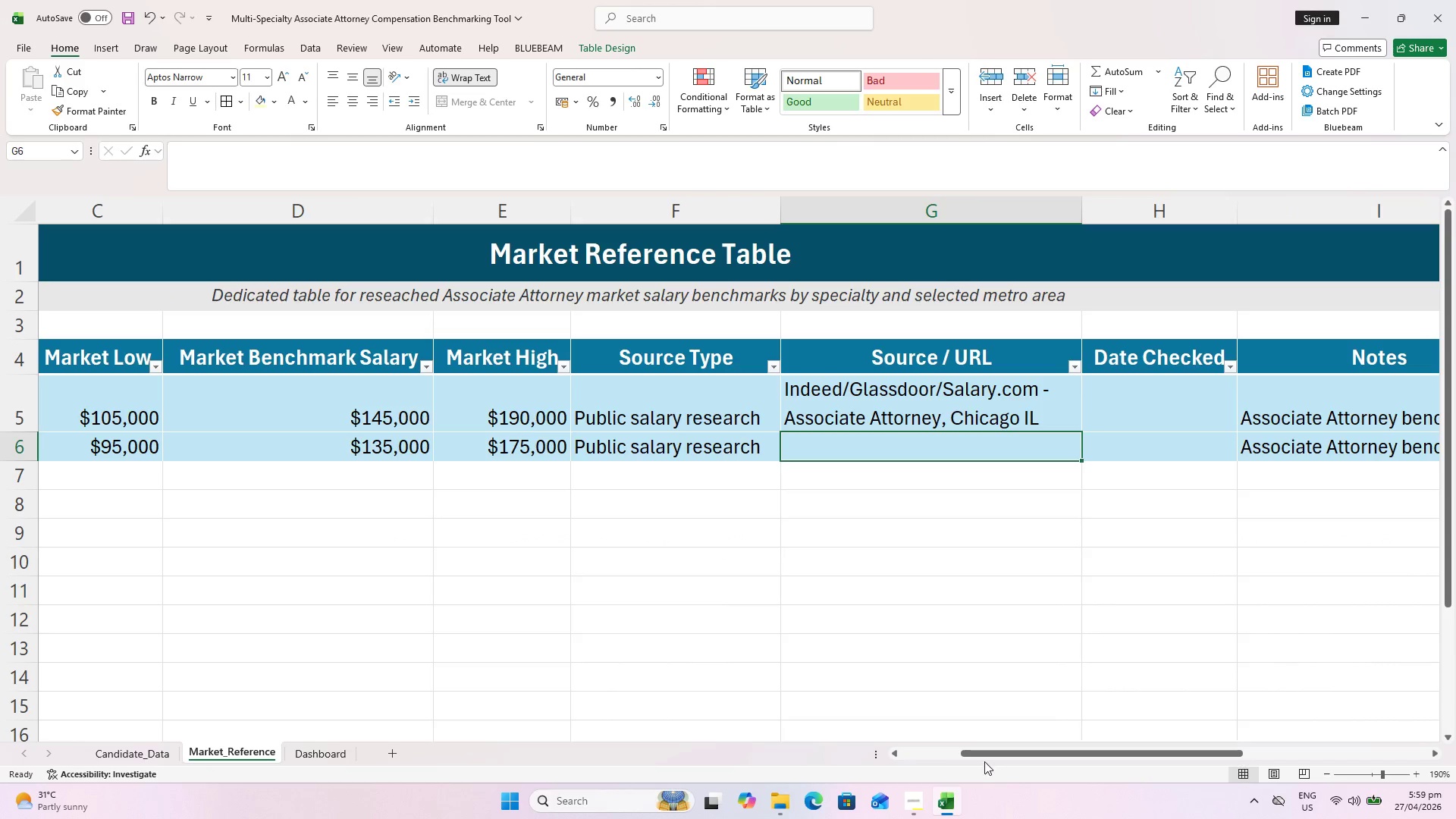 
left_click_drag(start_coordinate=[981, 751], to_coordinate=[1083, 748])
 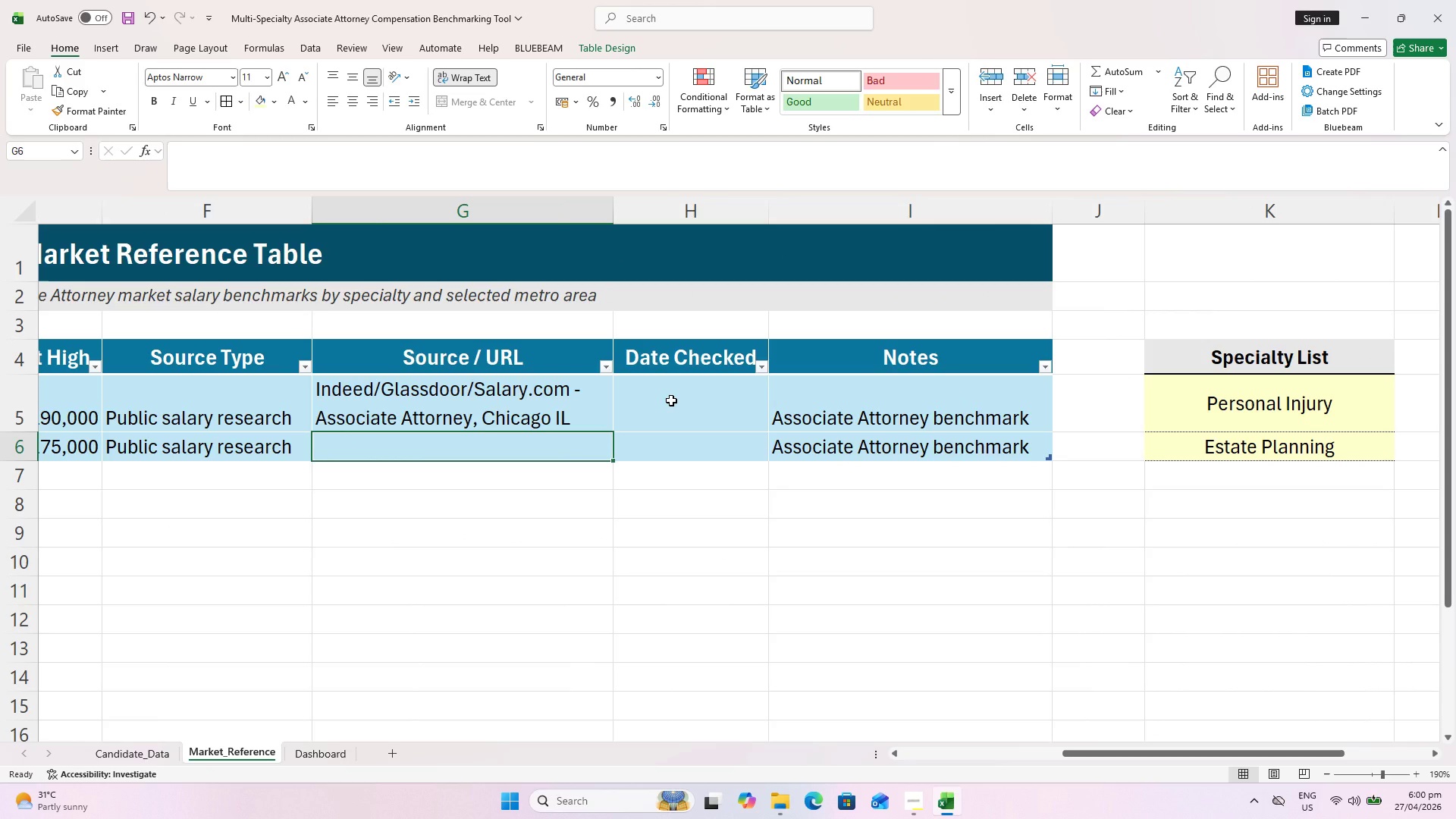 
left_click([671, 400])
 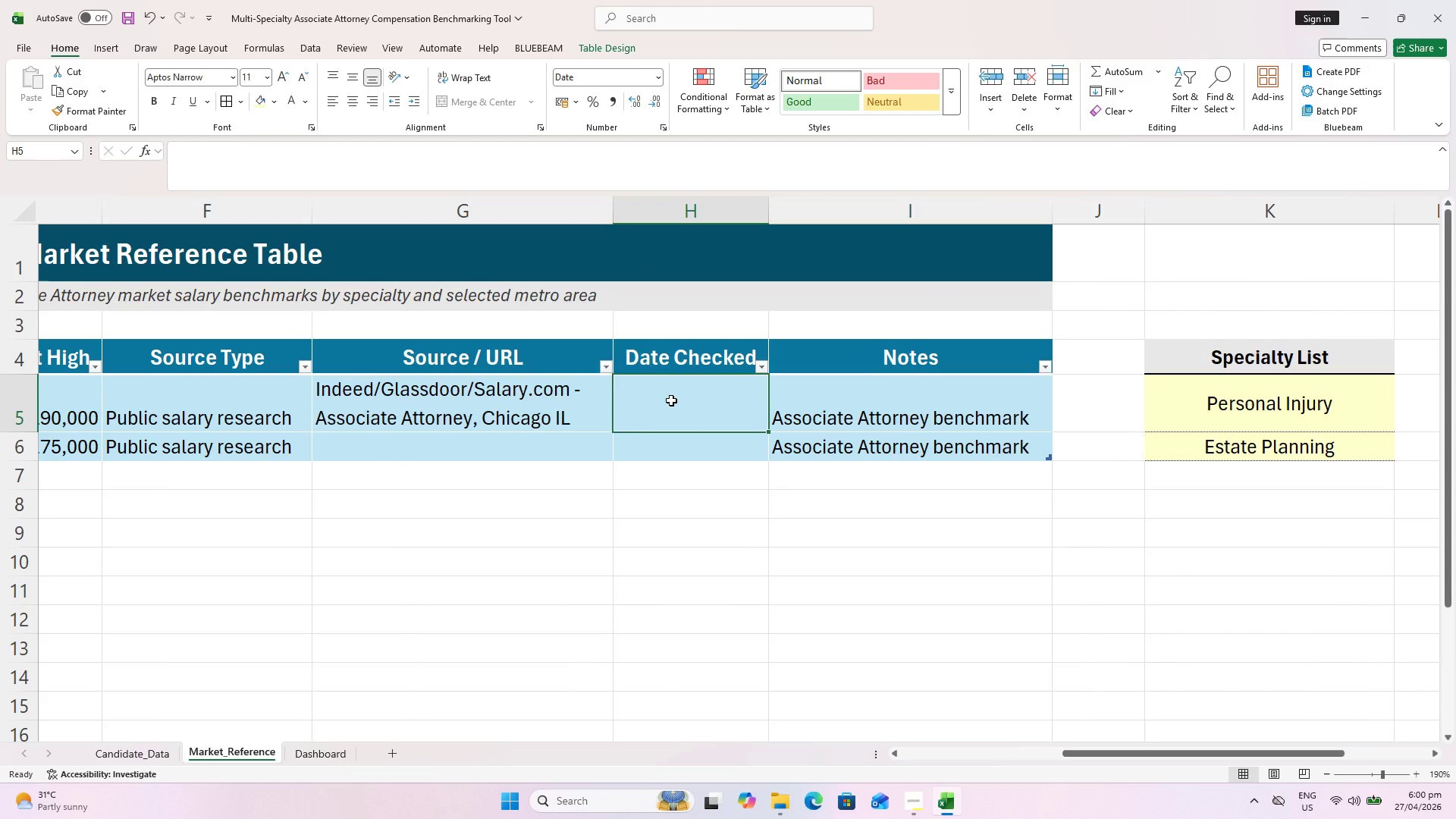 
type(27_)
key(Backspace)
type(-Aprio)
key(Backspace)
key(Backspace)
type(-2026)
 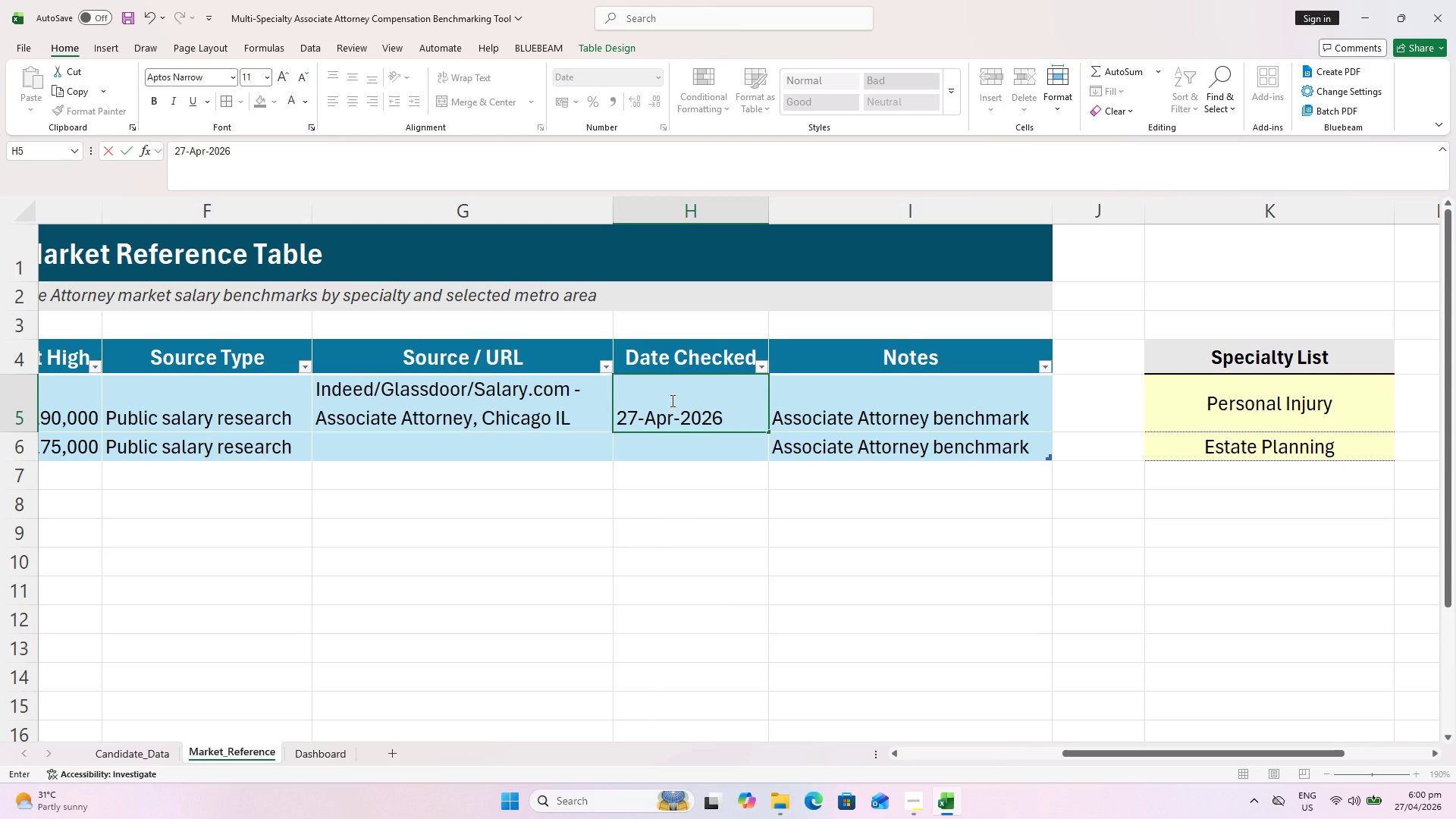 
key(Enter)
 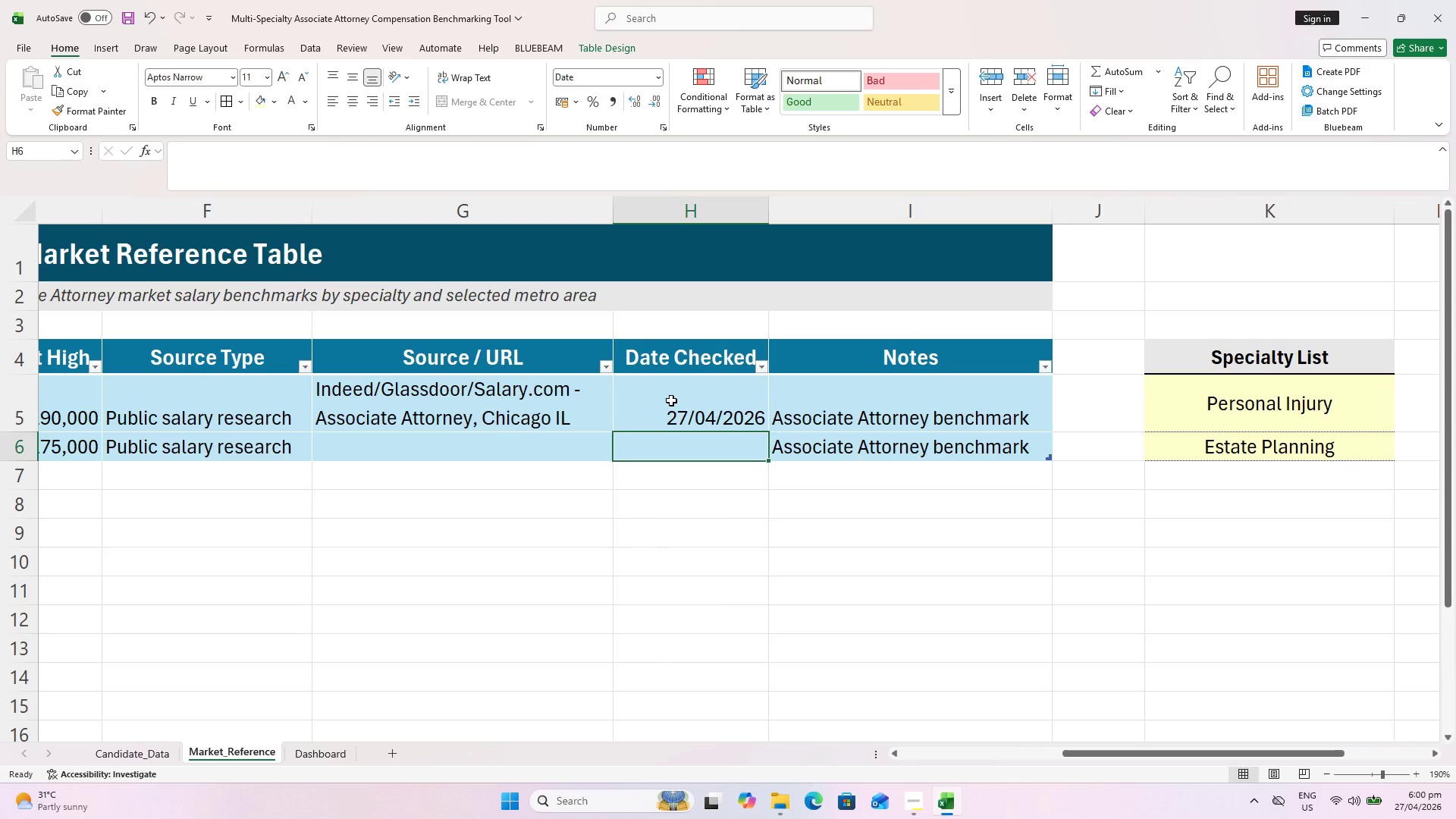 
key(Control+S)
 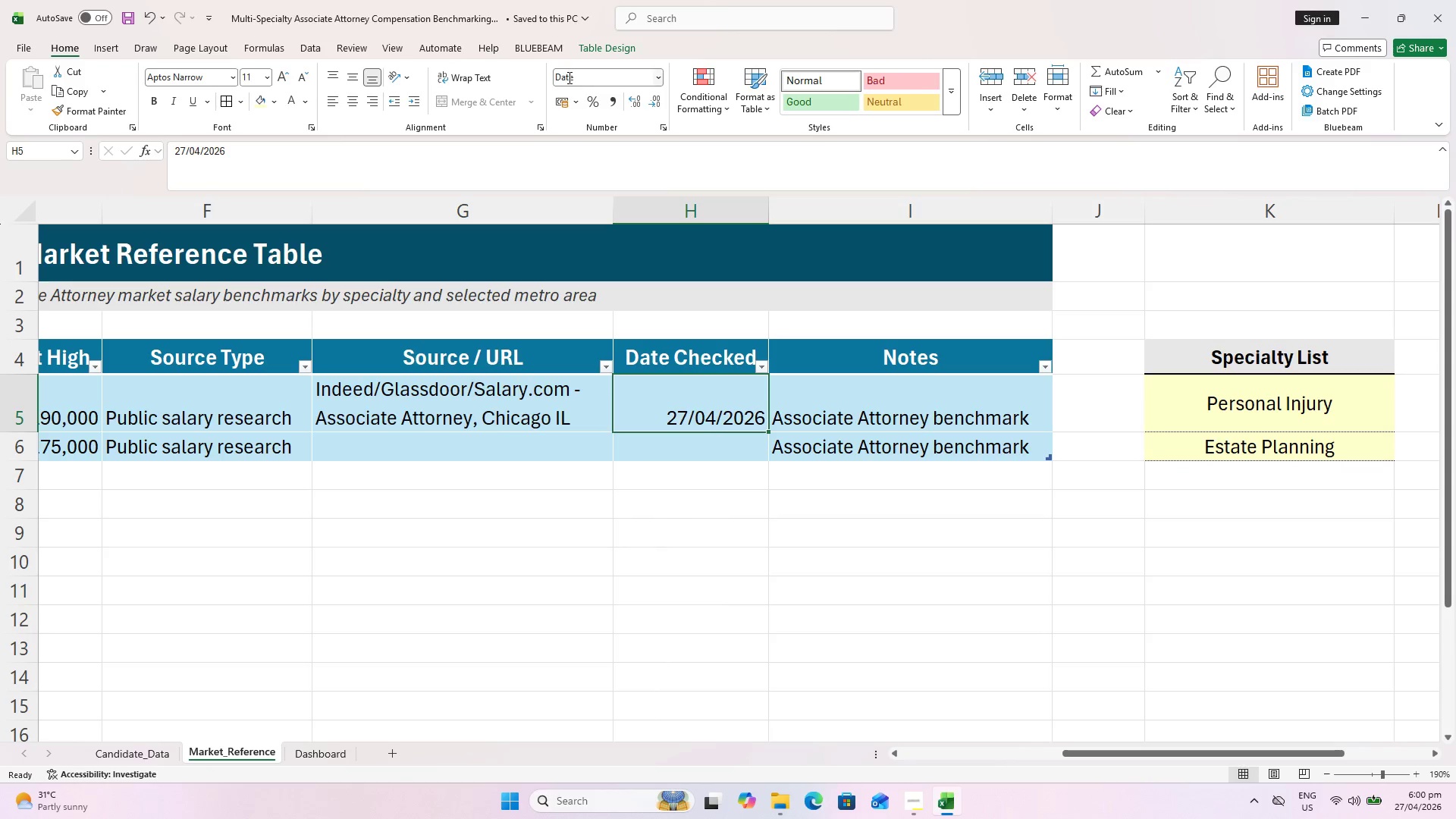 
left_click([655, 80])
 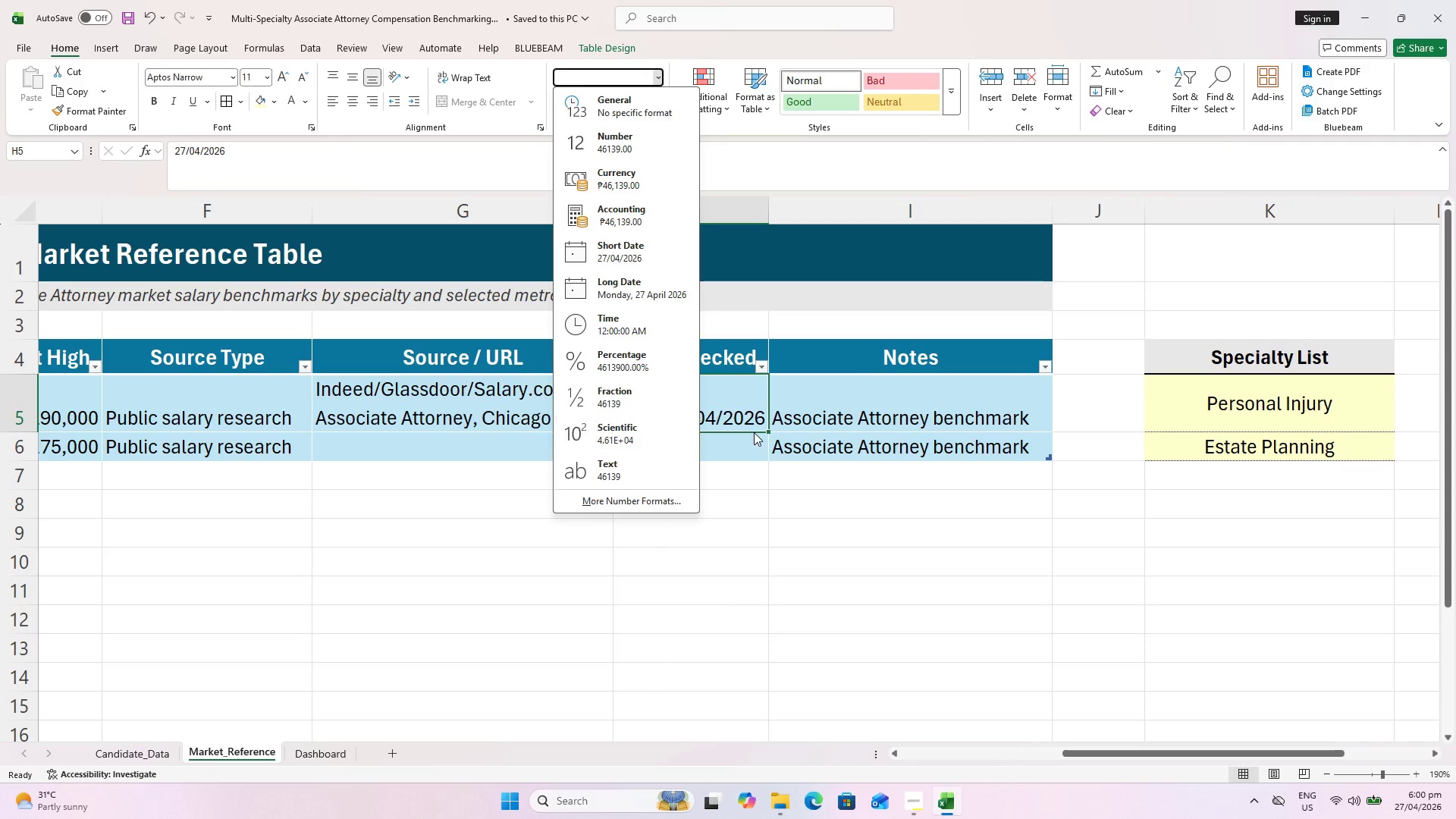 
key(Escape)
 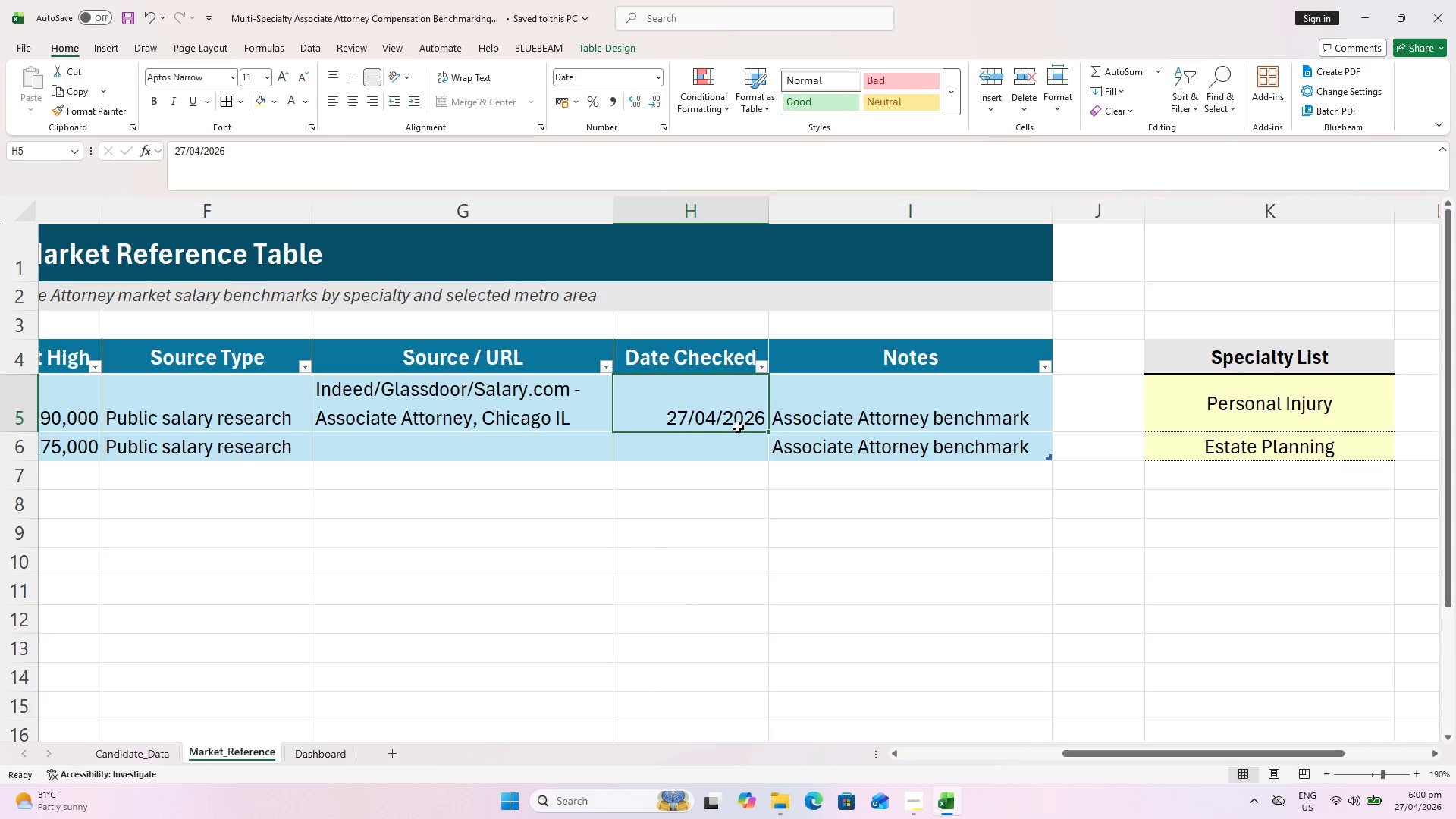 
left_click_drag(start_coordinate=[738, 427], to_coordinate=[739, 436])
 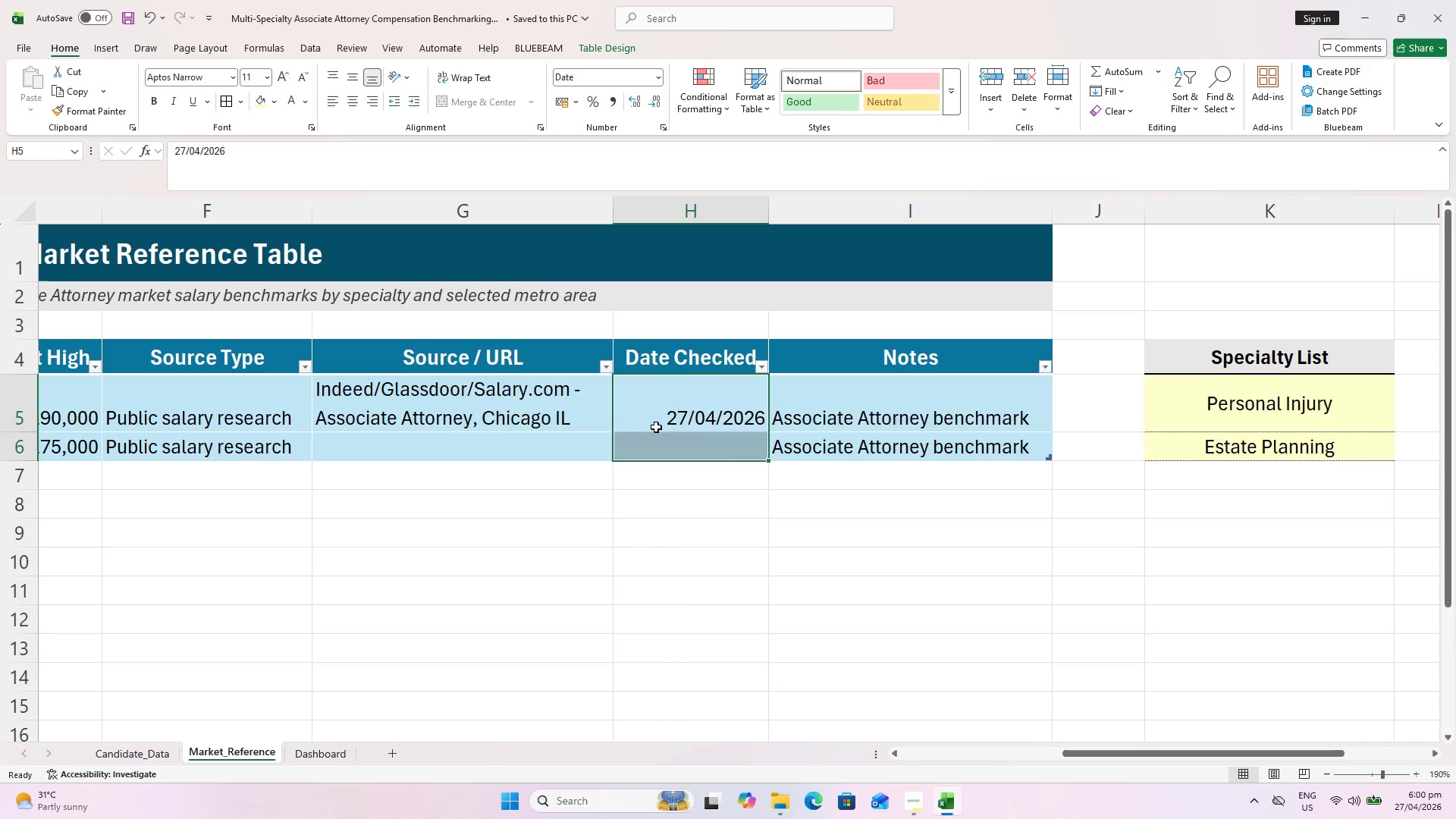 
left_click([394, 442])
 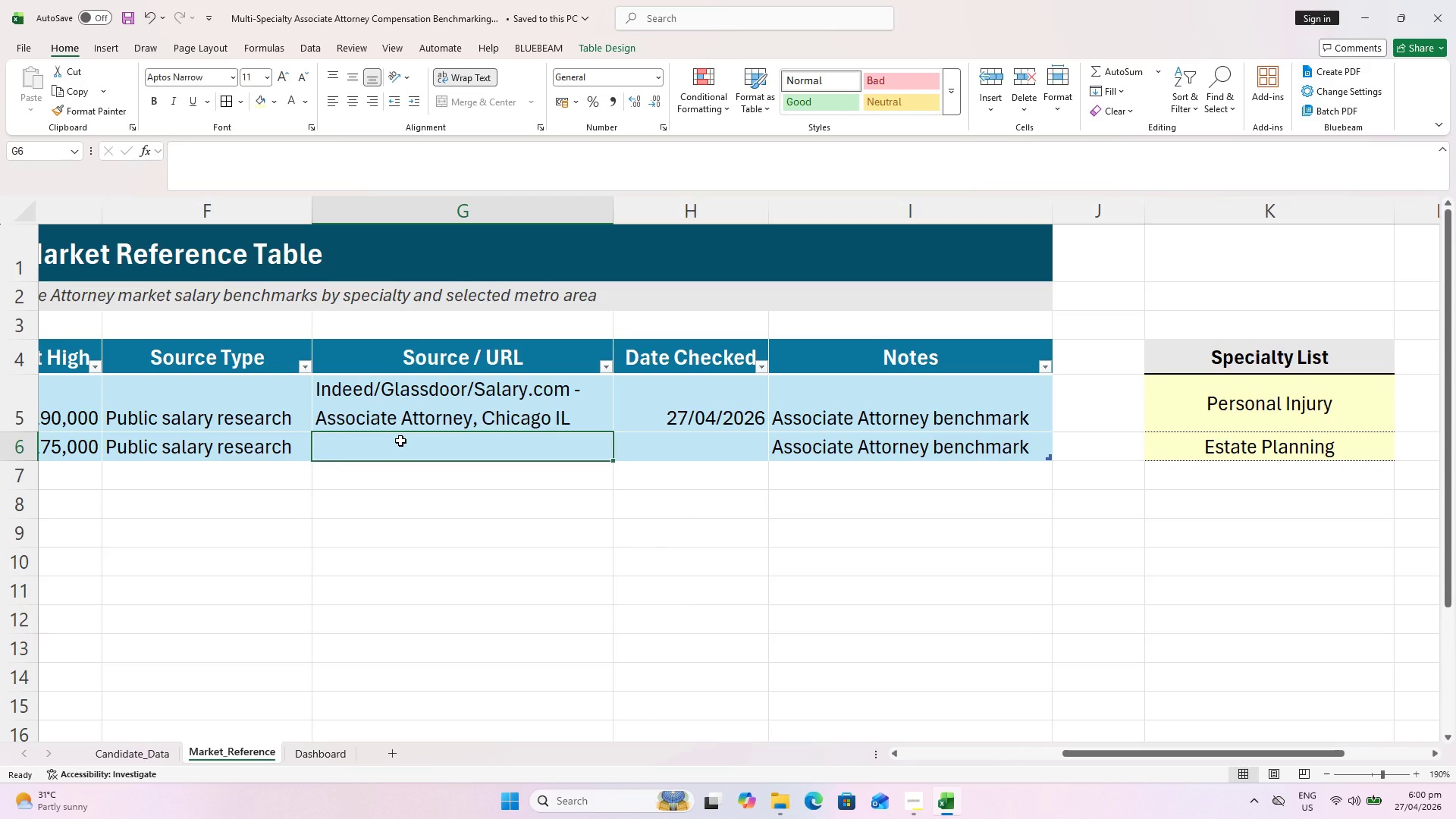 
type(Indeed/Glassdoor/)
 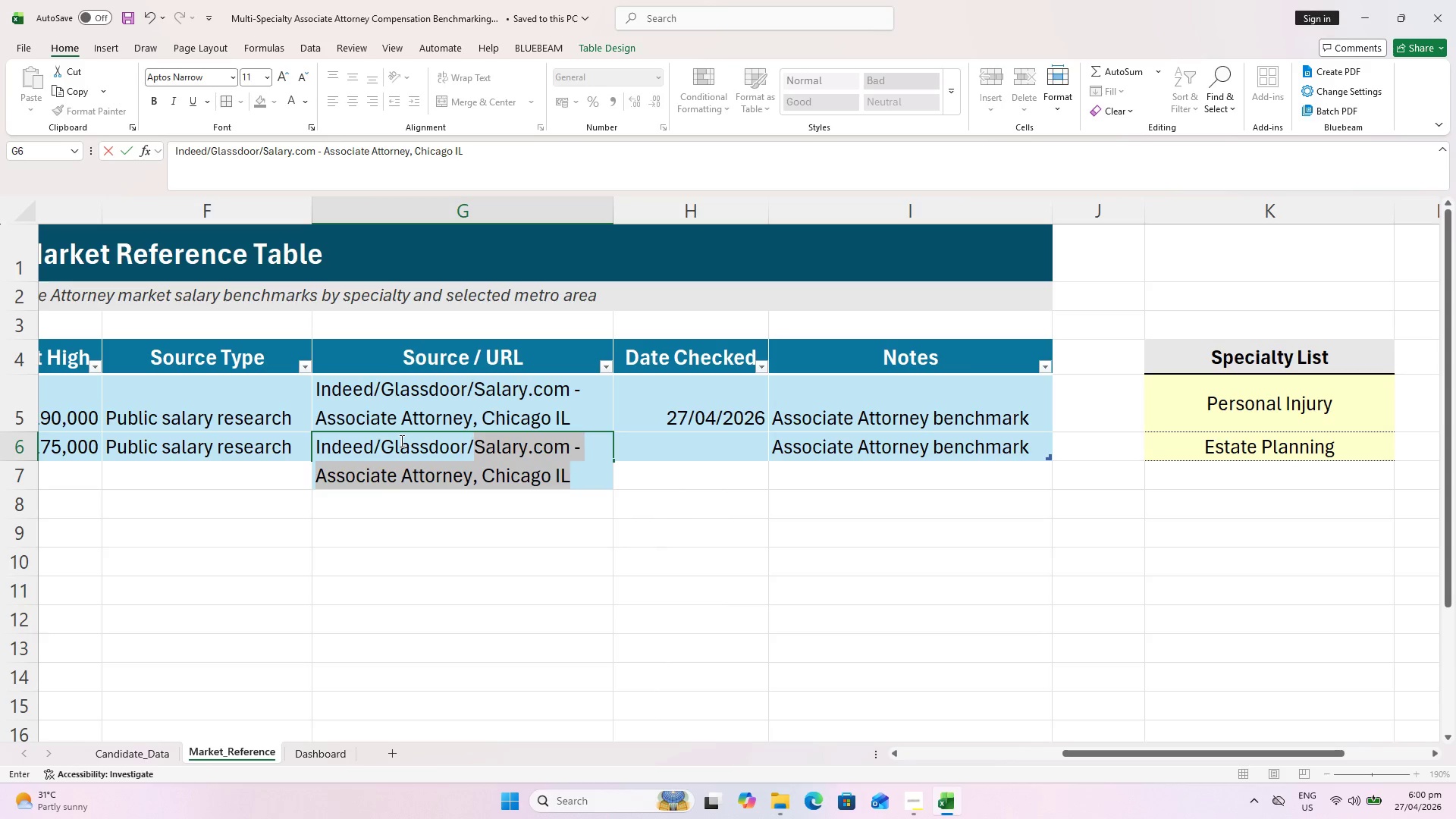 
type(SDa)
key(Backspace)
key(Backspace)
type(alary.com - )
 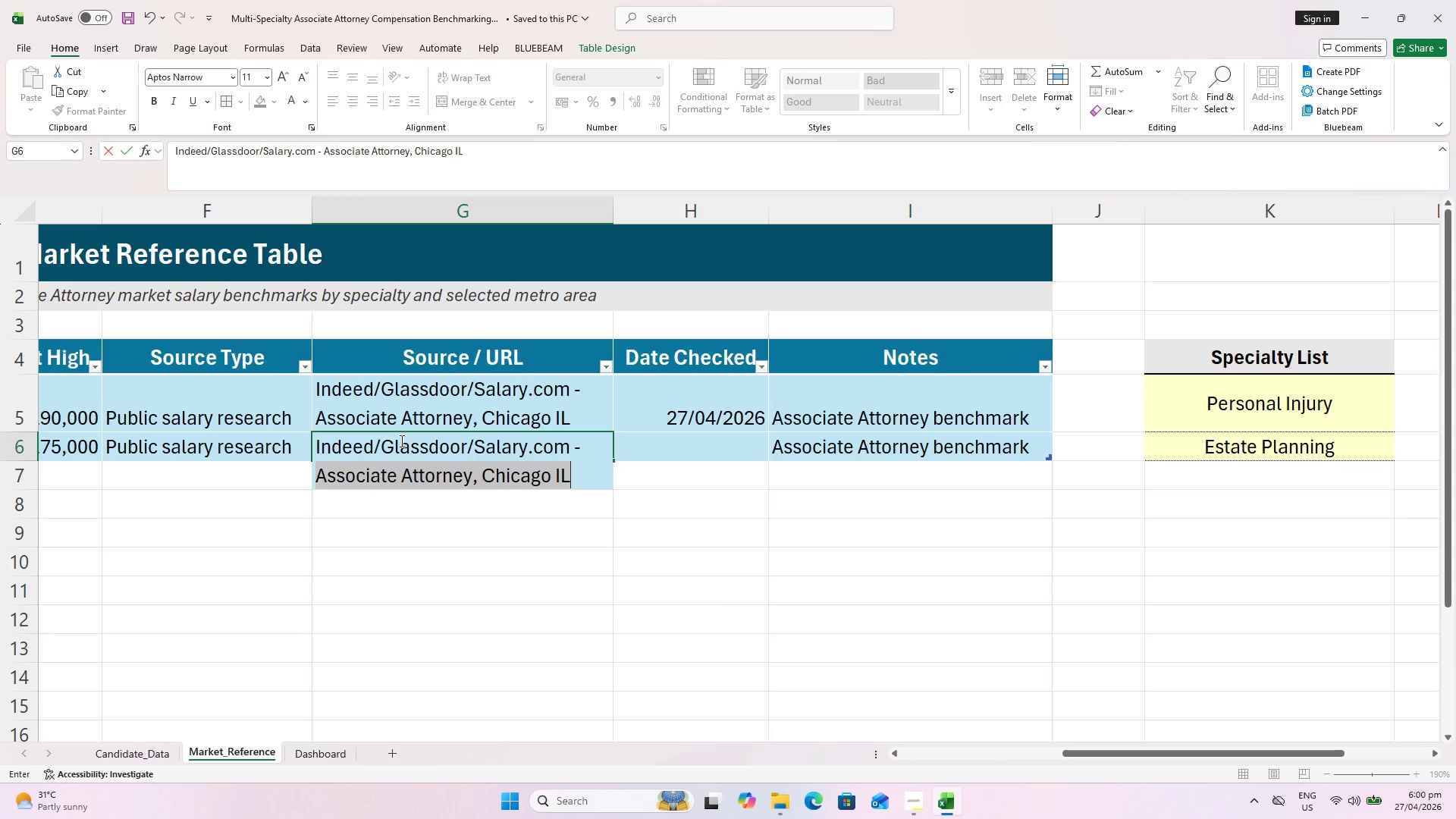 
type(Estate Planning Associate Attorney, Chicago IL)
 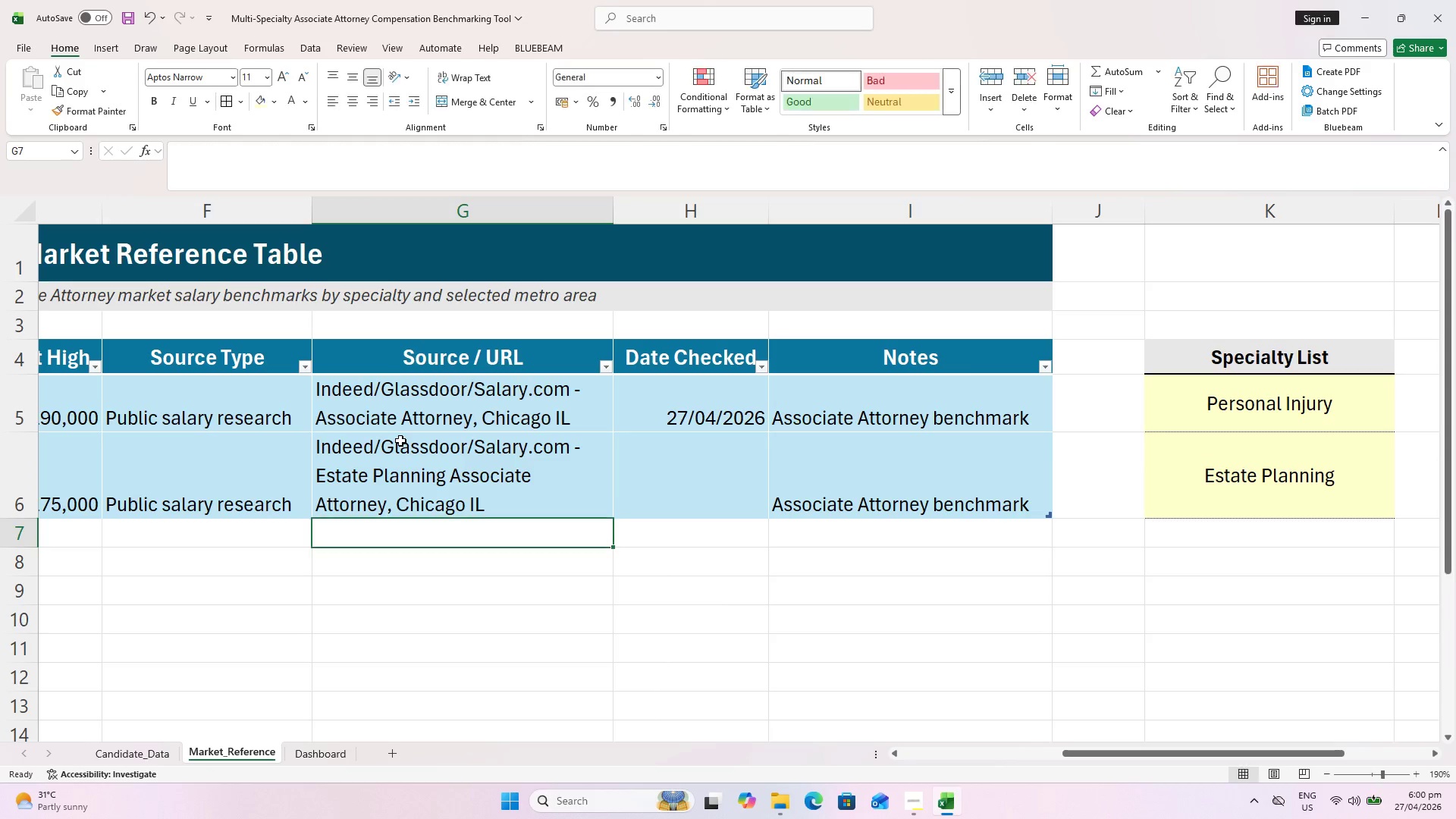 
 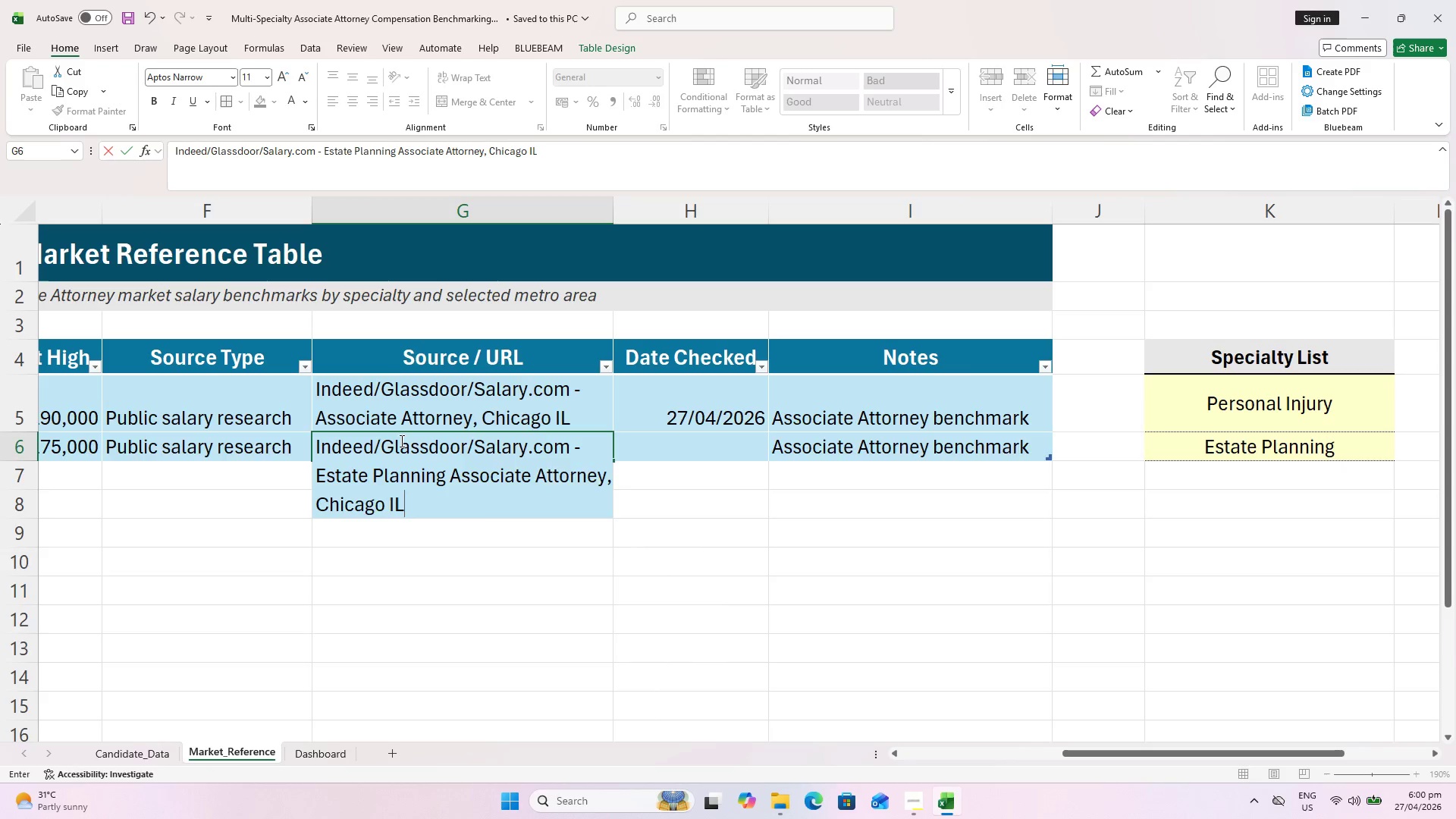 
key(Enter)
 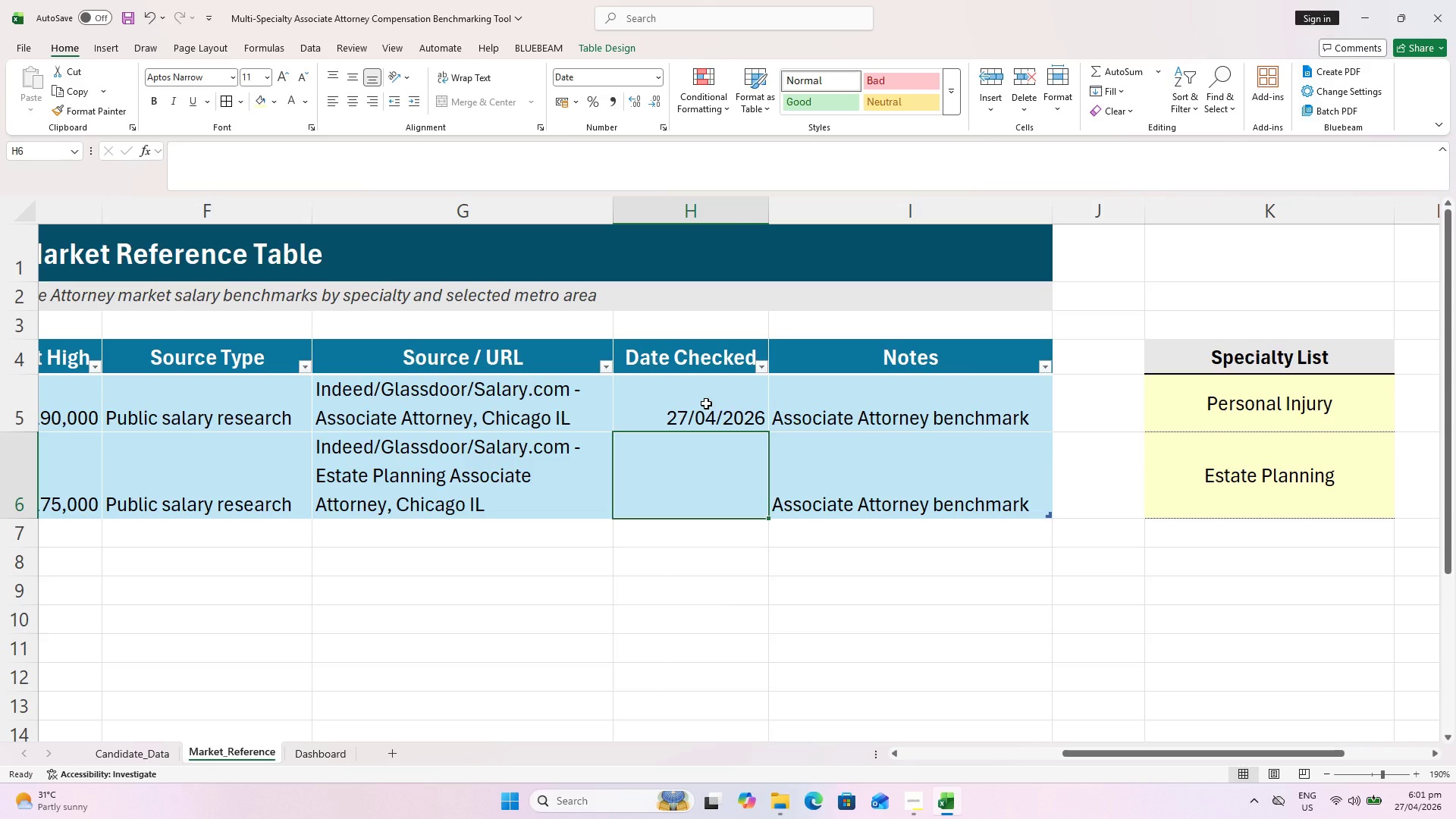 
wait(5.67)
 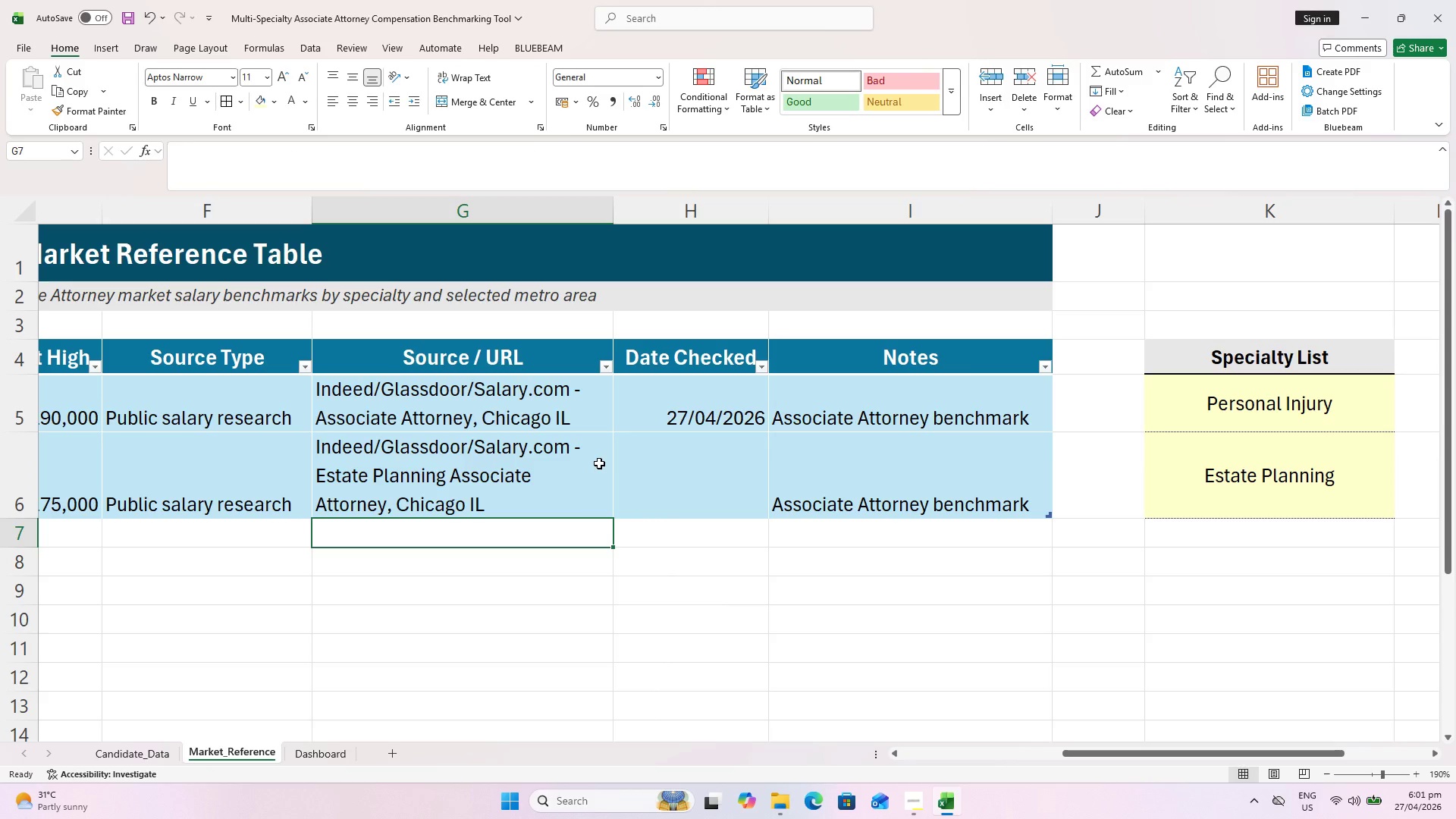 
left_click([711, 403])
 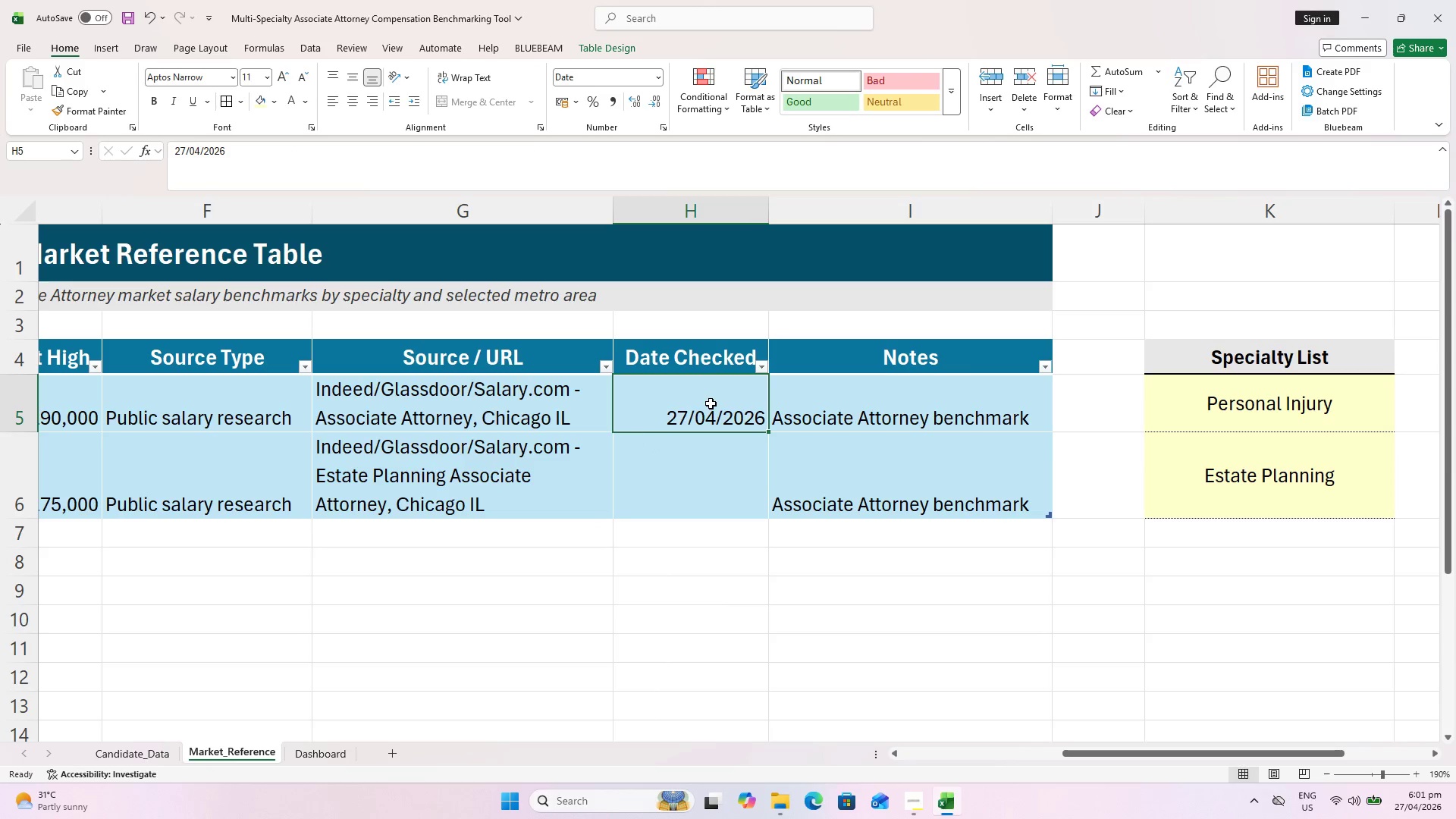 
key(Control+C)
 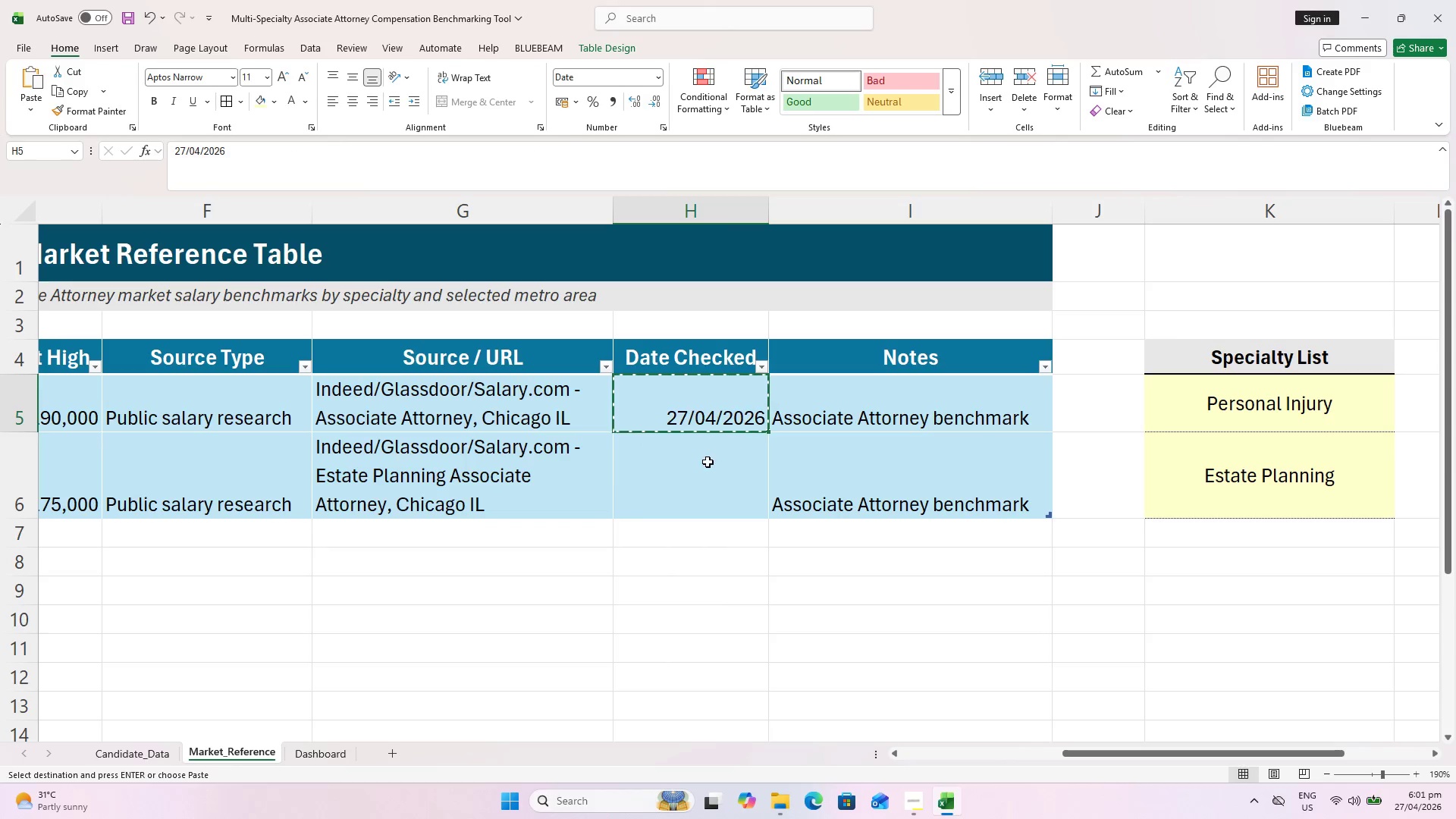 
left_click([707, 464])
 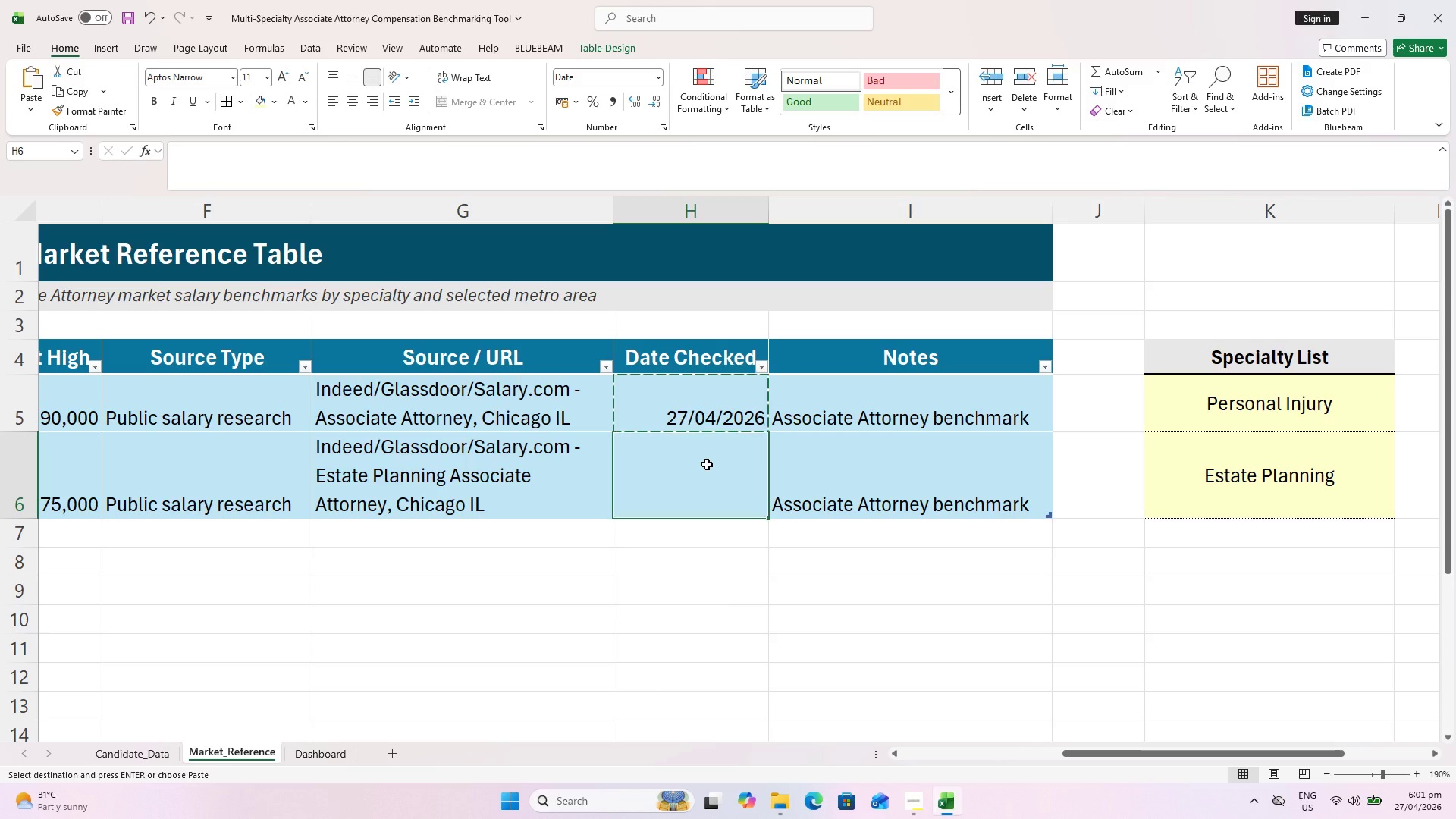 
key(Control+V)
 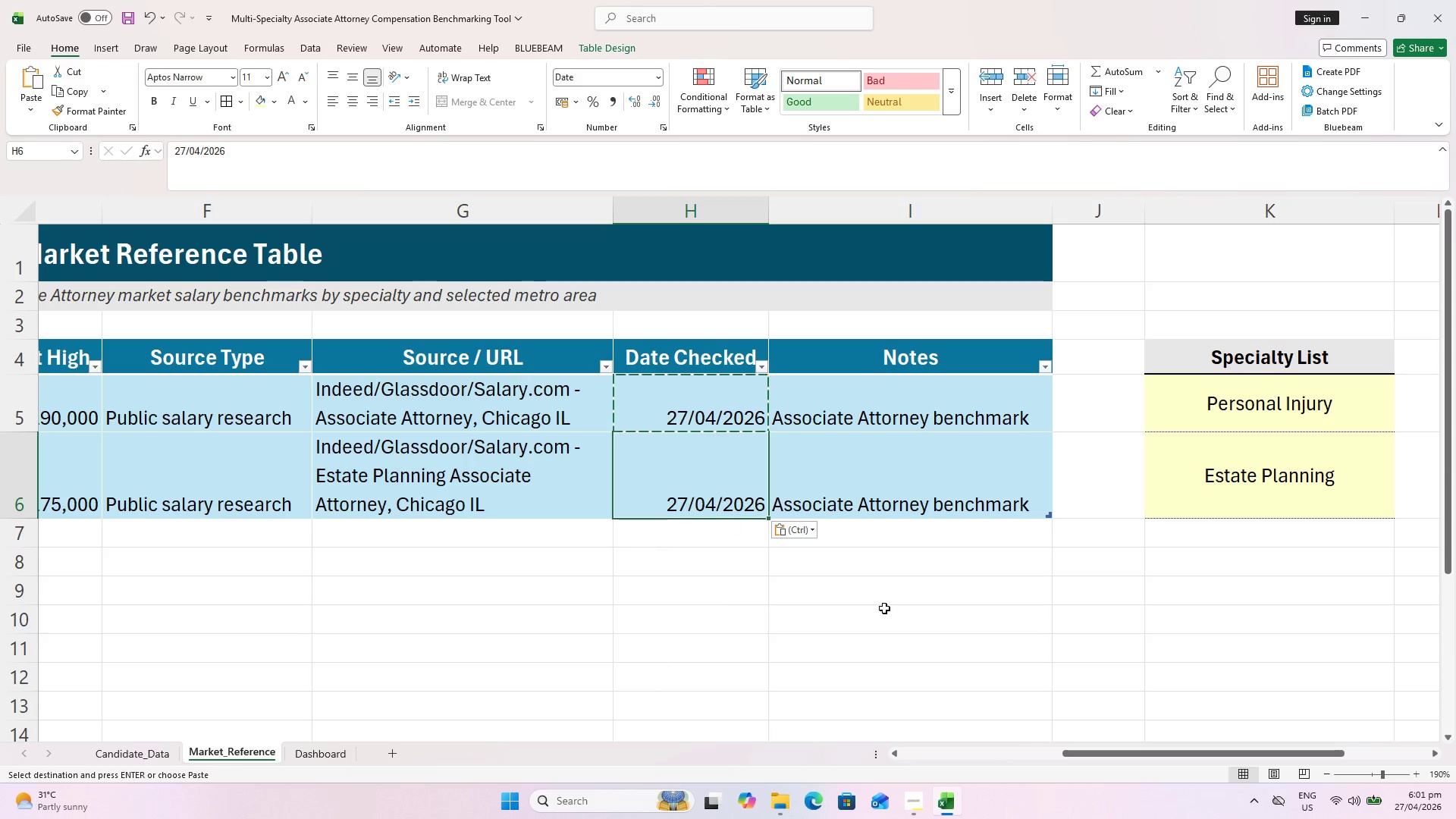 
left_click([884, 608])
 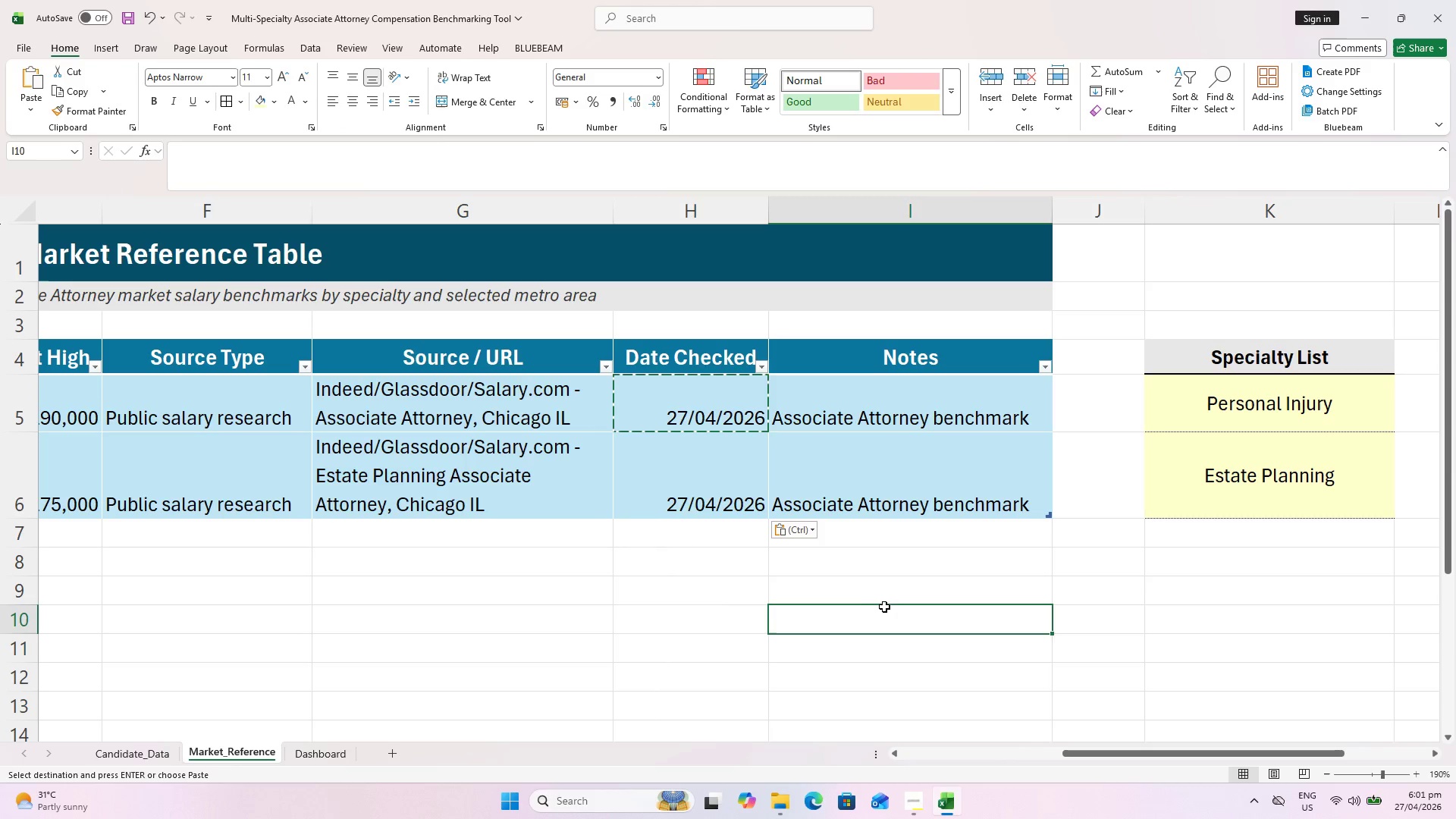 
key(Control+S)
 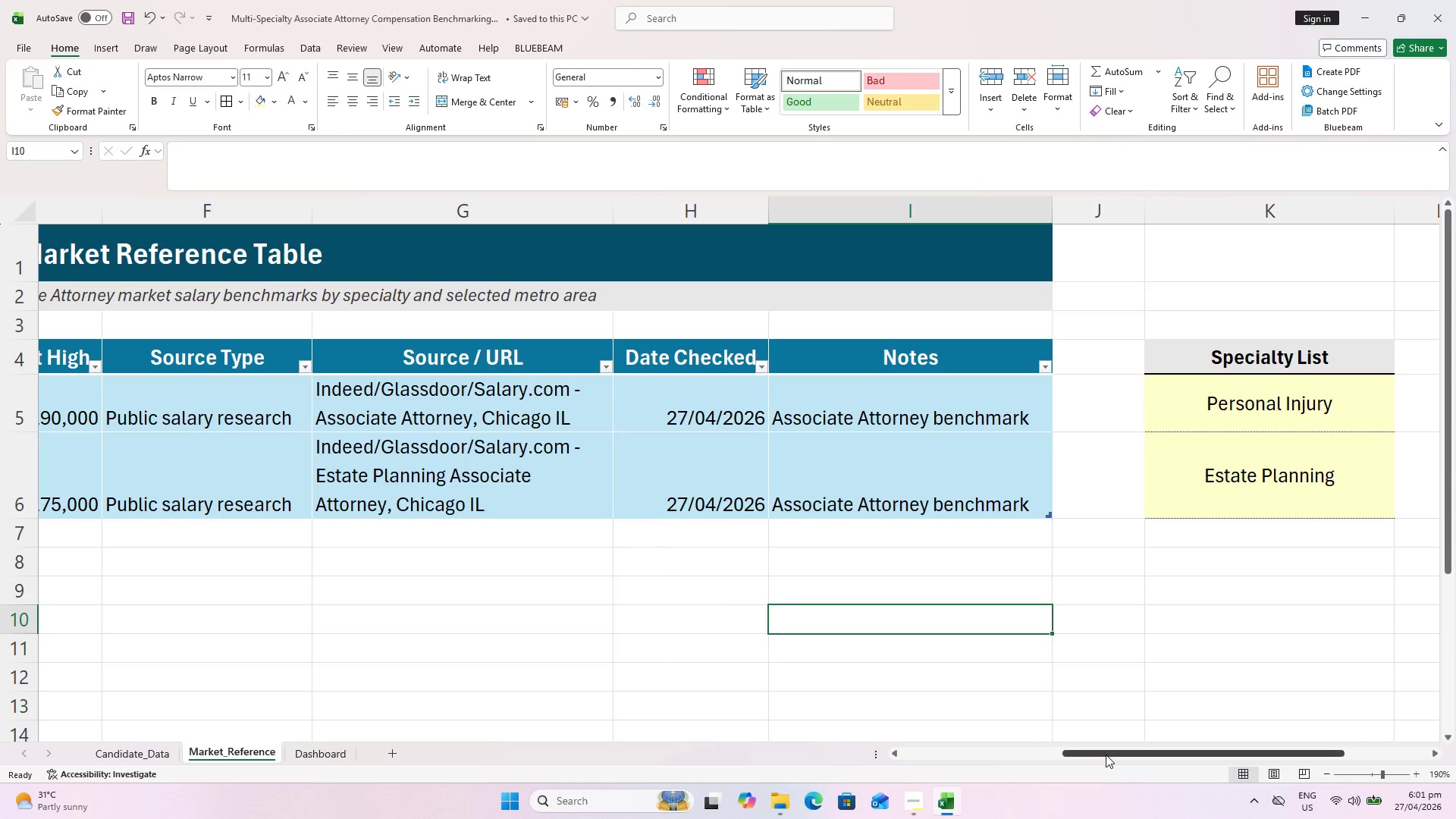 
left_click_drag(start_coordinate=[1106, 755], to_coordinate=[1092, 740])
 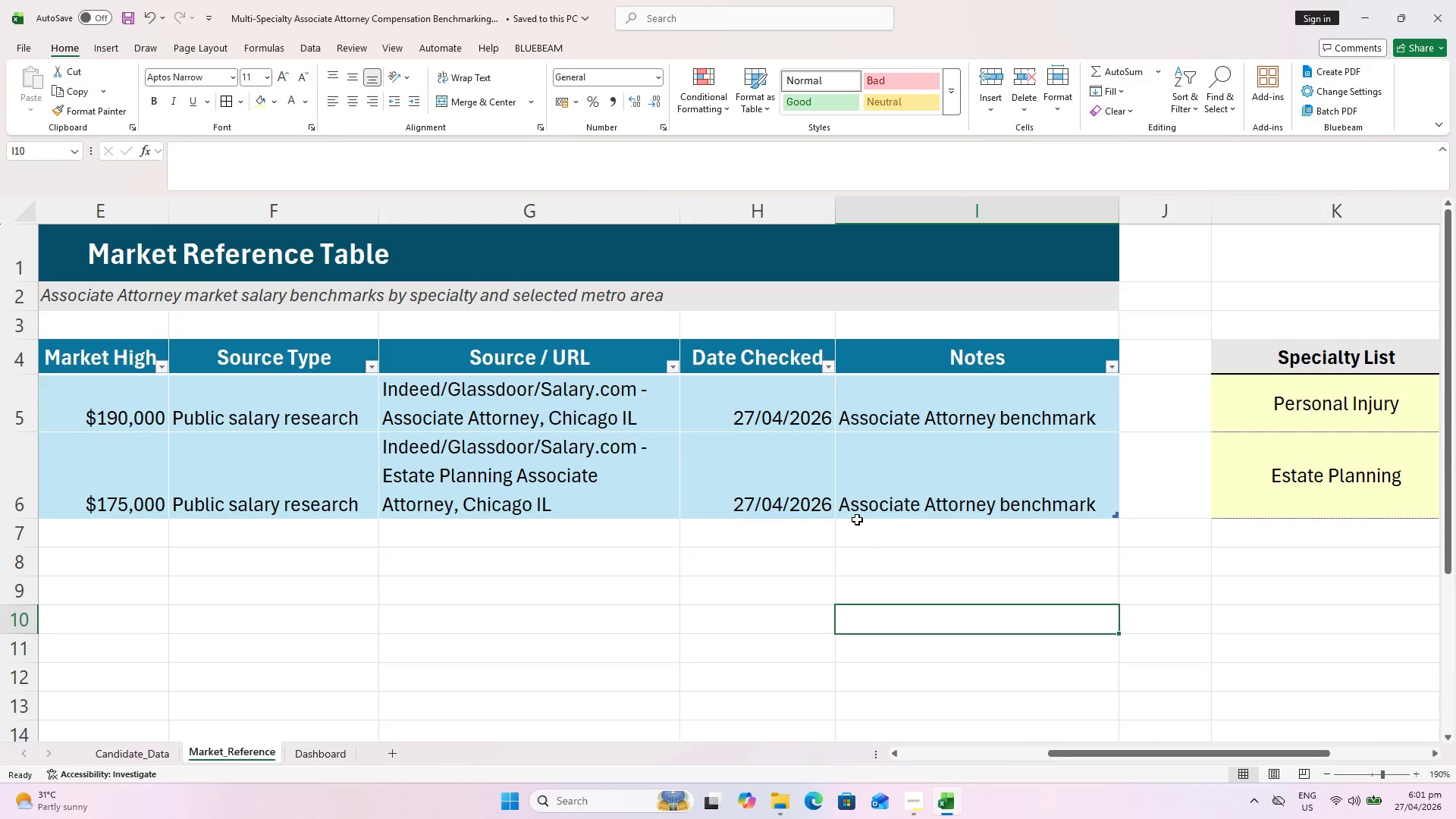 
key(Control+S)
 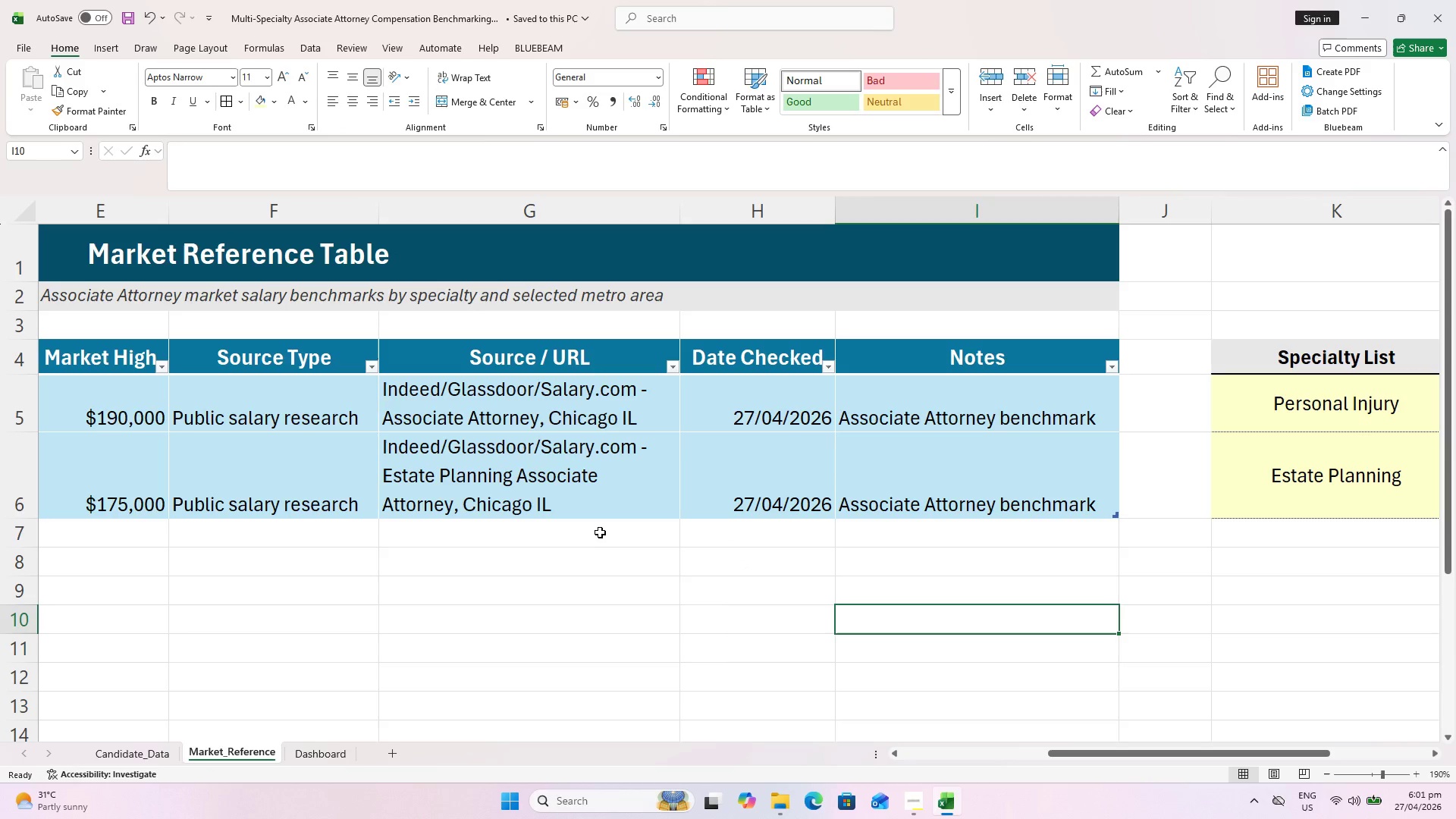 
wait(23.41)
 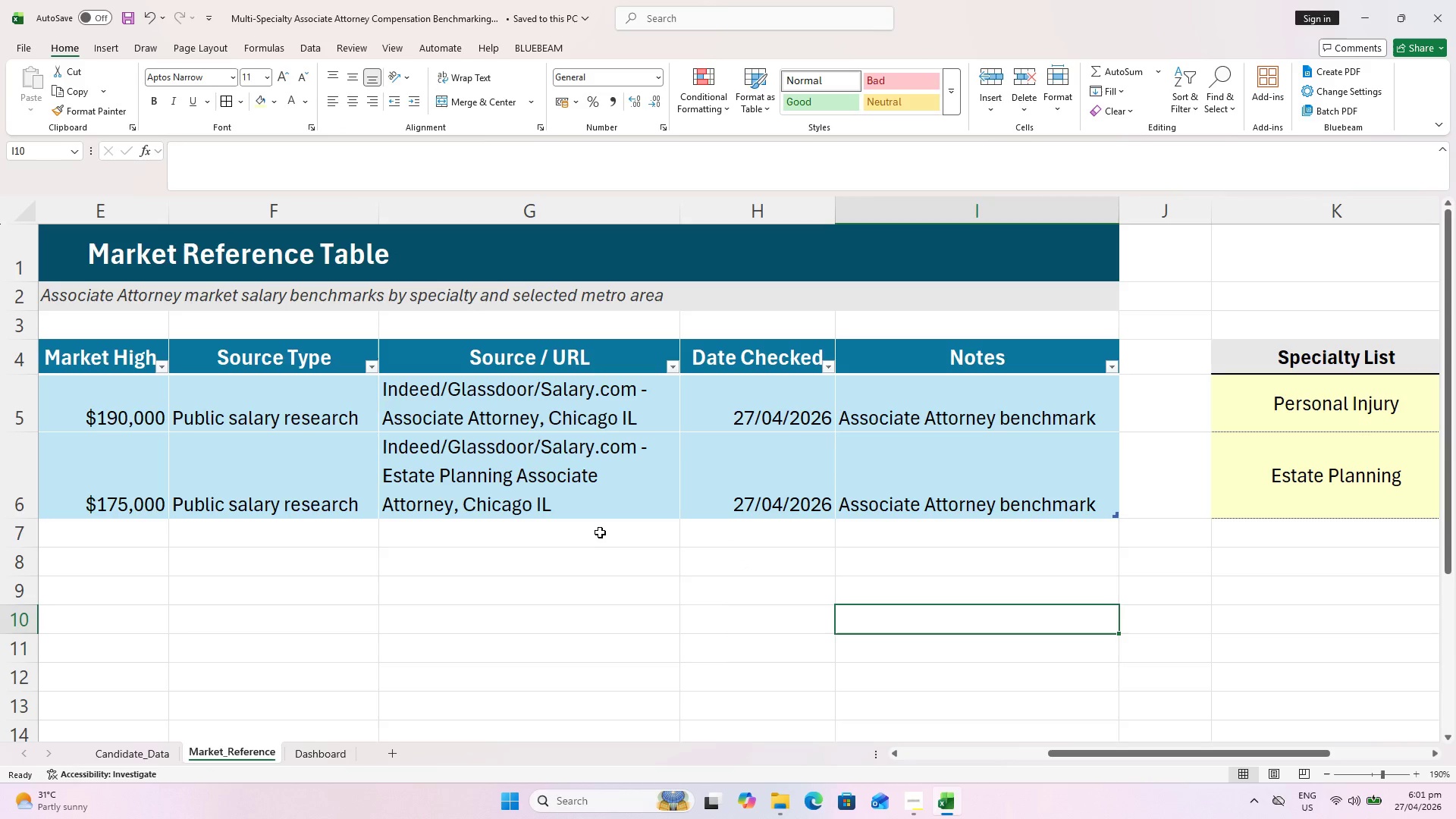 
left_click([137, 755])
 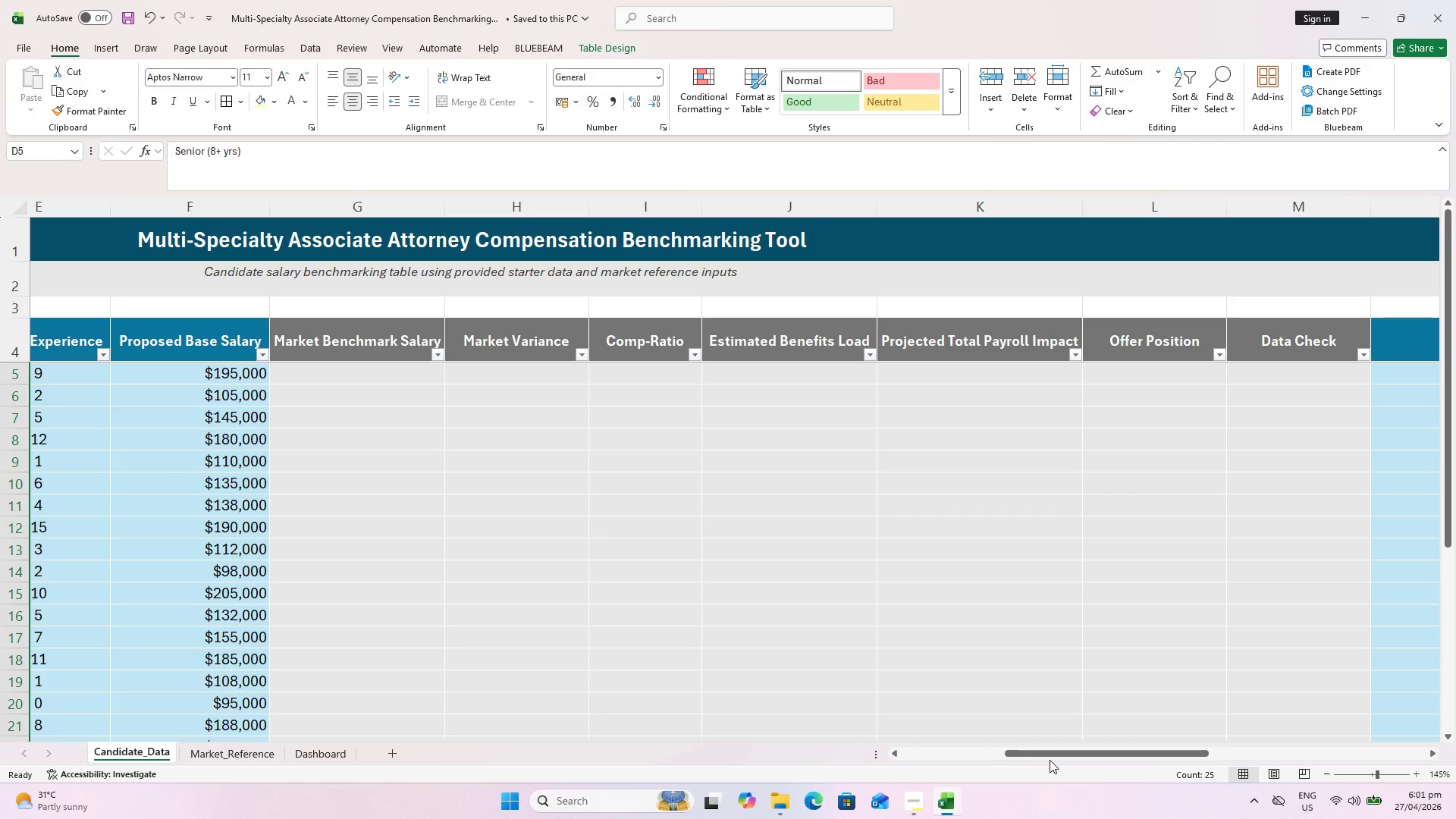 
left_click_drag(start_coordinate=[1048, 754], to_coordinate=[1289, 724])
 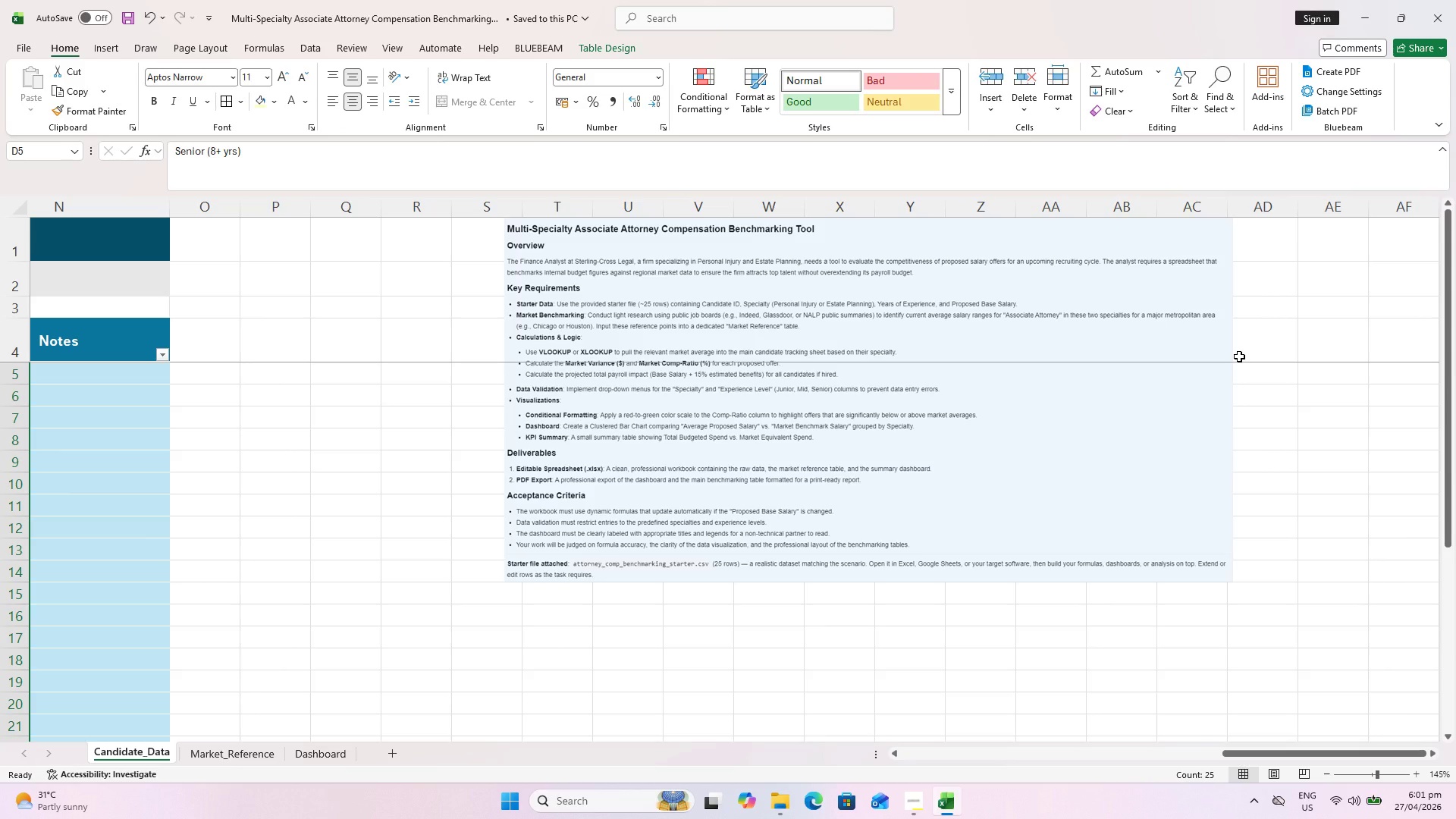 
wait(14.86)
 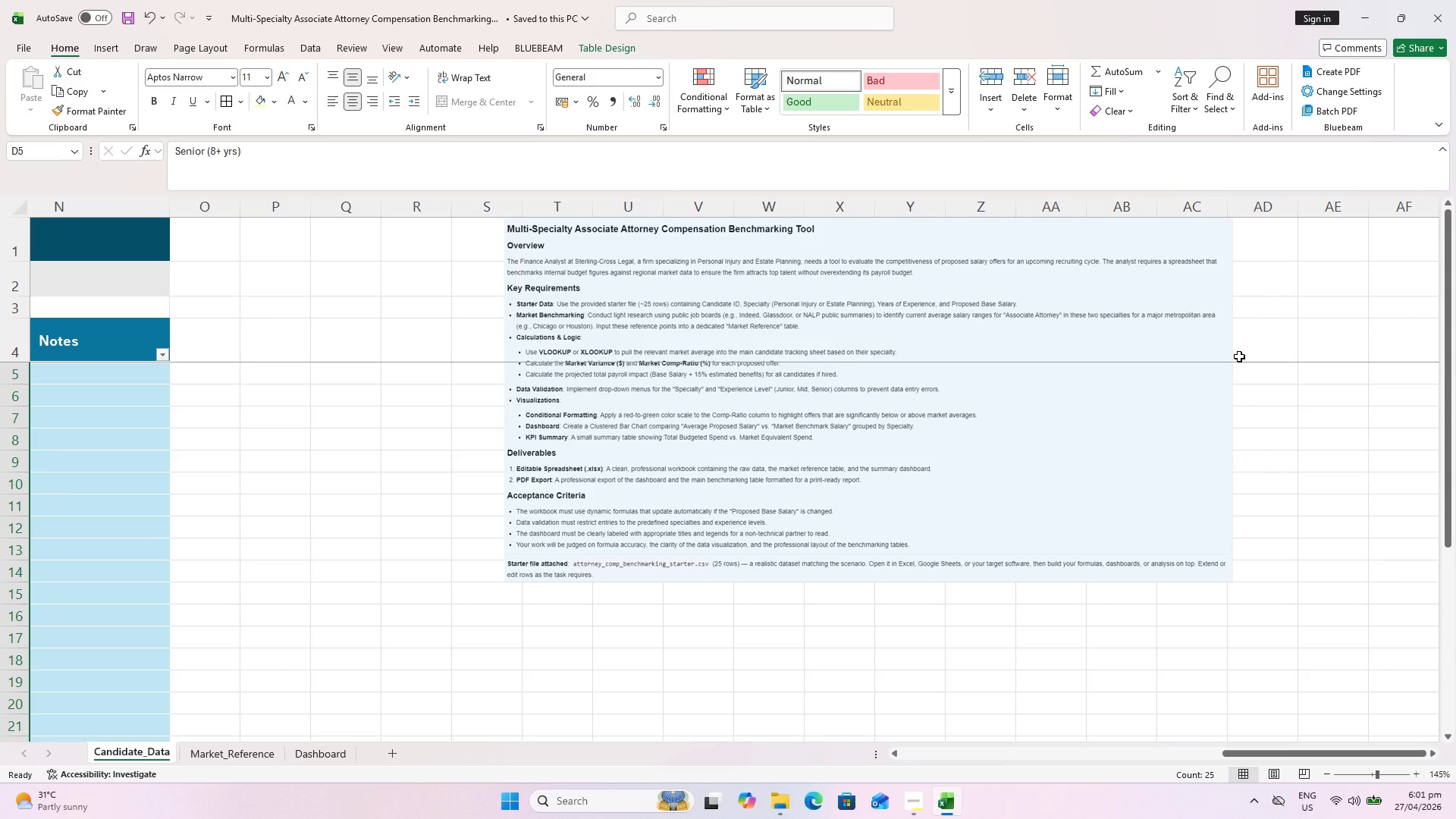 
left_click([268, 757])
 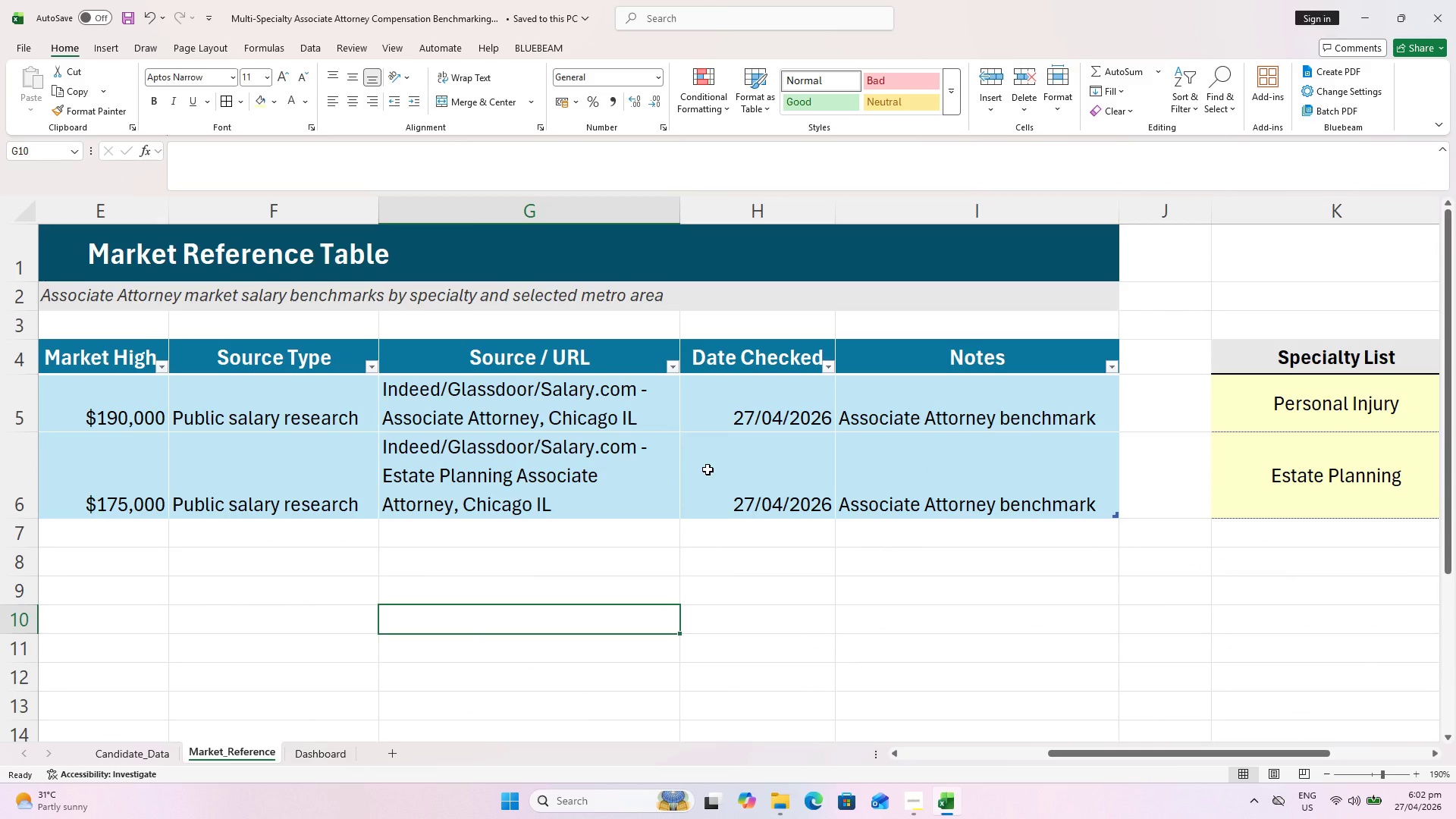 
left_click_drag(start_coordinate=[754, 408], to_coordinate=[773, 479])
 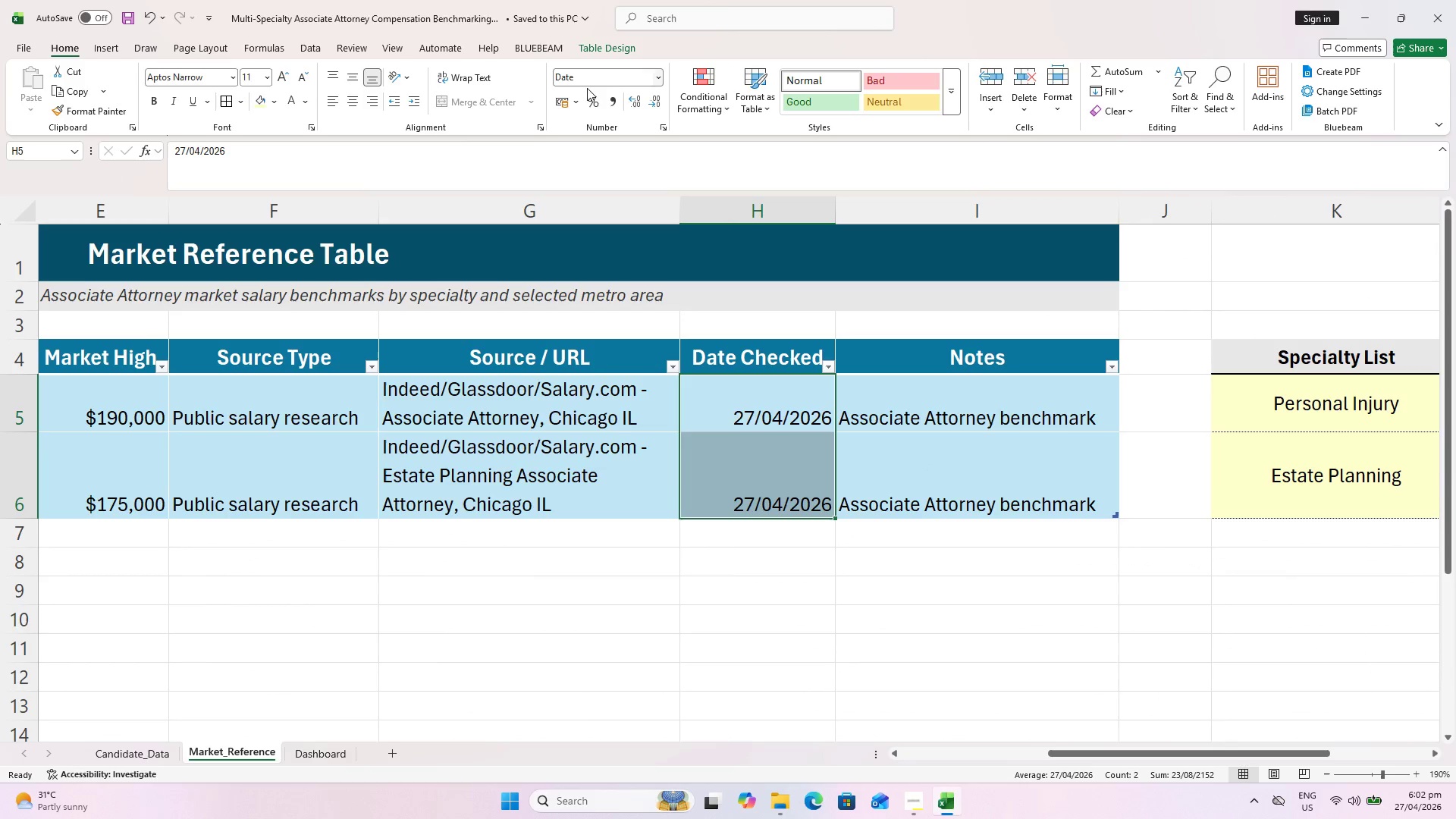 
left_click([661, 77])
 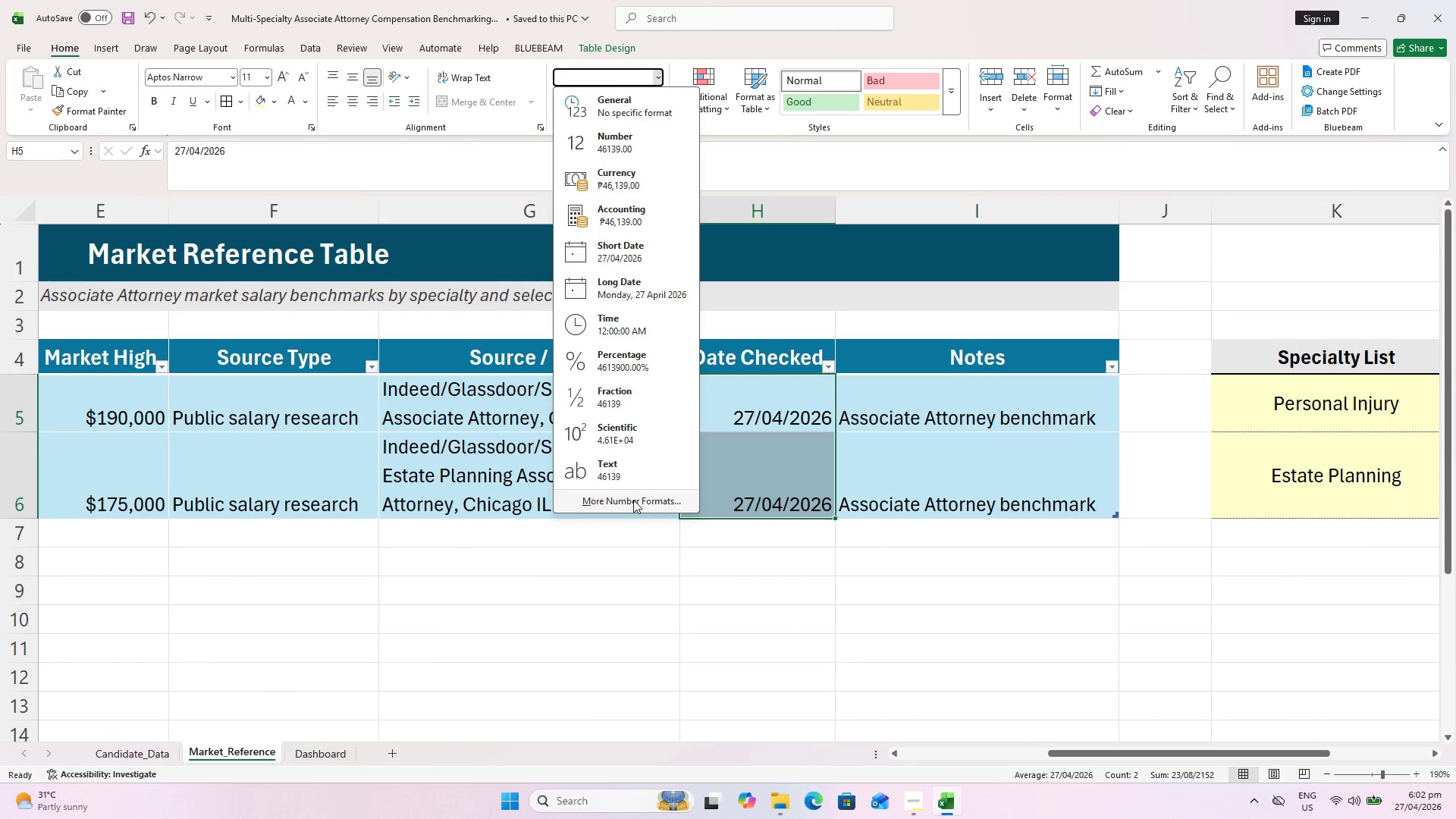 
left_click([633, 500])
 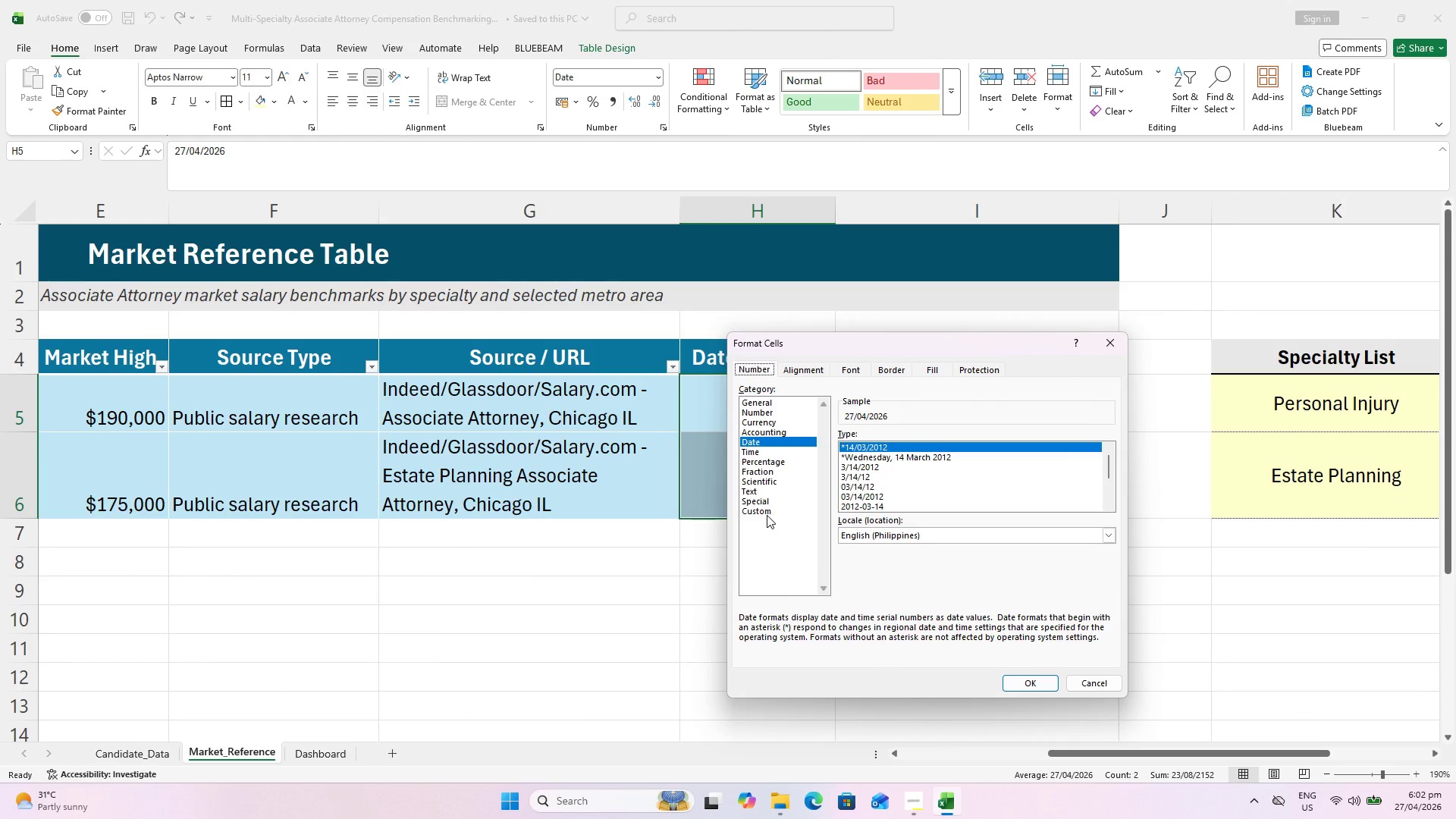 
left_click([766, 507])
 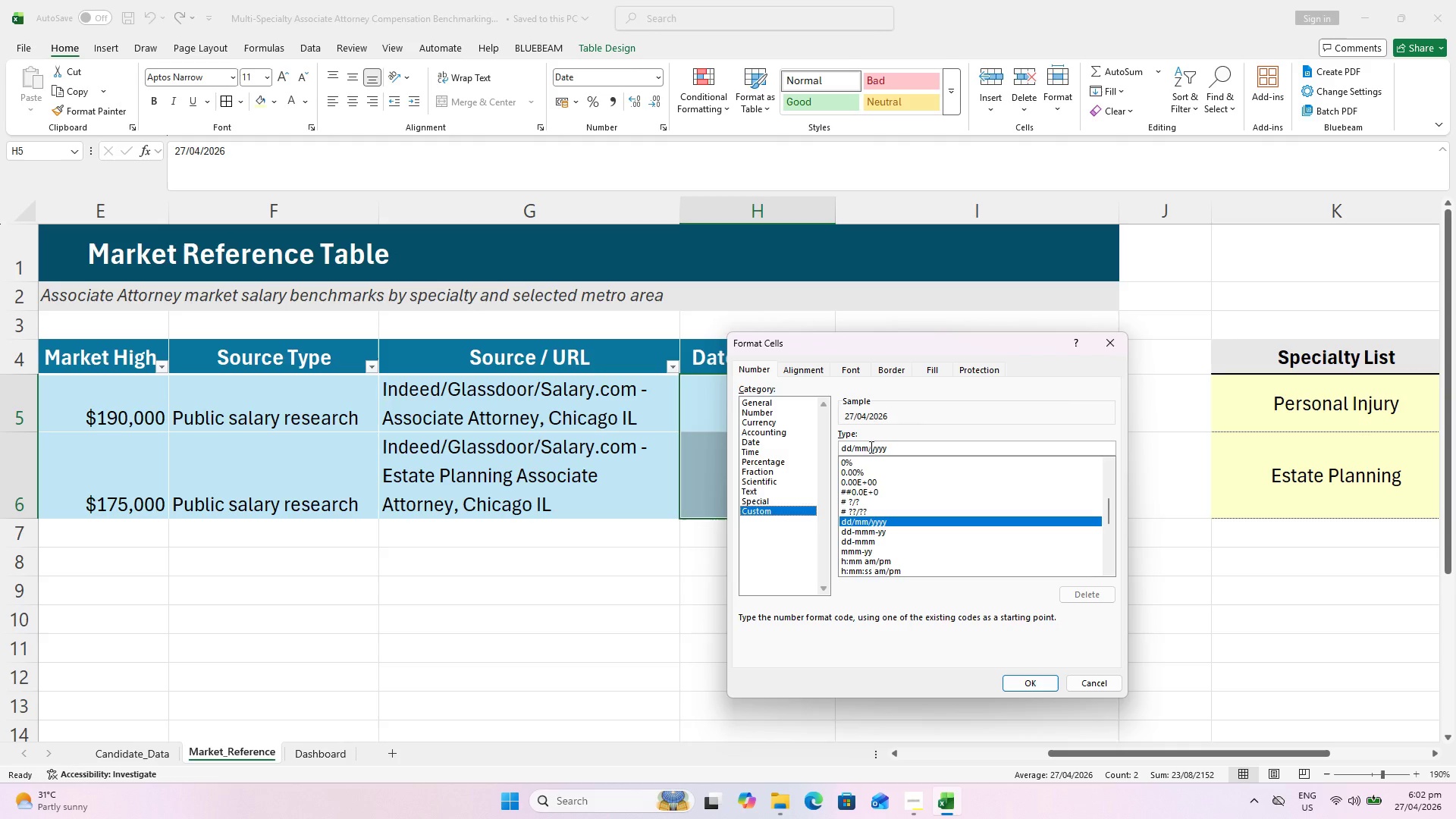 
double_click([870, 447])
 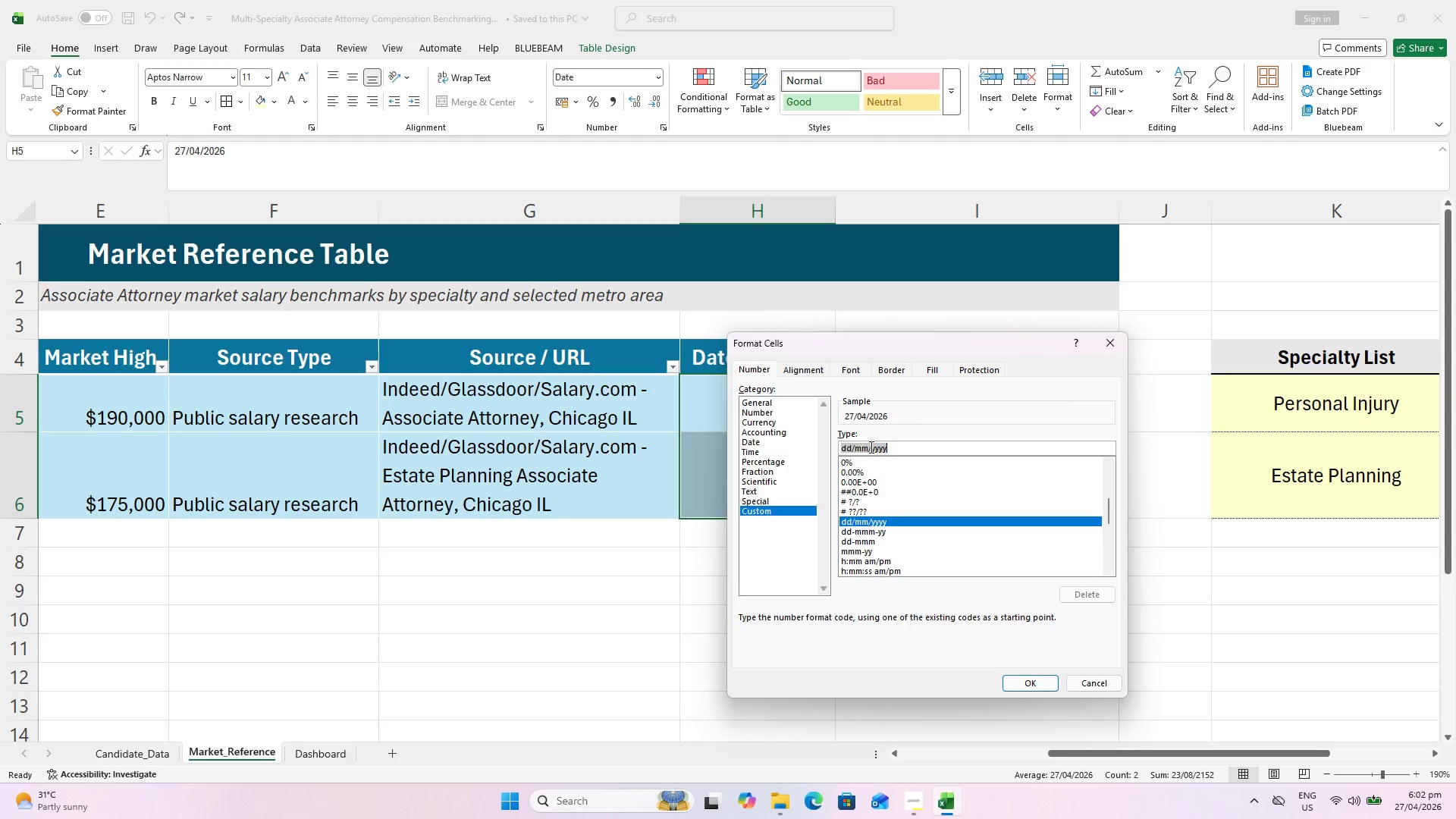 
left_click([870, 447])
 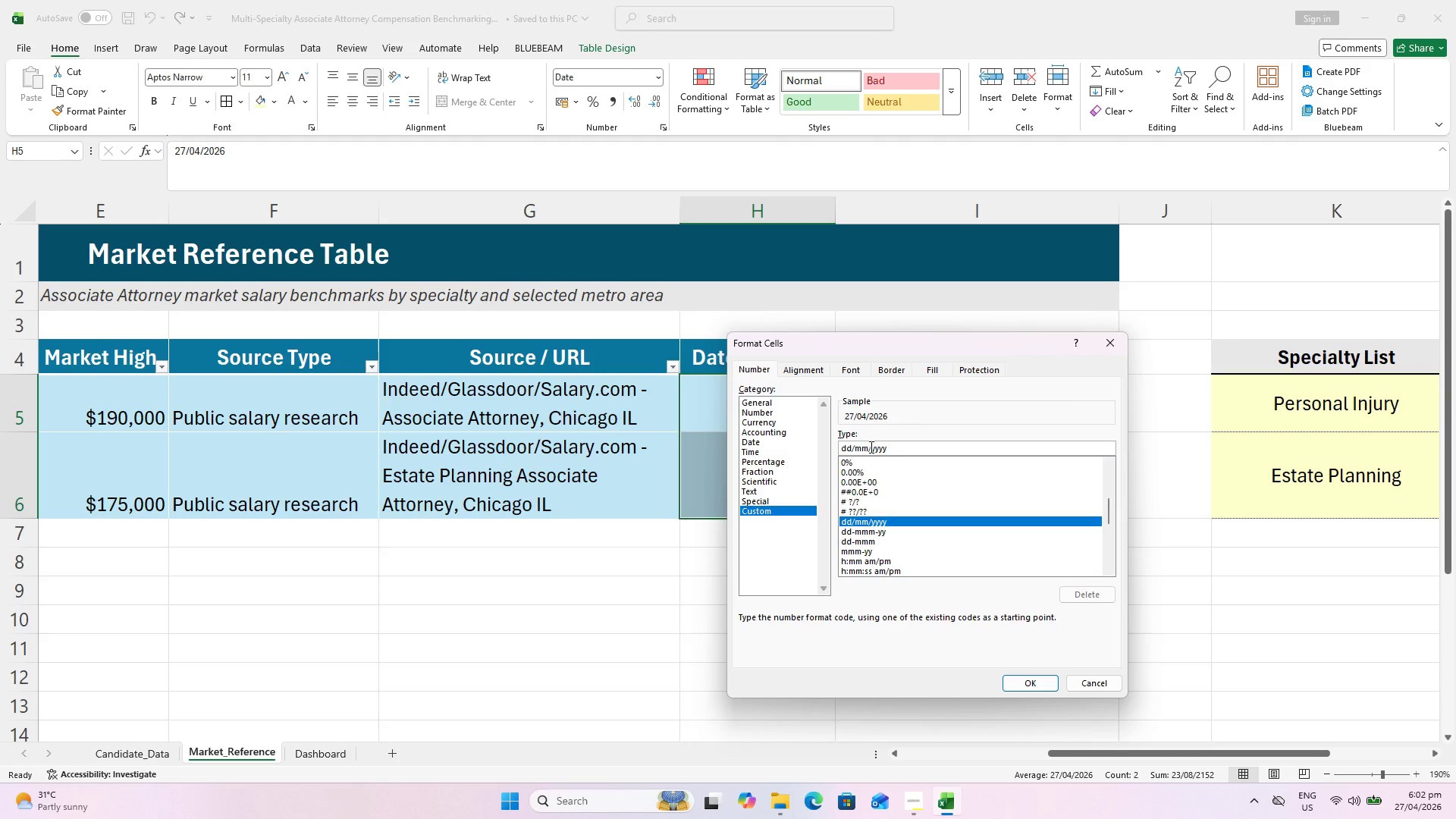 
left_click_drag(start_coordinate=[870, 447], to_coordinate=[864, 446])
 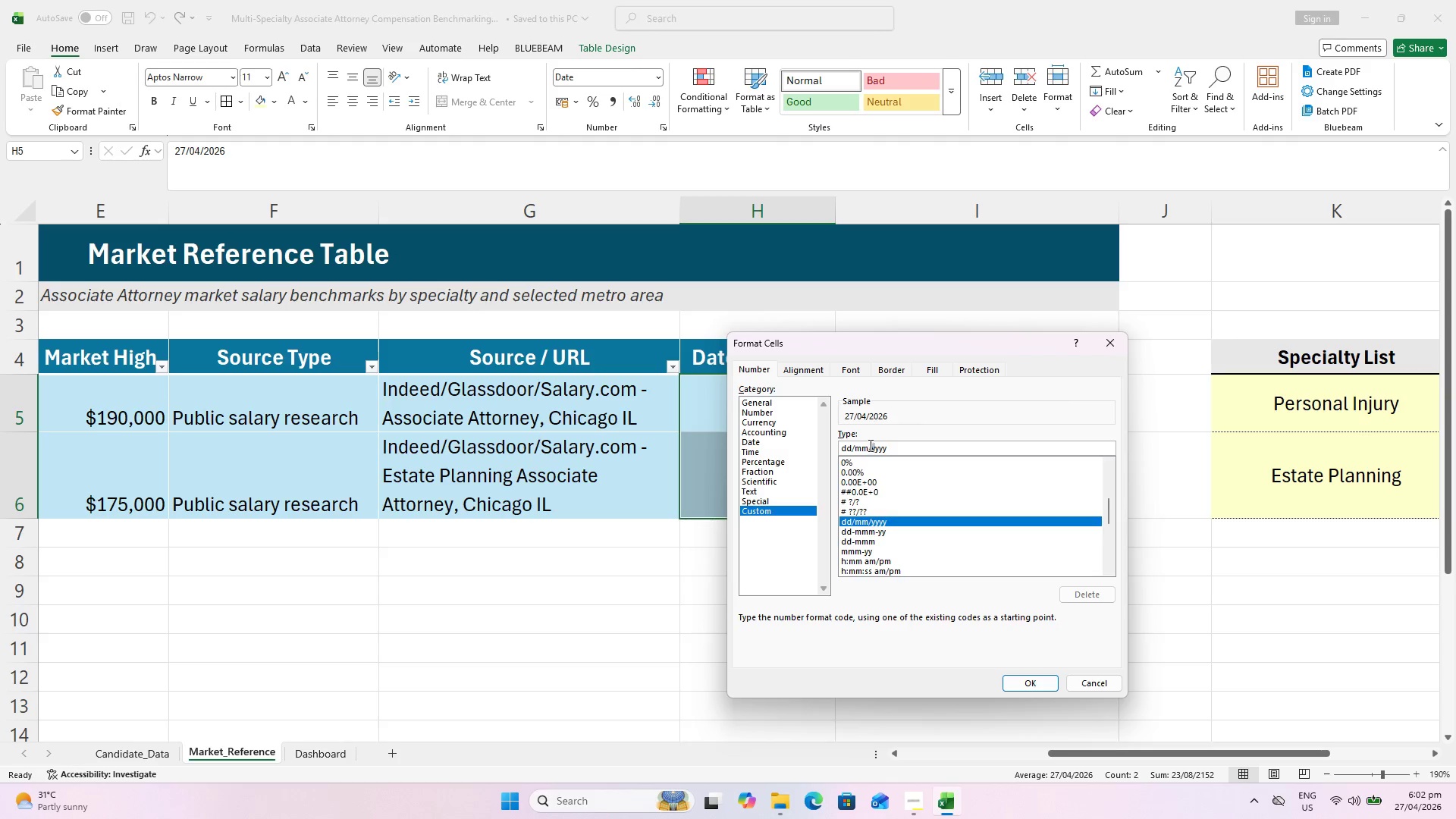 
left_click([869, 445])
 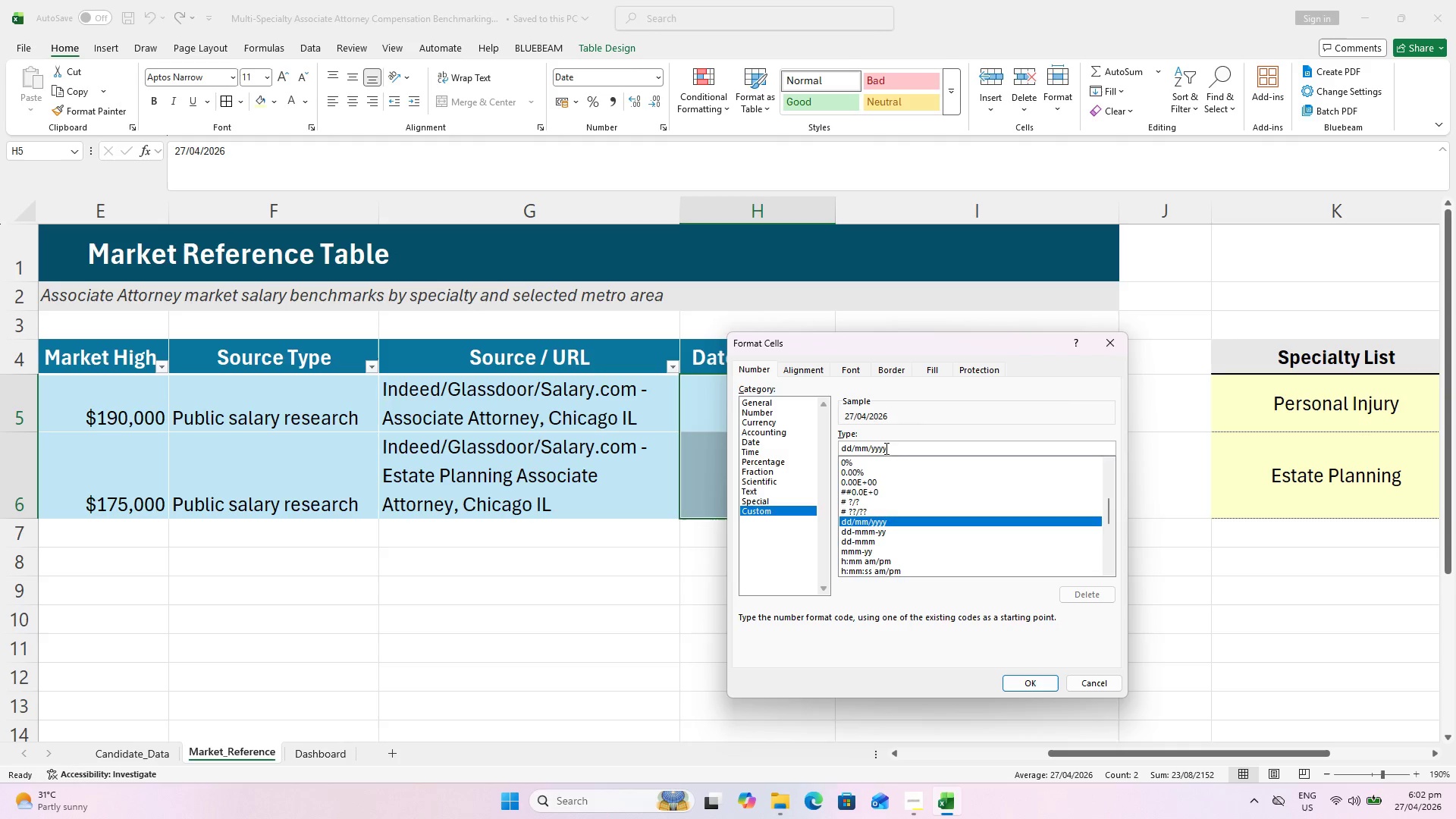 
left_click_drag(start_coordinate=[891, 445], to_coordinate=[789, 440])
 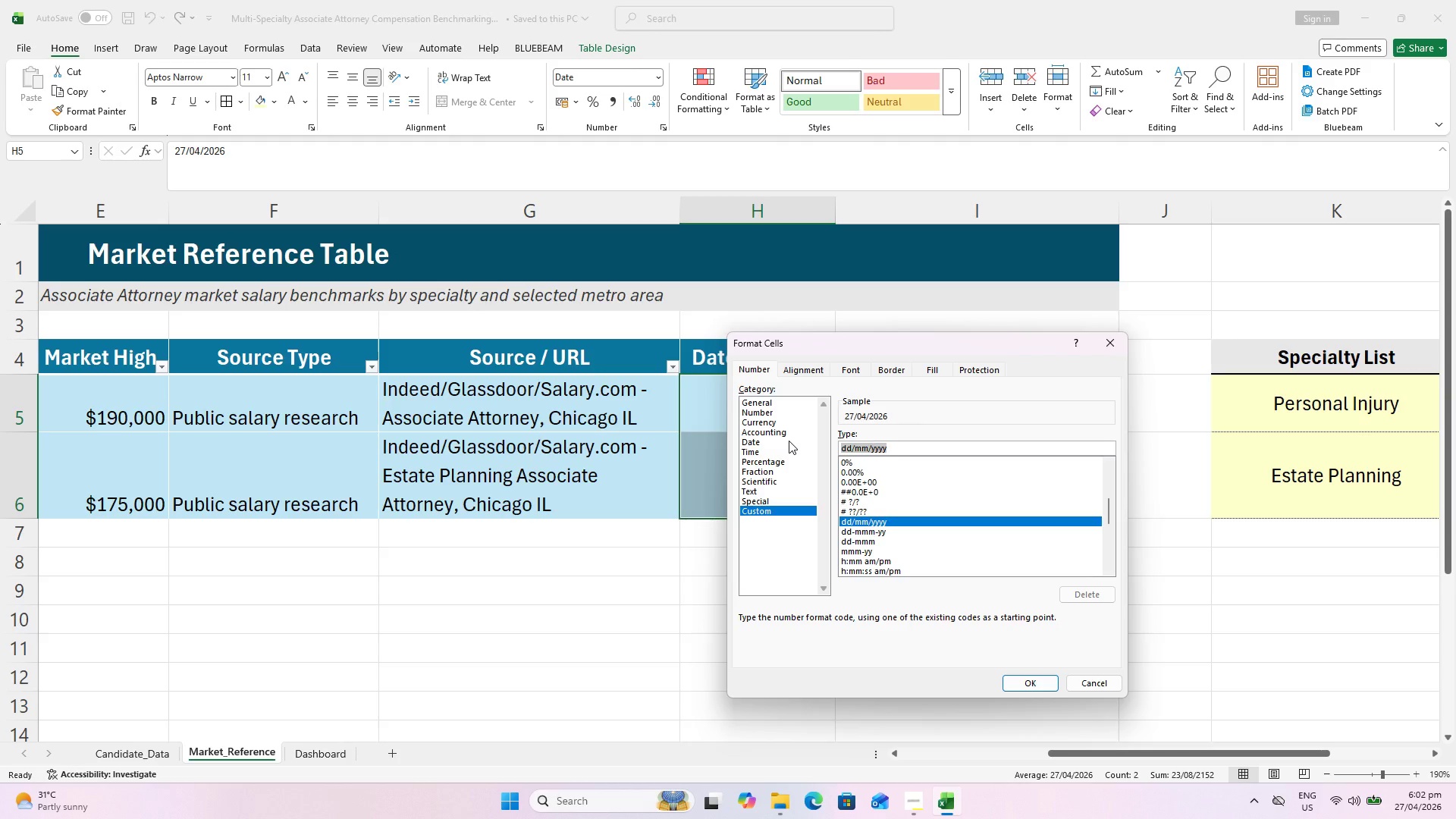 
type(dd-mmm-yyyy)
 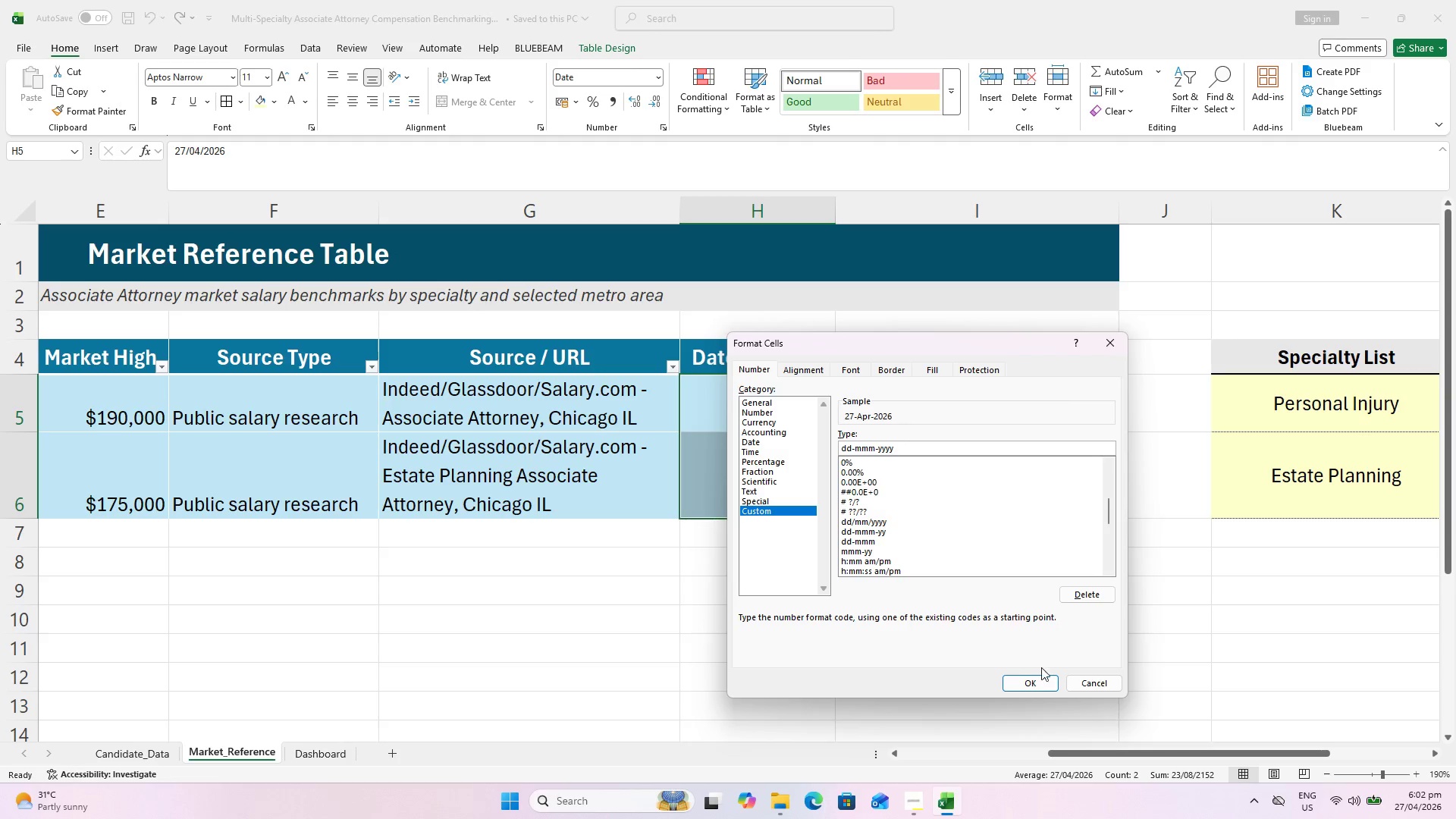 
left_click([1032, 685])
 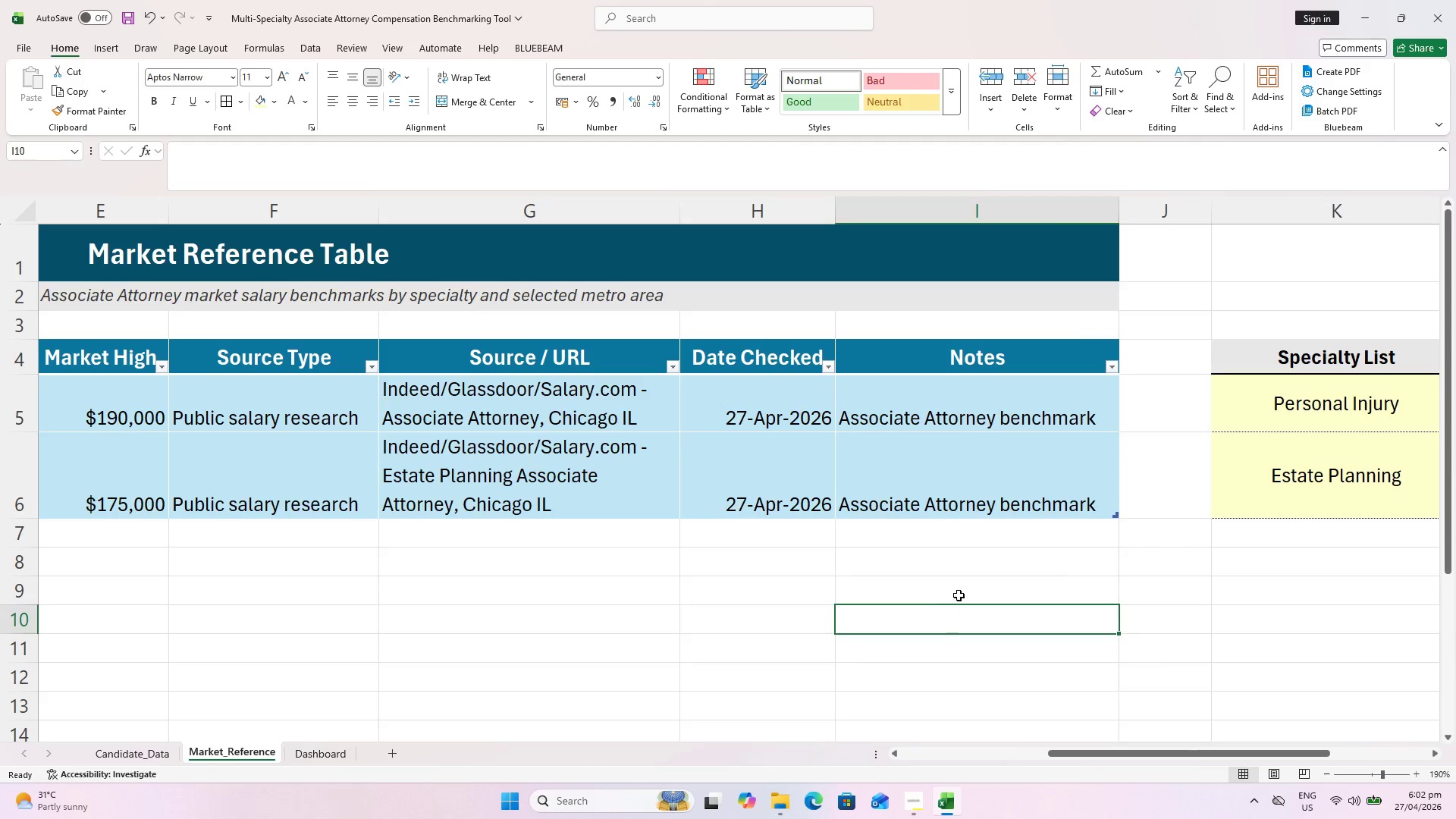 
key(Control+ControlLeft)
 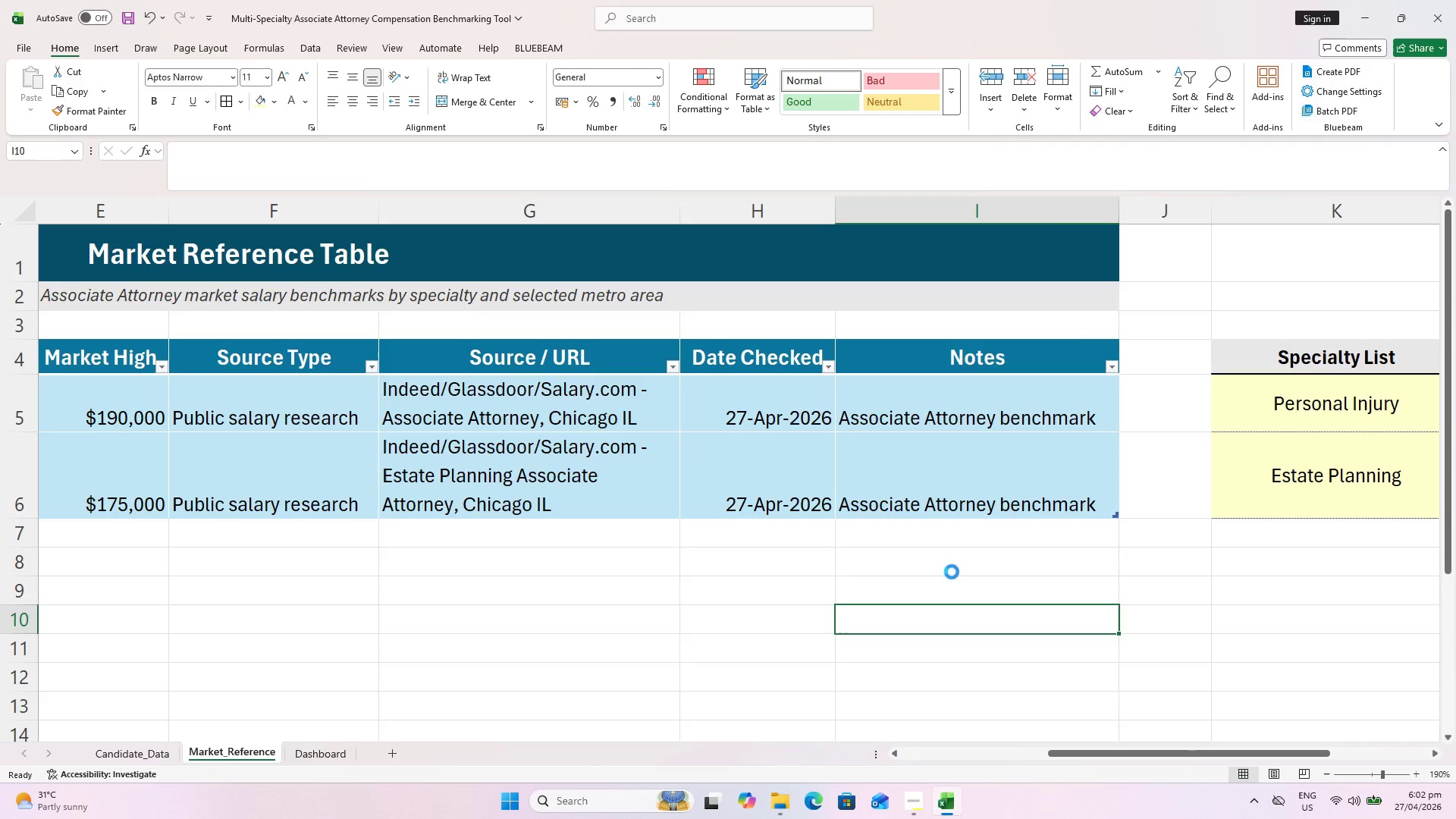 
key(Control+S)
 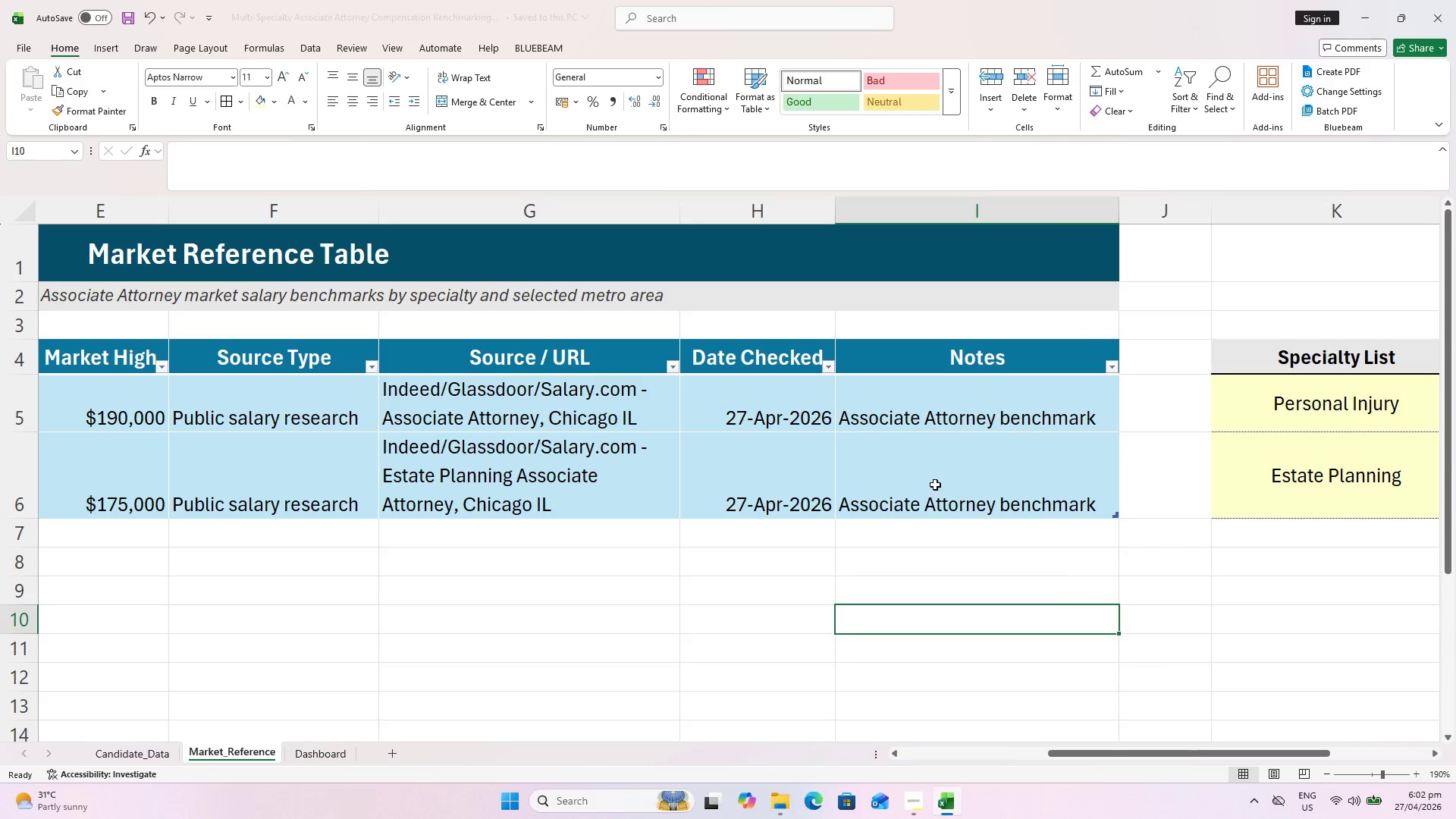 
left_click([935, 485])
 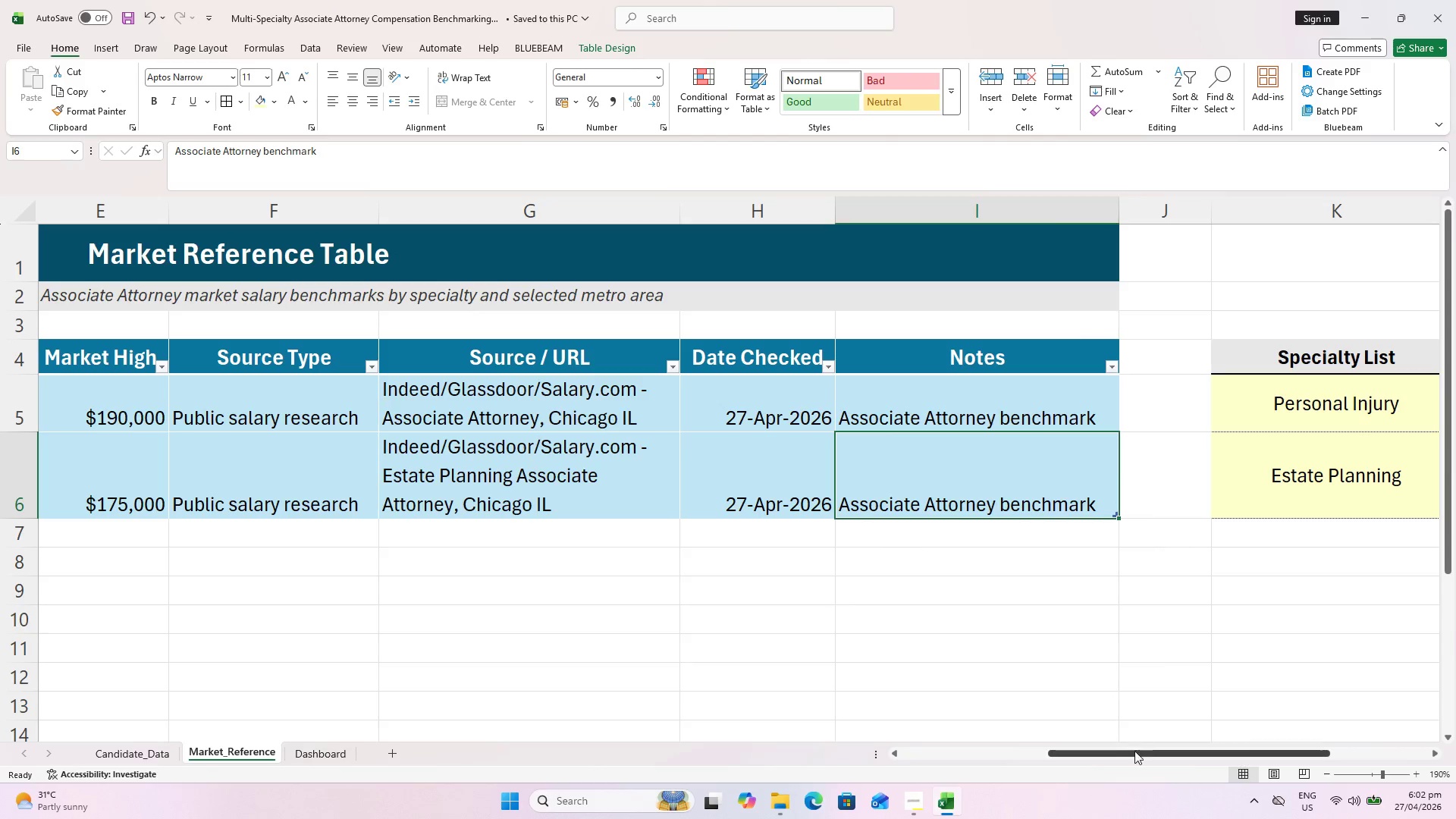 
left_click_drag(start_coordinate=[1139, 755], to_coordinate=[677, 747])
 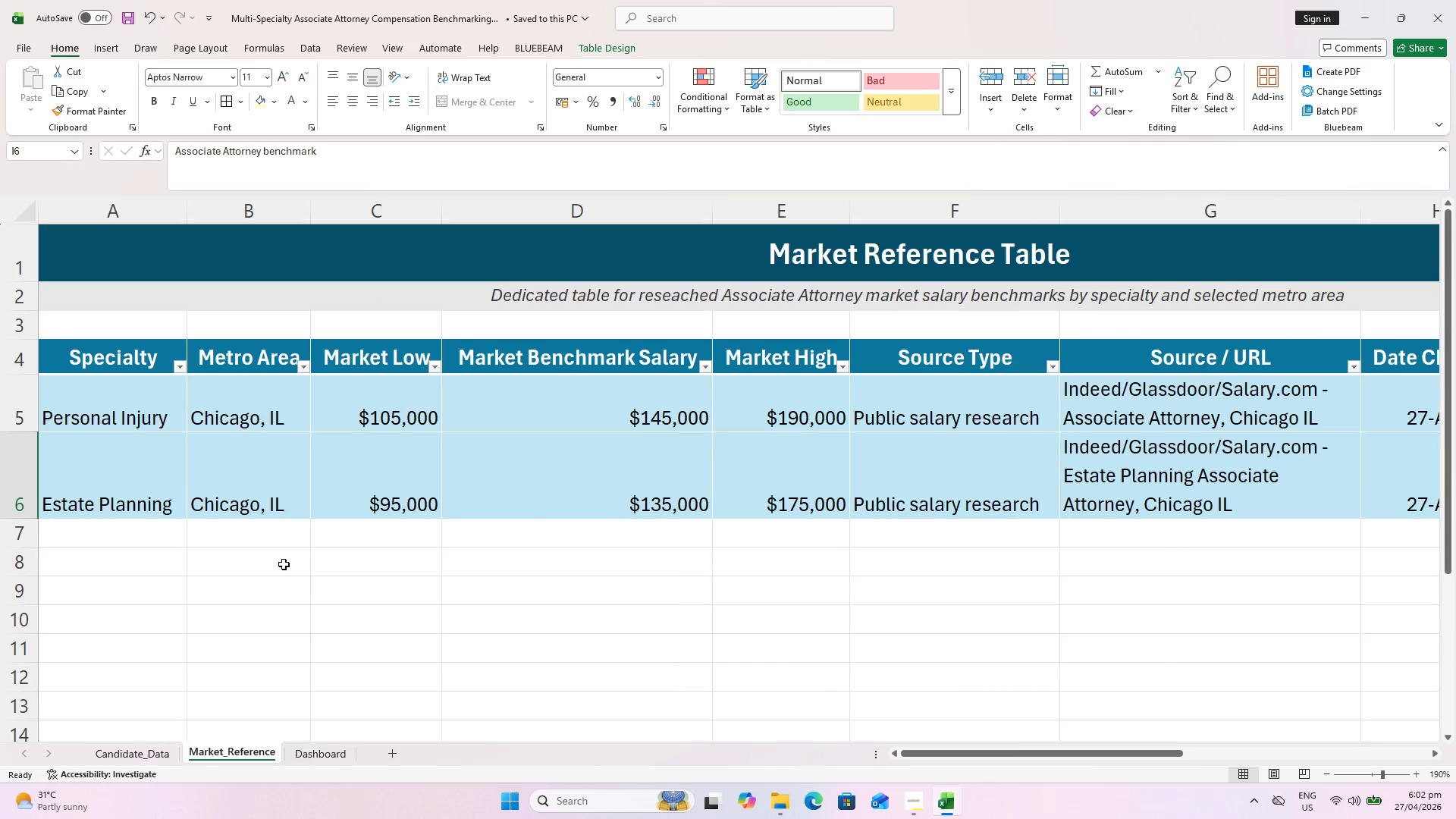 
hold_key(key=ShiftLeft, duration=0.56)
left_click([111, 389])
 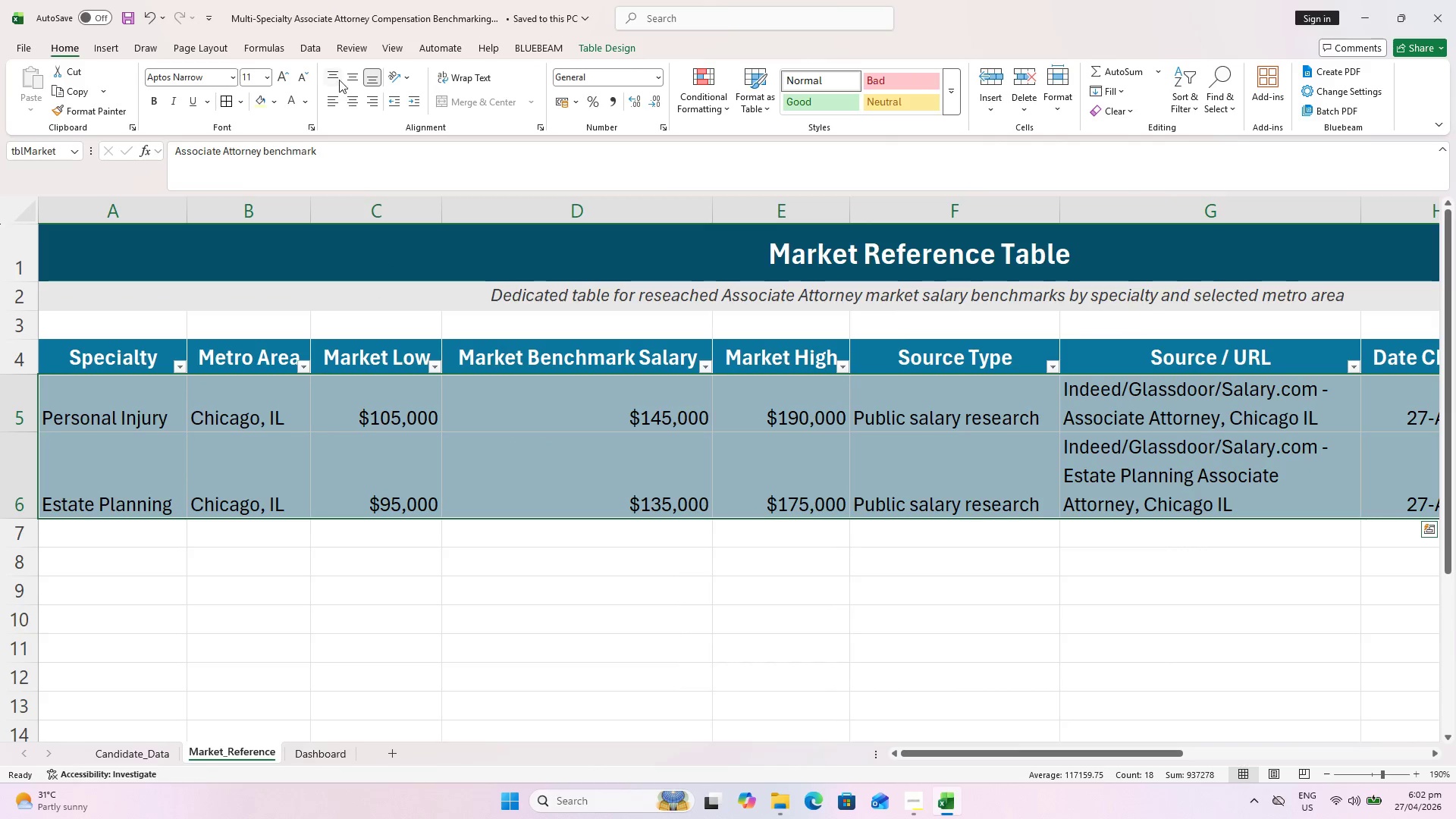 
left_click([339, 77])
 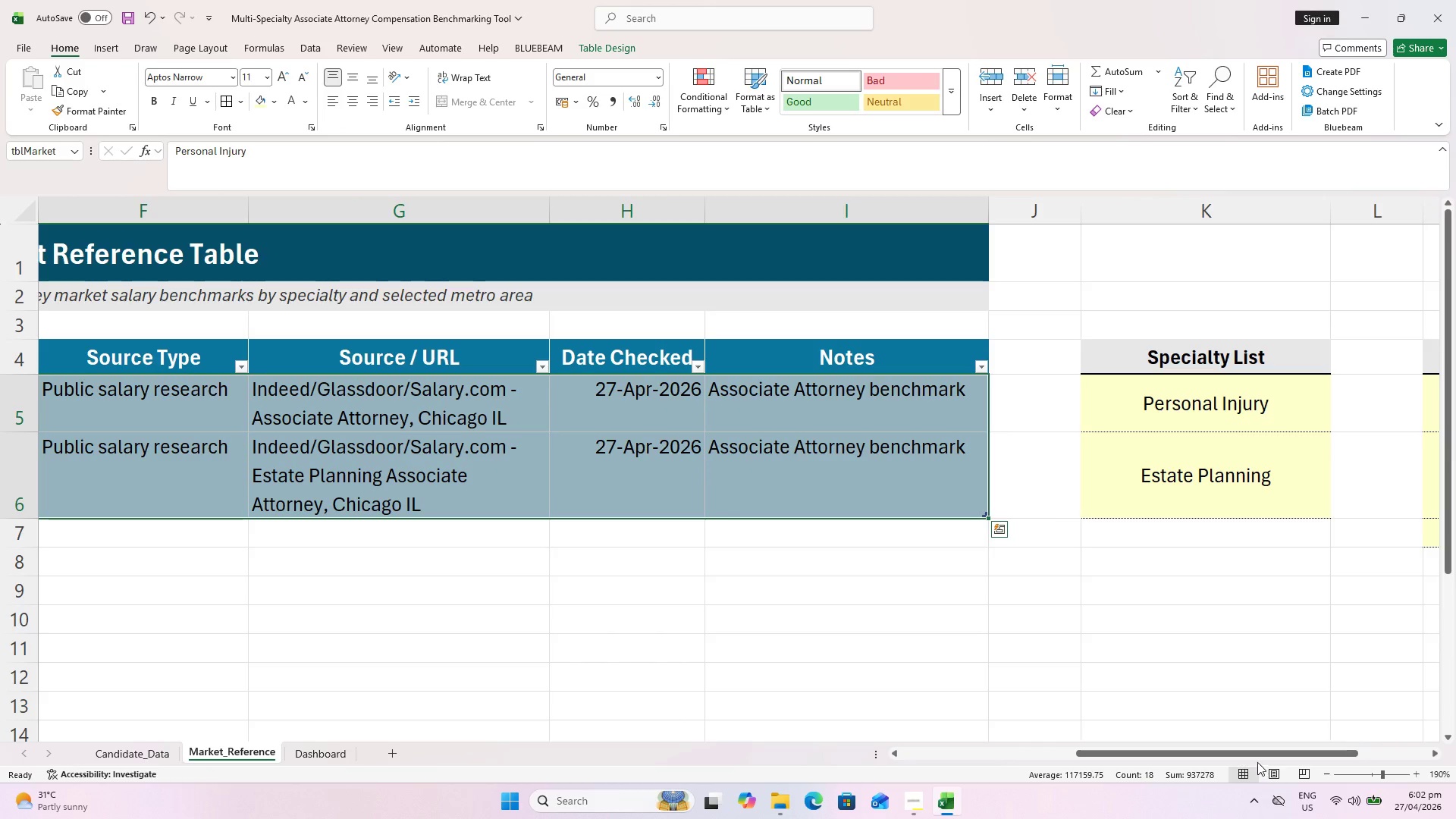 
left_click_drag(start_coordinate=[1250, 754], to_coordinate=[777, 748])
 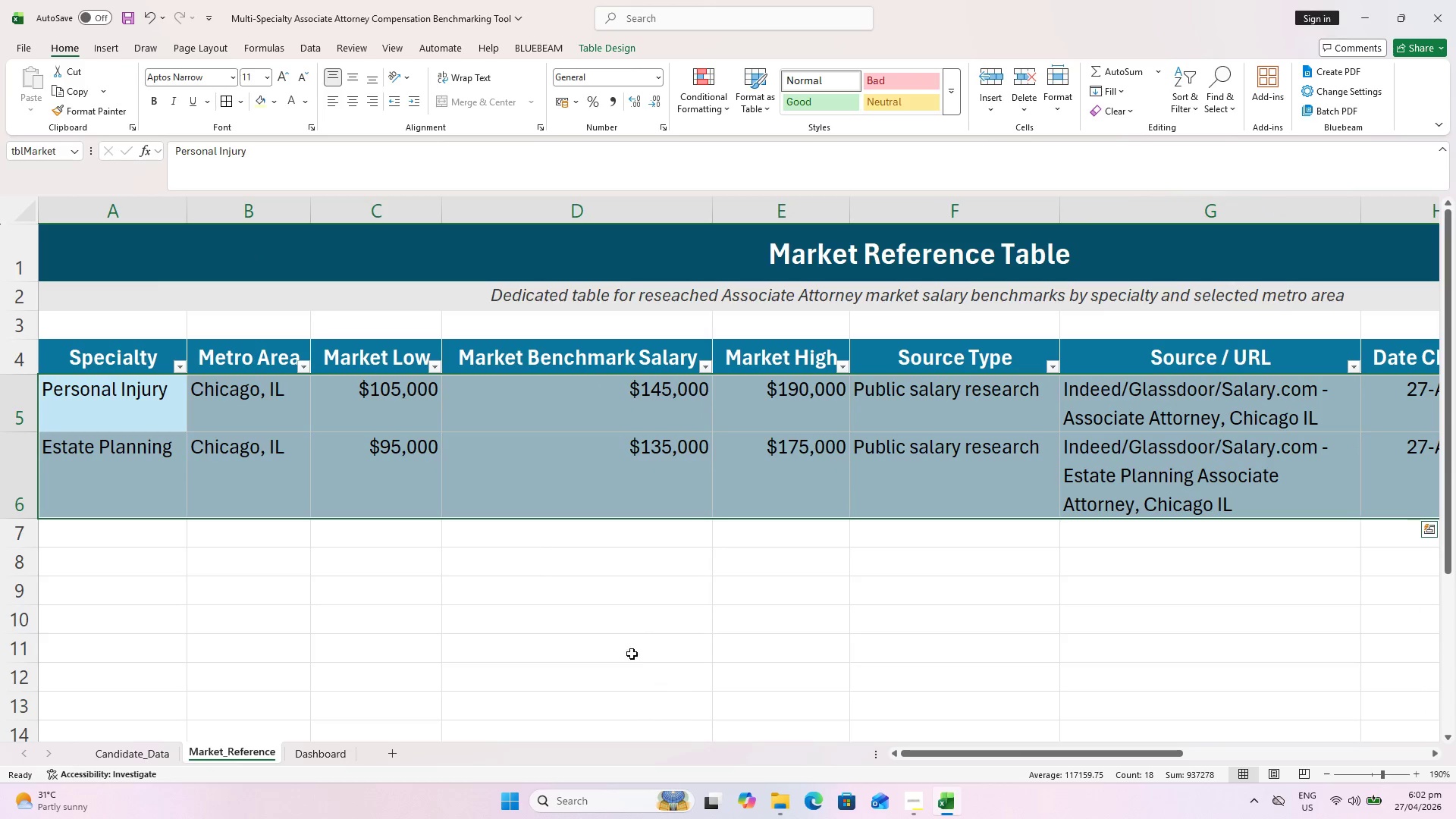 
left_click([629, 651])
 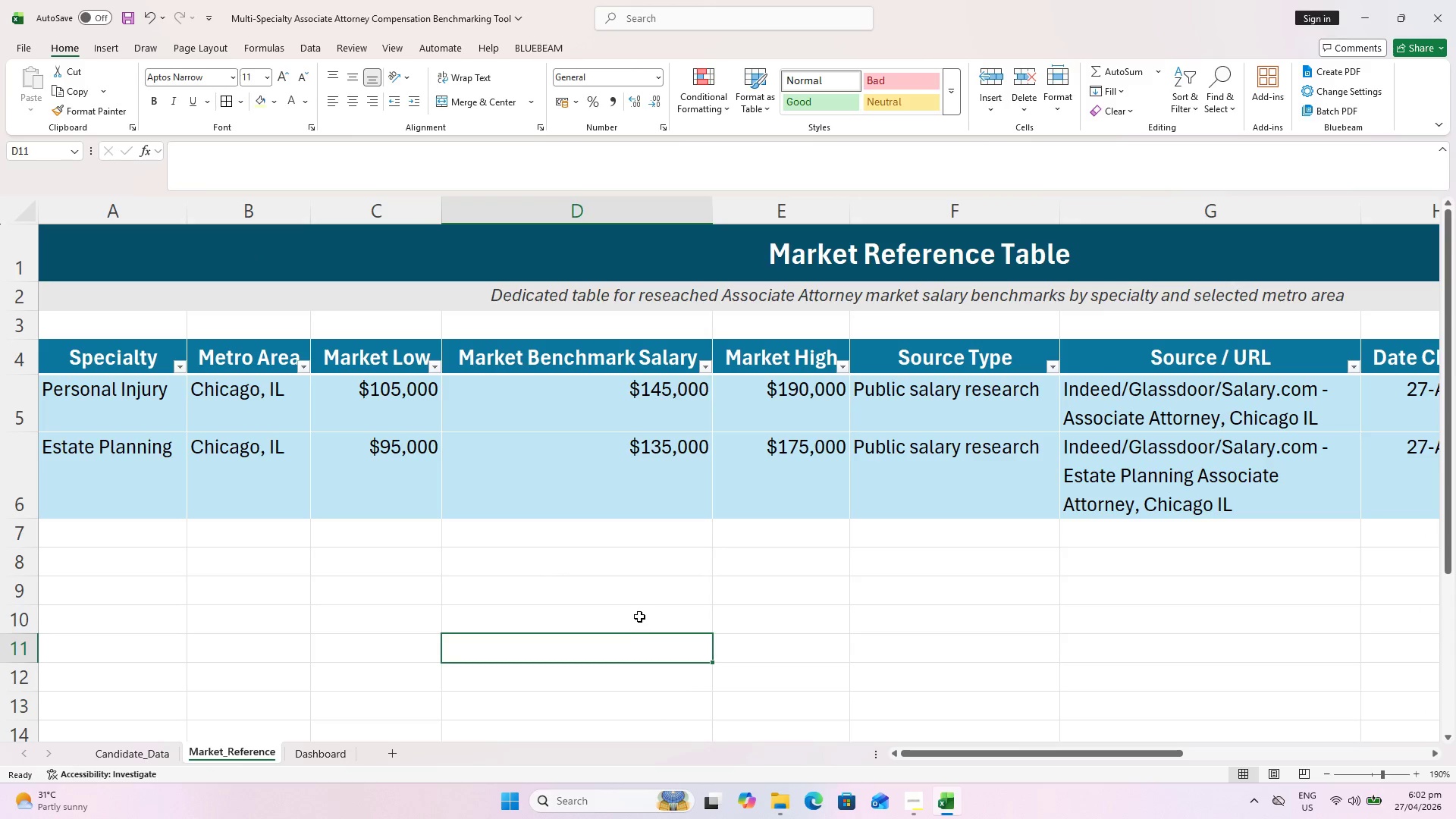 
key(Control+S)
 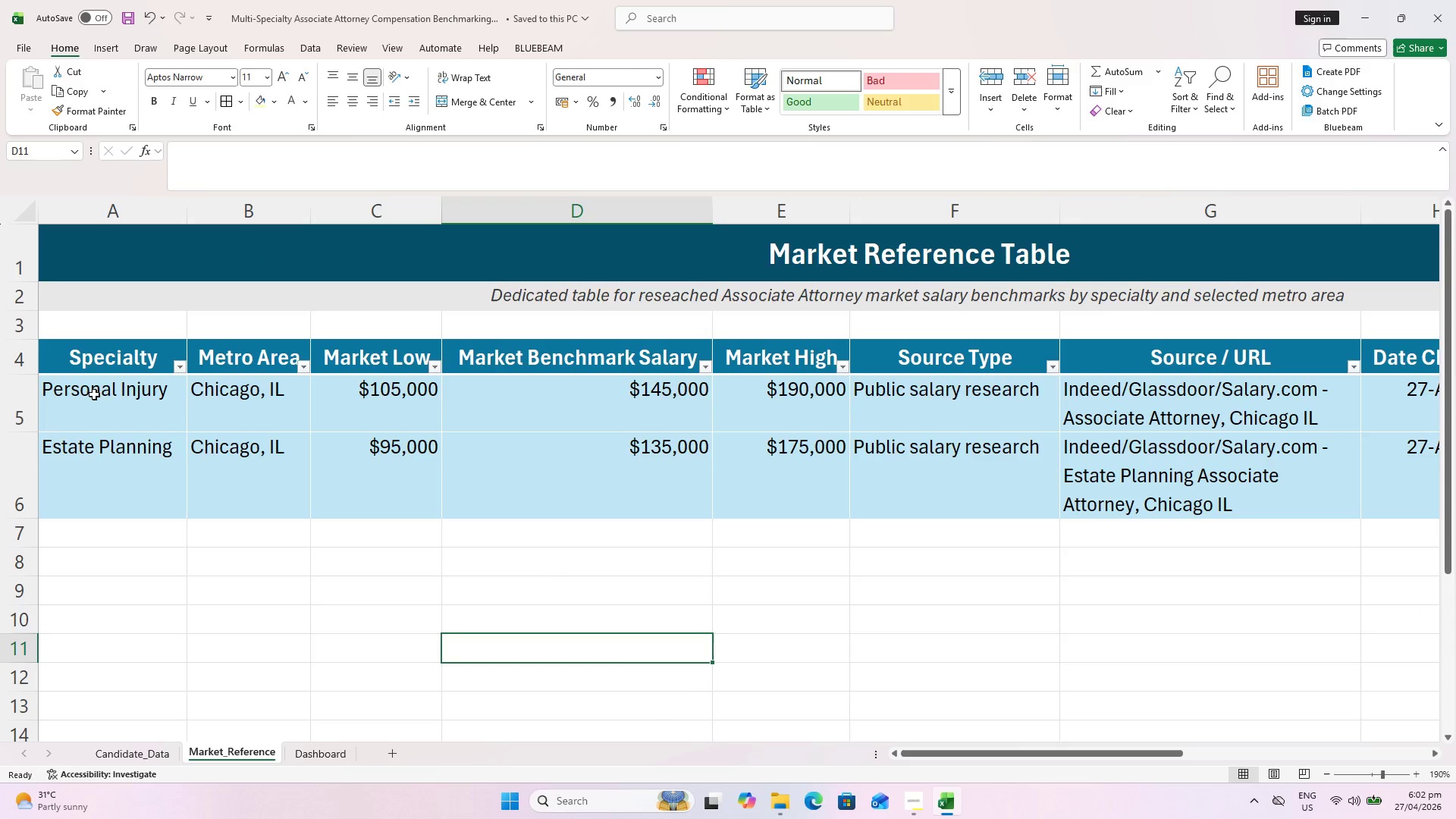 
key(Control+S)
 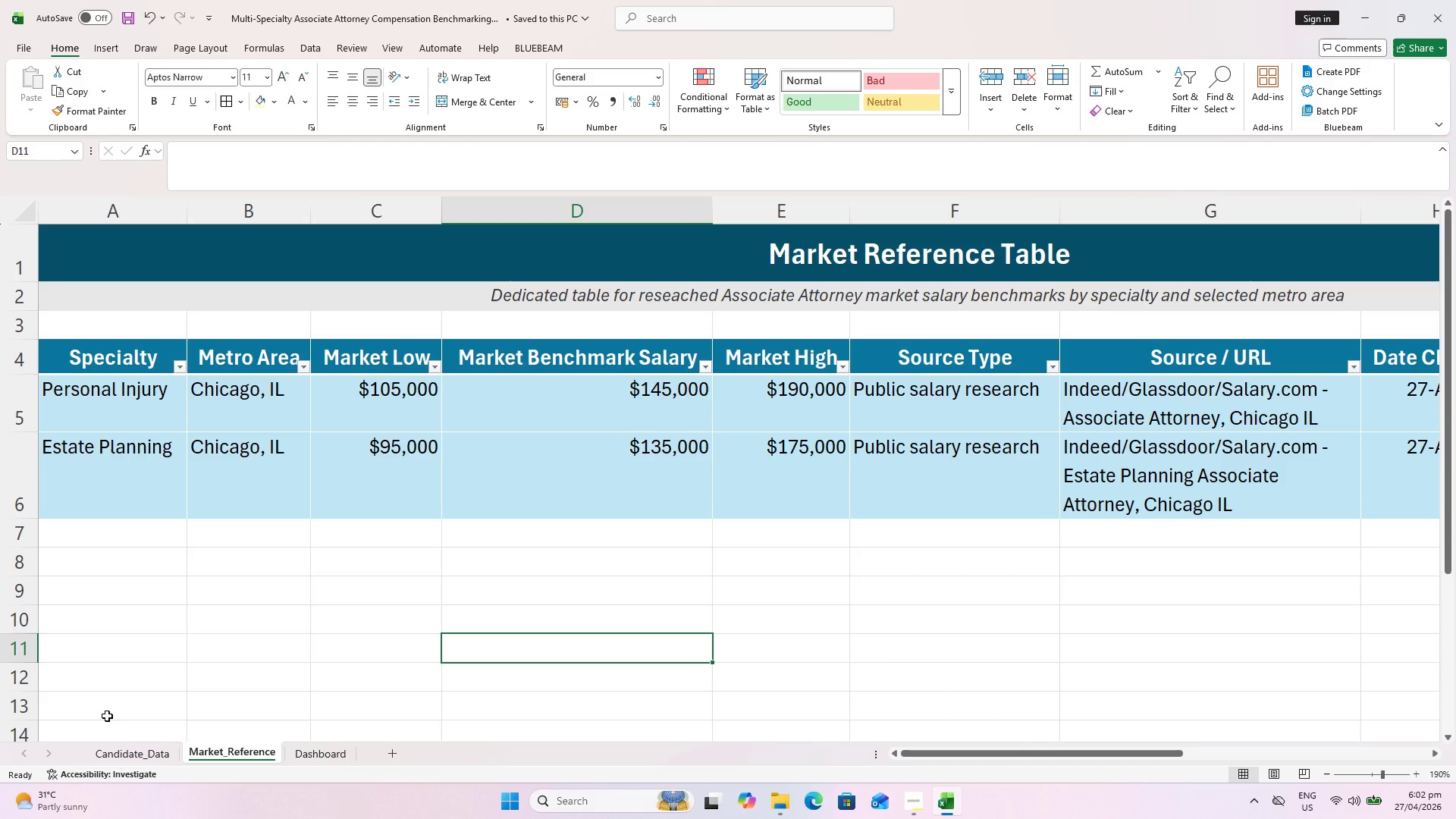 
wait(11.76)
 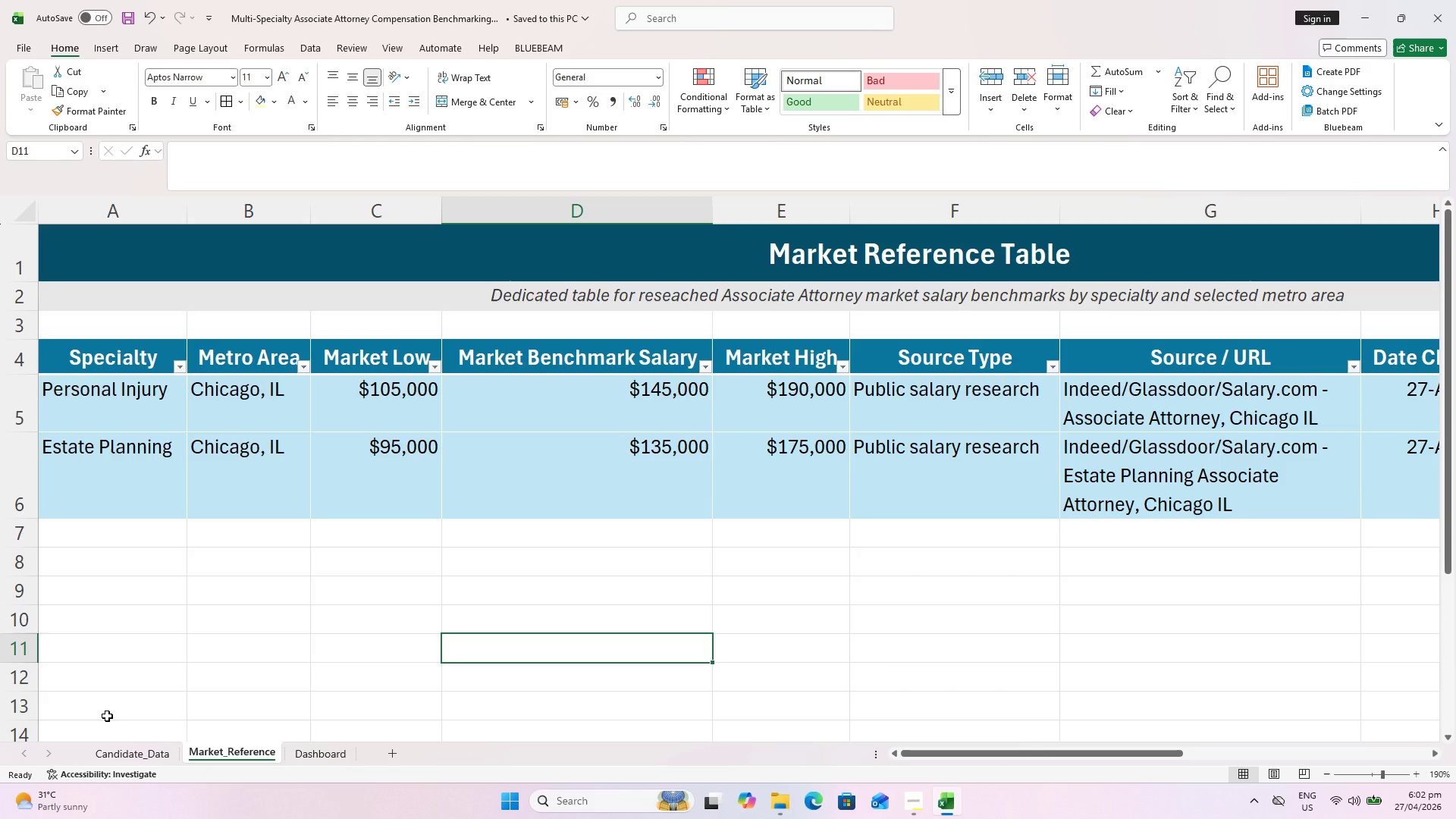 
left_click_drag(start_coordinate=[930, 752], to_coordinate=[1034, 749])
 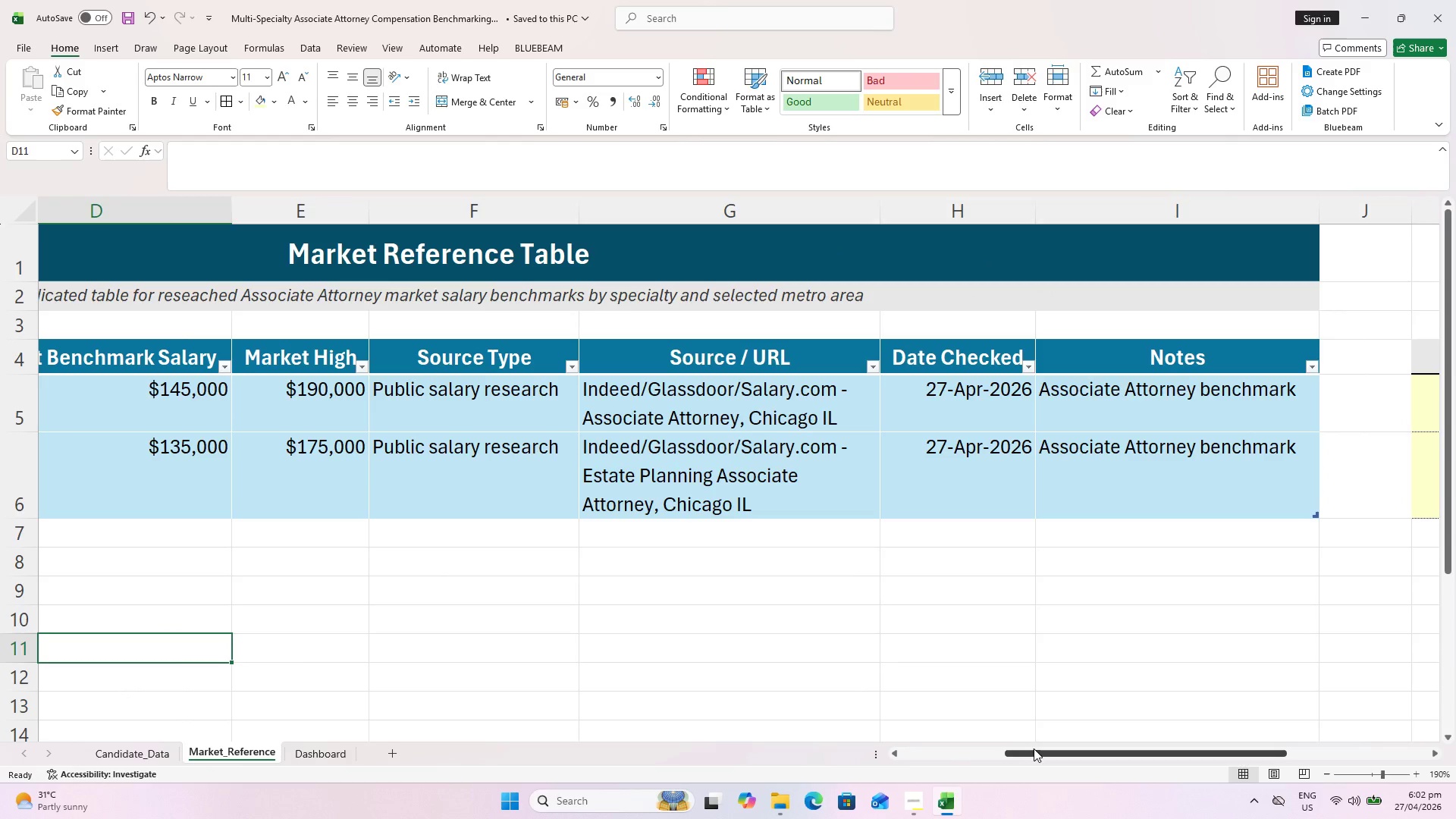 
left_click([1207, 380])
 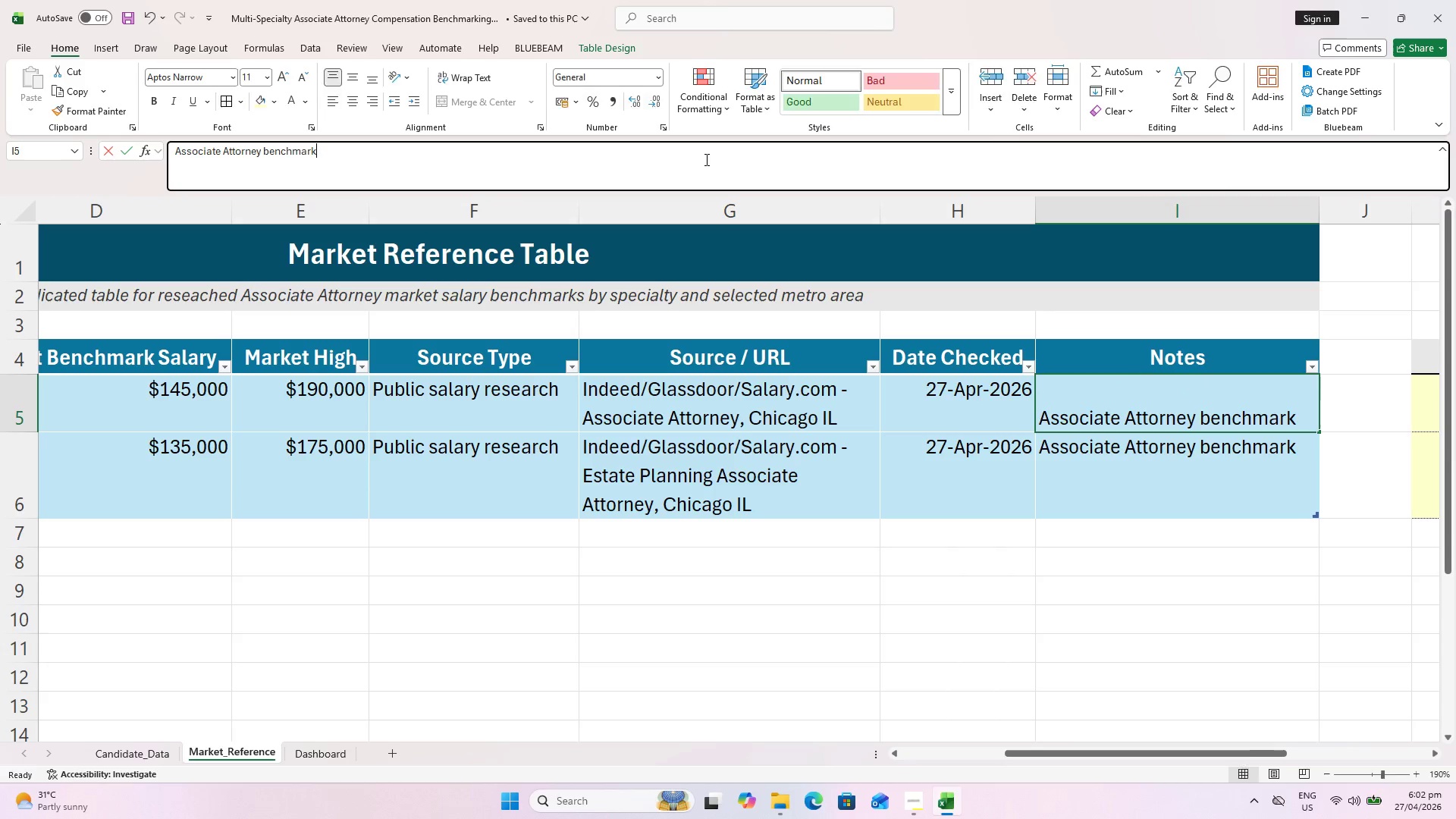 
type( for pern)
key(Backspace)
type(sonal )
 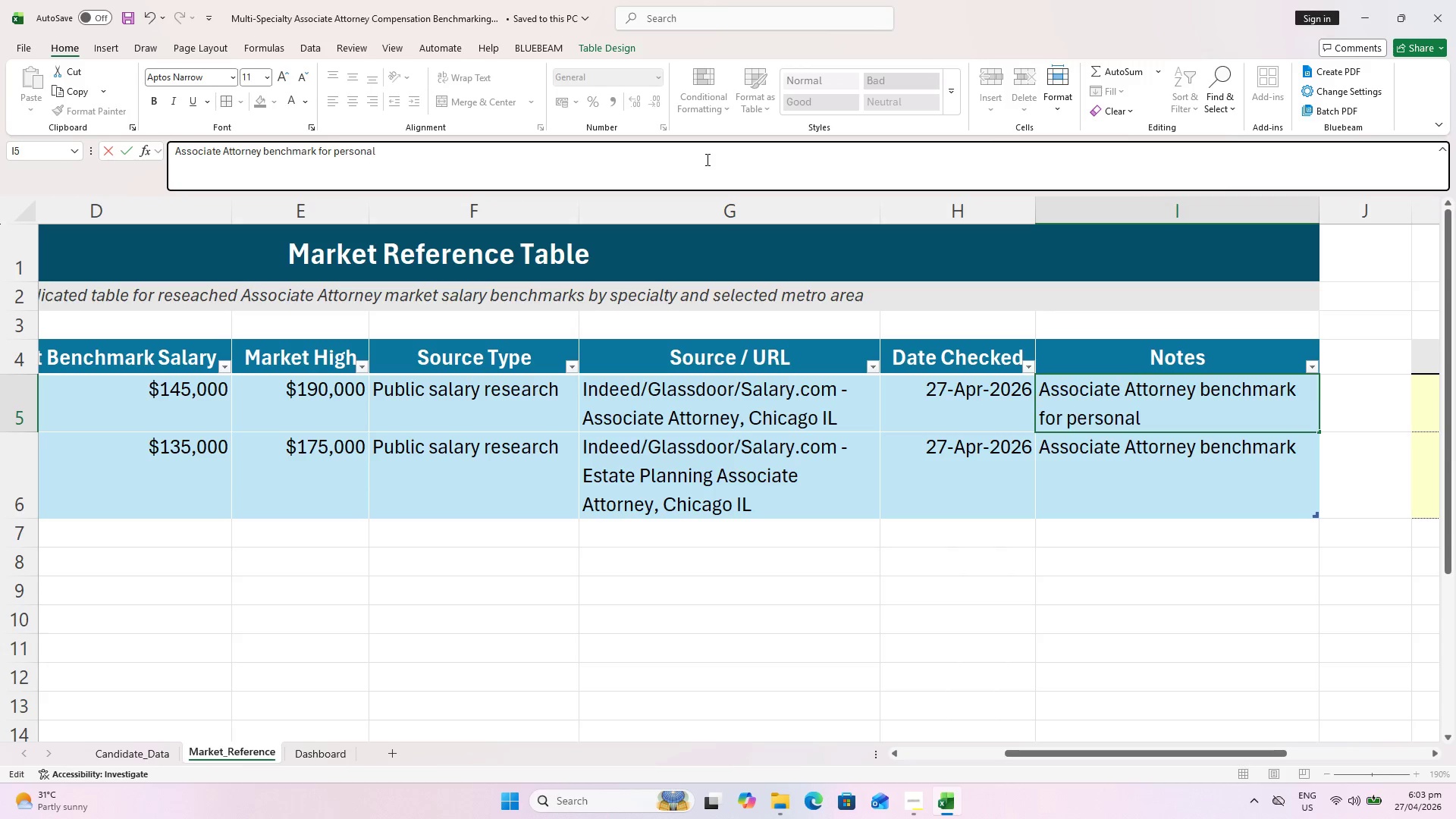 
hold_key(key=Backspace, duration=0.78)
 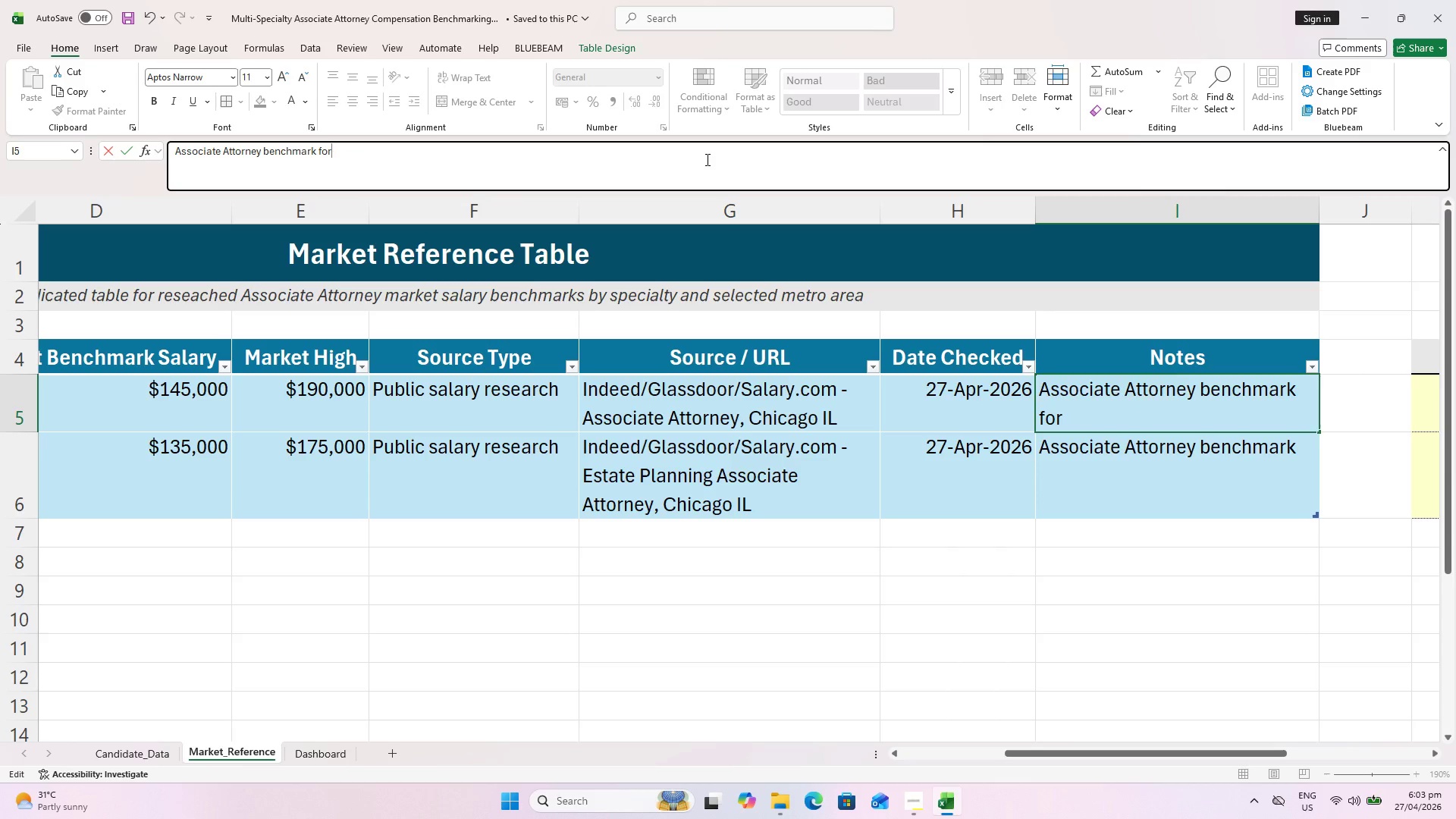 
type( Personal Injury specialty)
 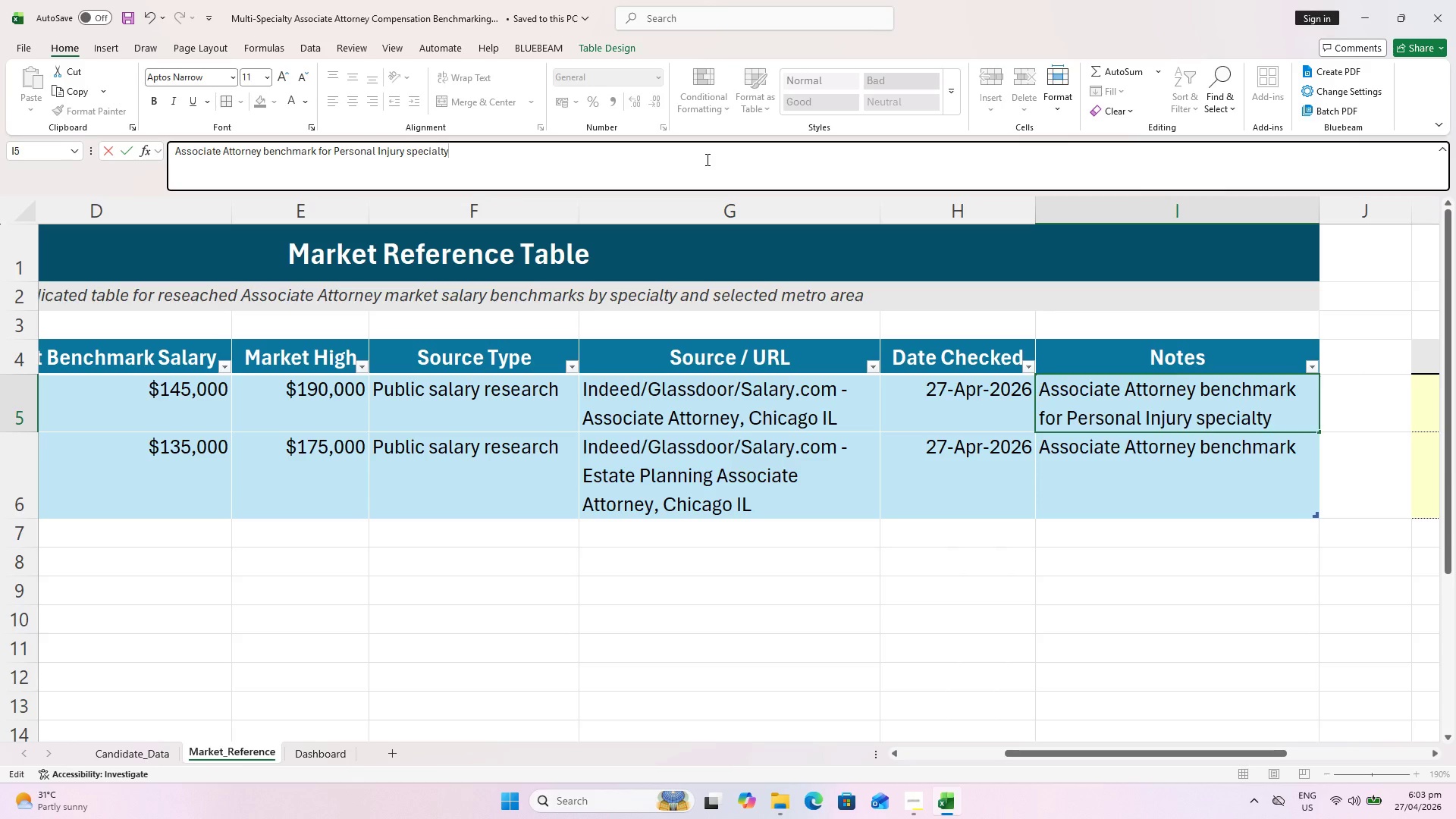 
key(Enter)
 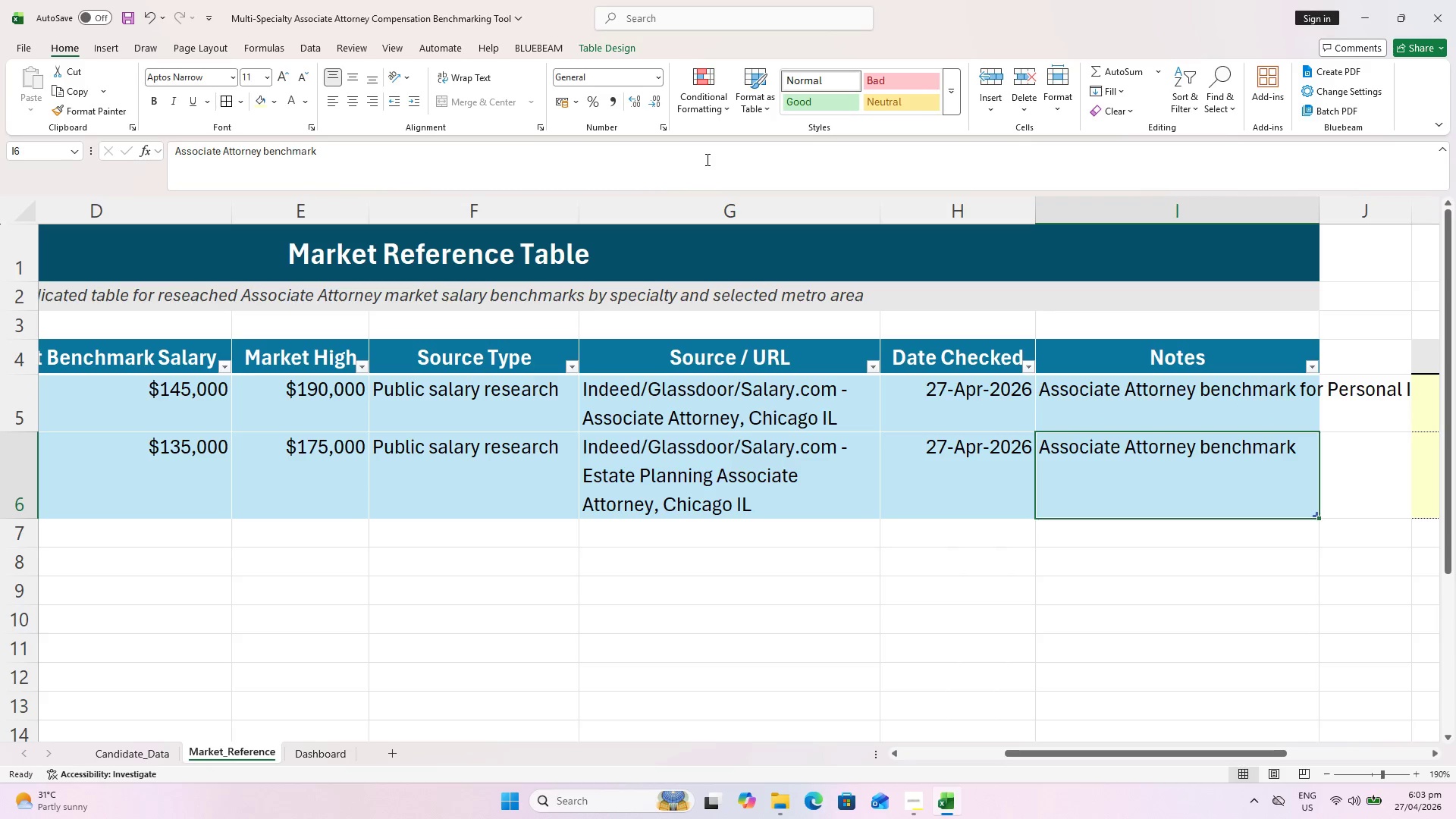 
key(ArrowUp)
 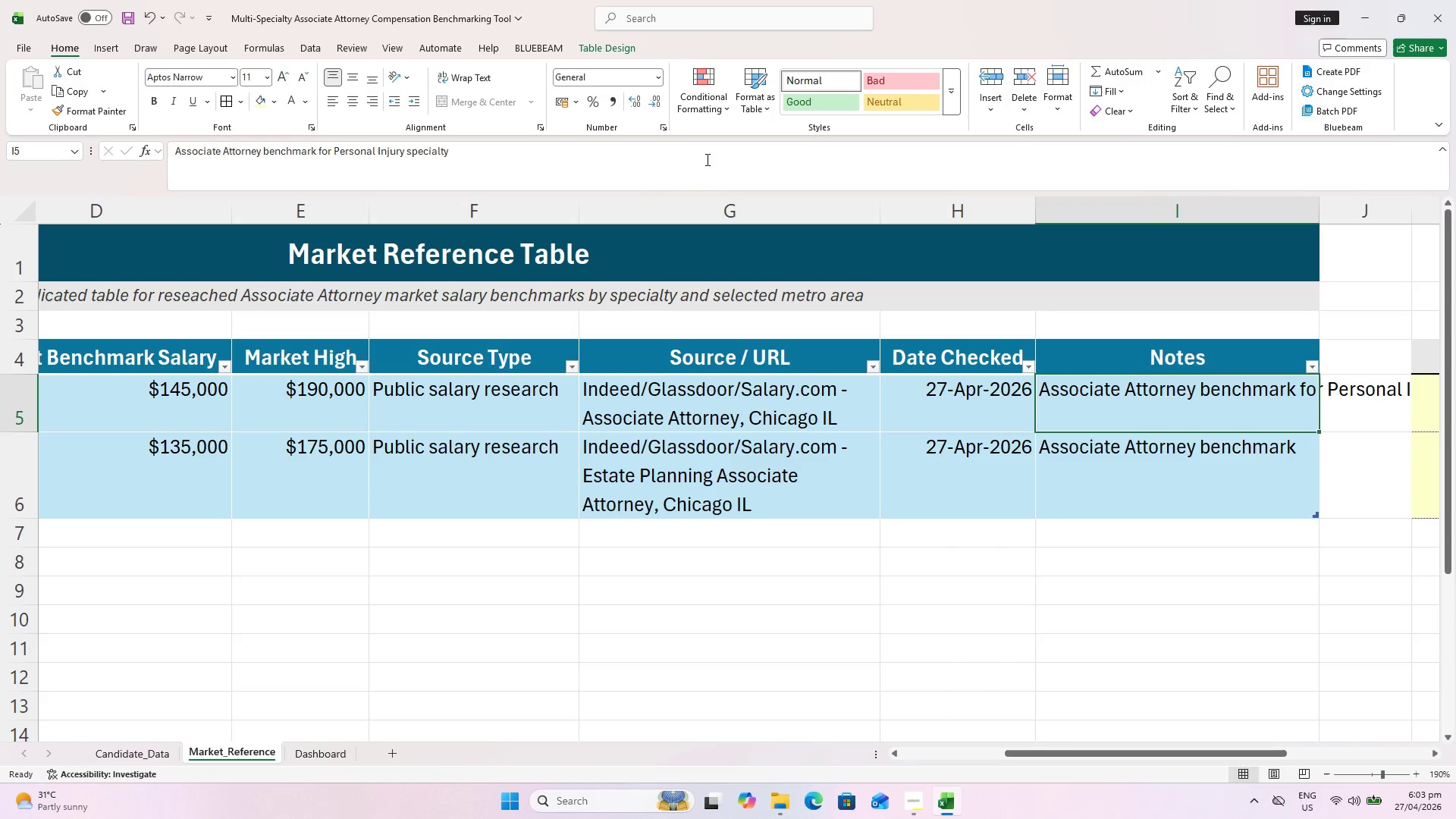 
key(ArrowUp)
 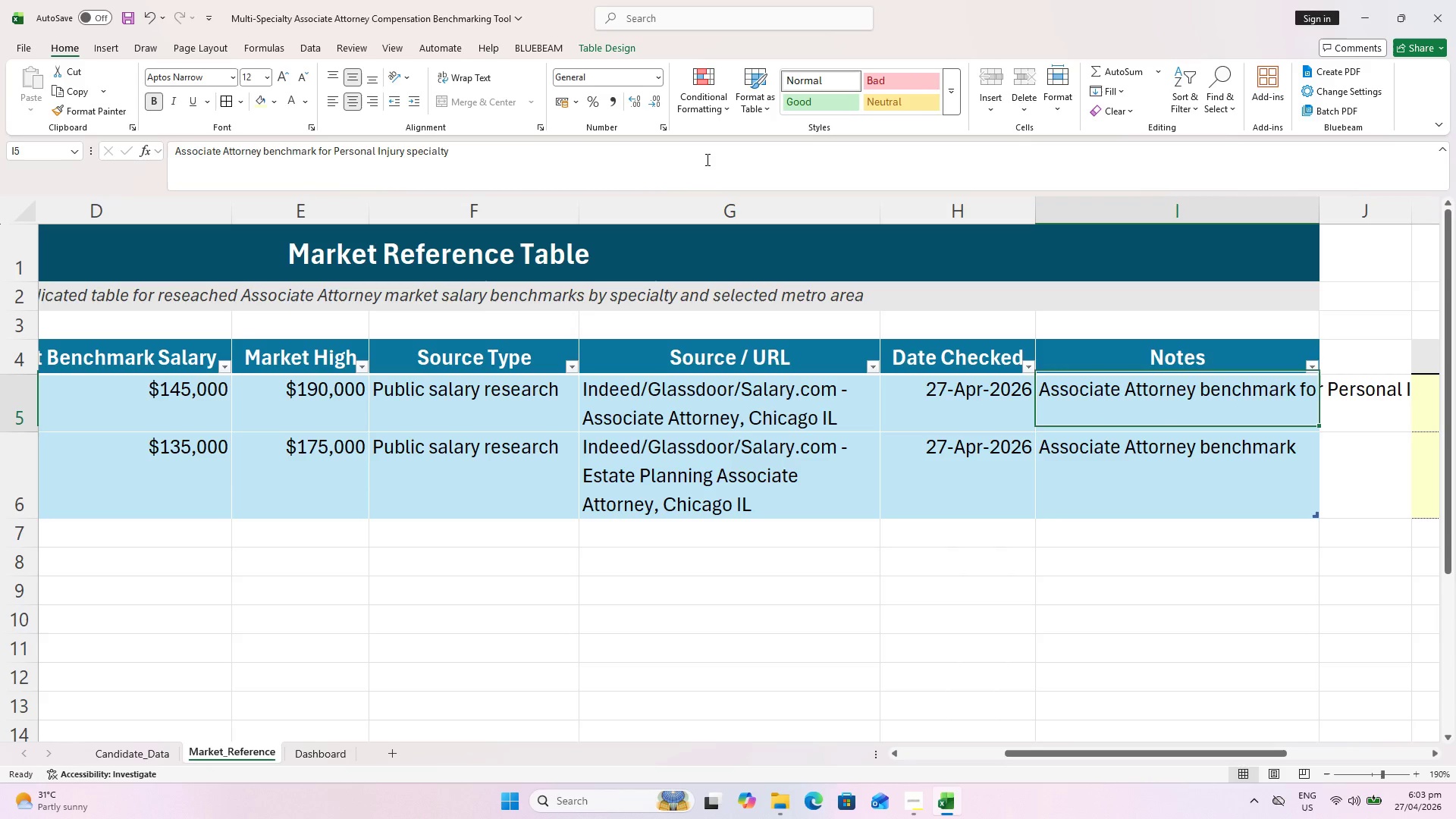 
key(ArrowDown)
 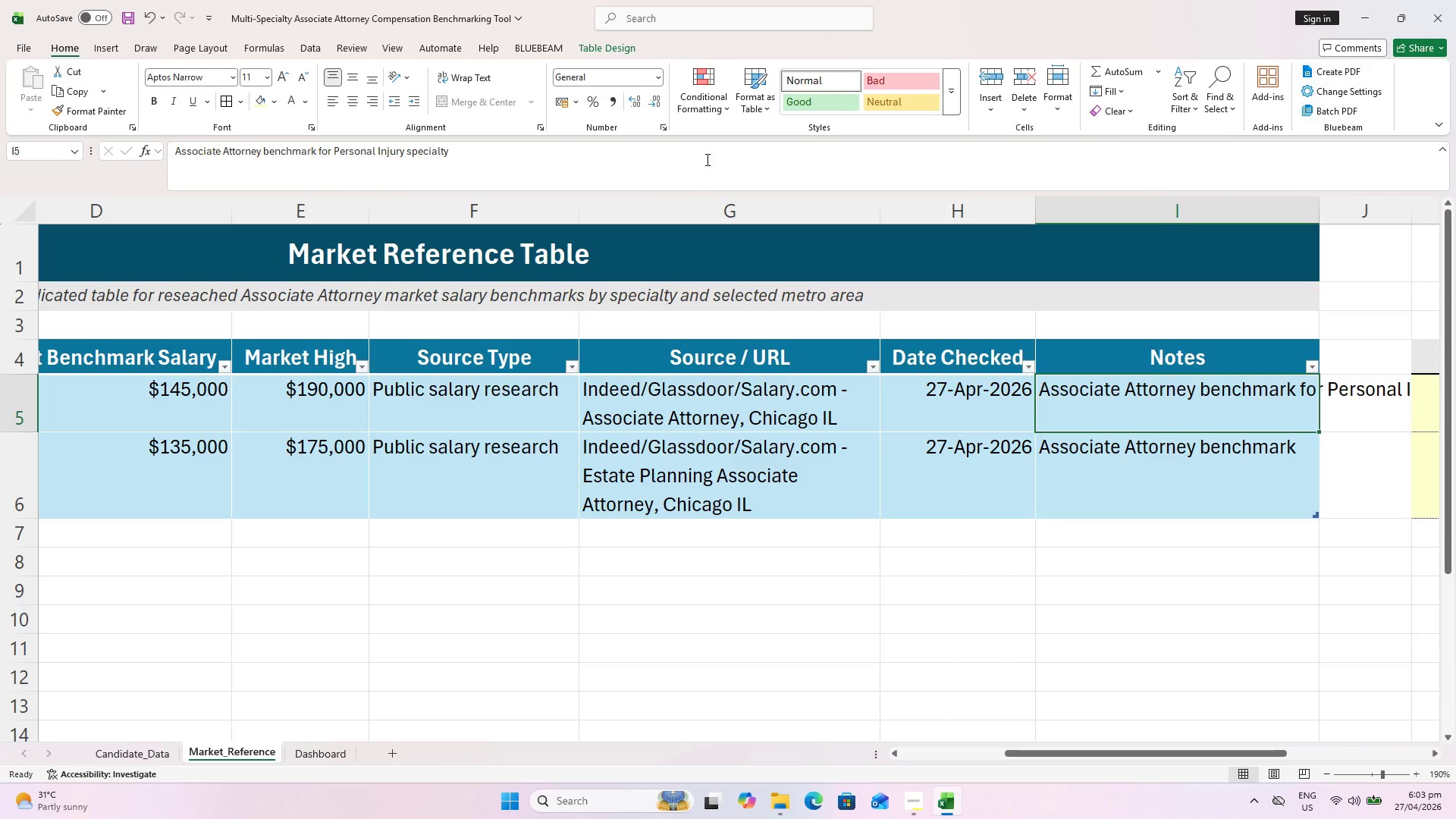 
key(ArrowDown)
 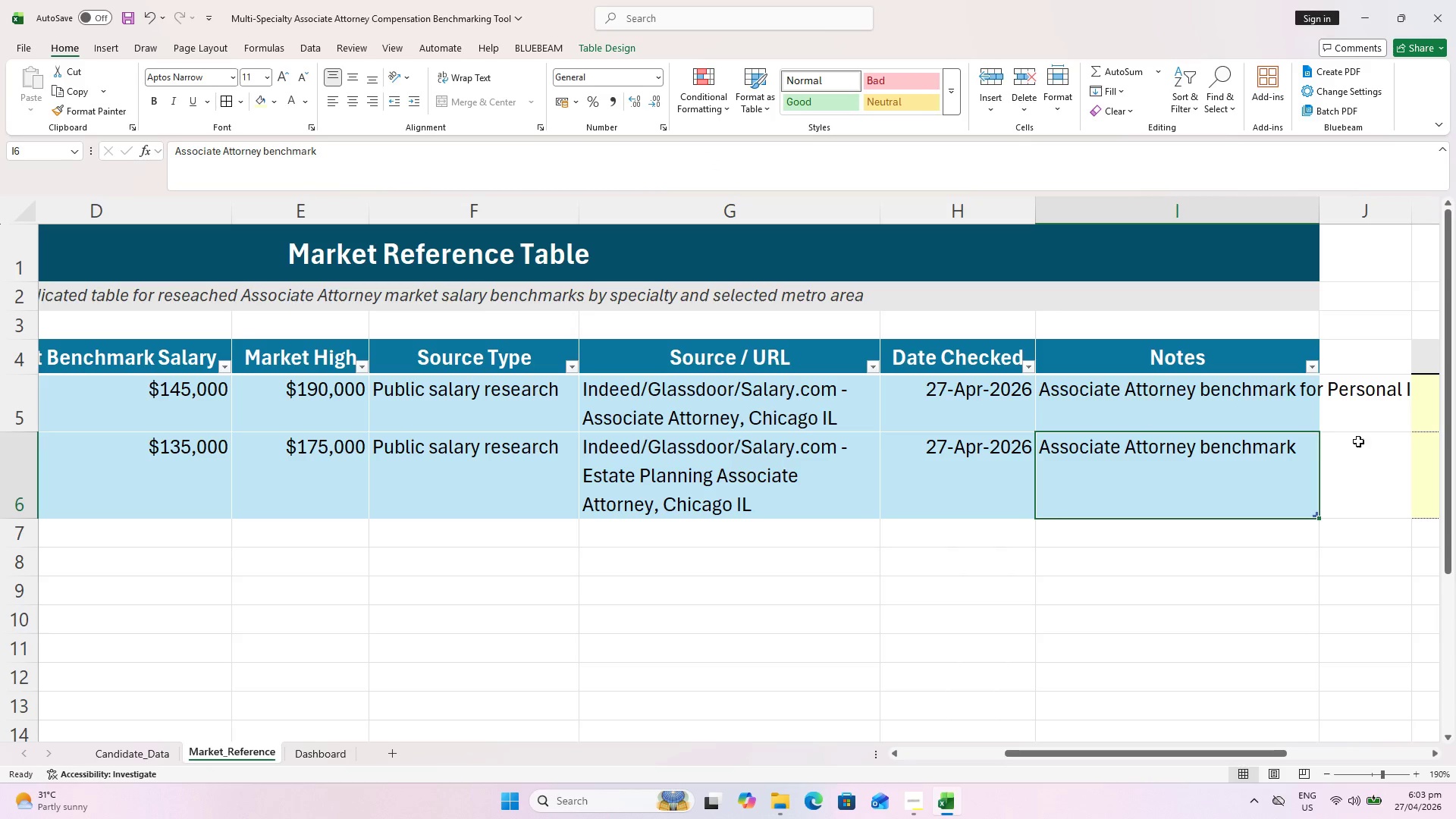 
left_click([1266, 421])
 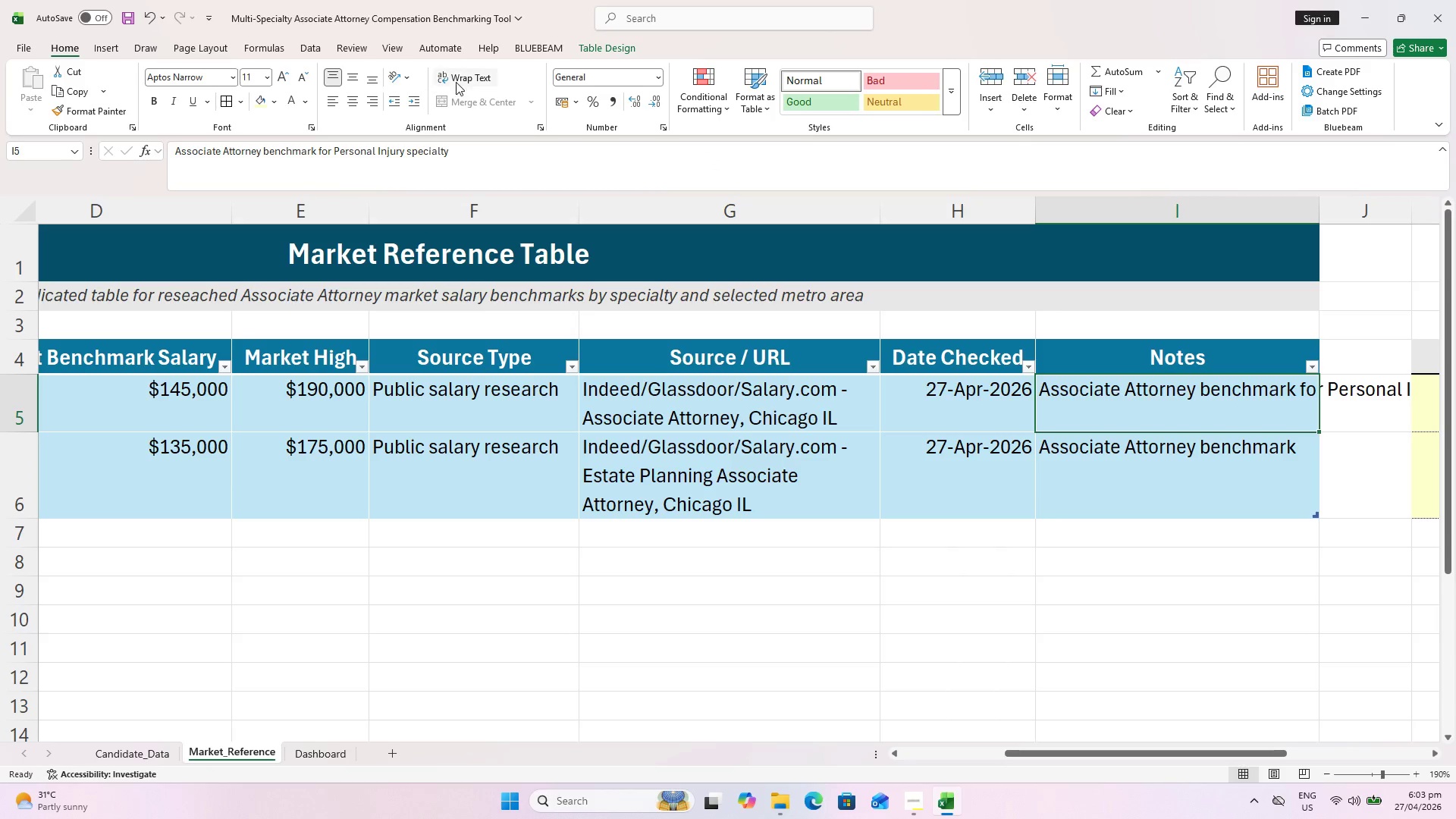 
left_click([450, 77])
 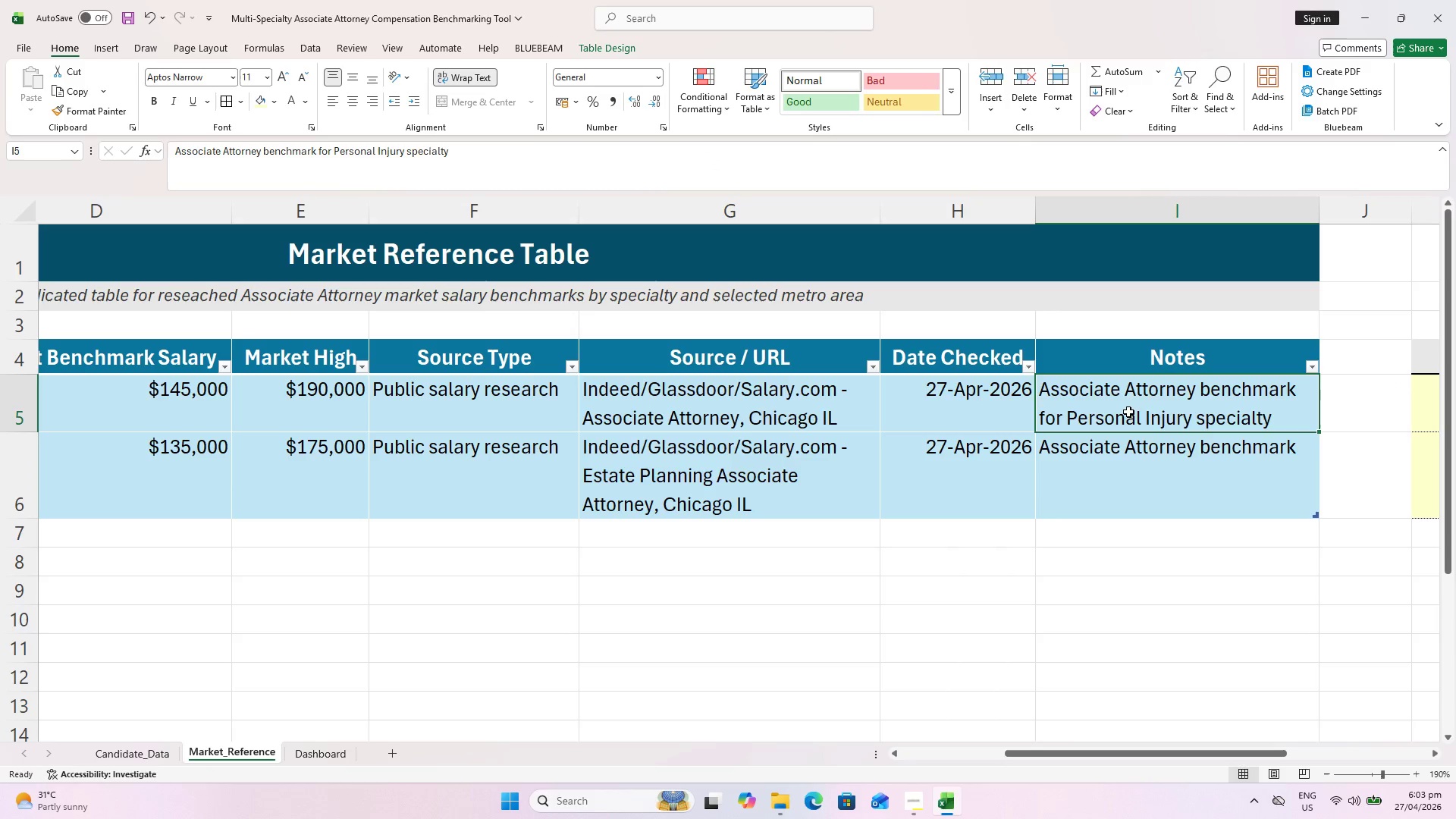 
left_click([1146, 454])
 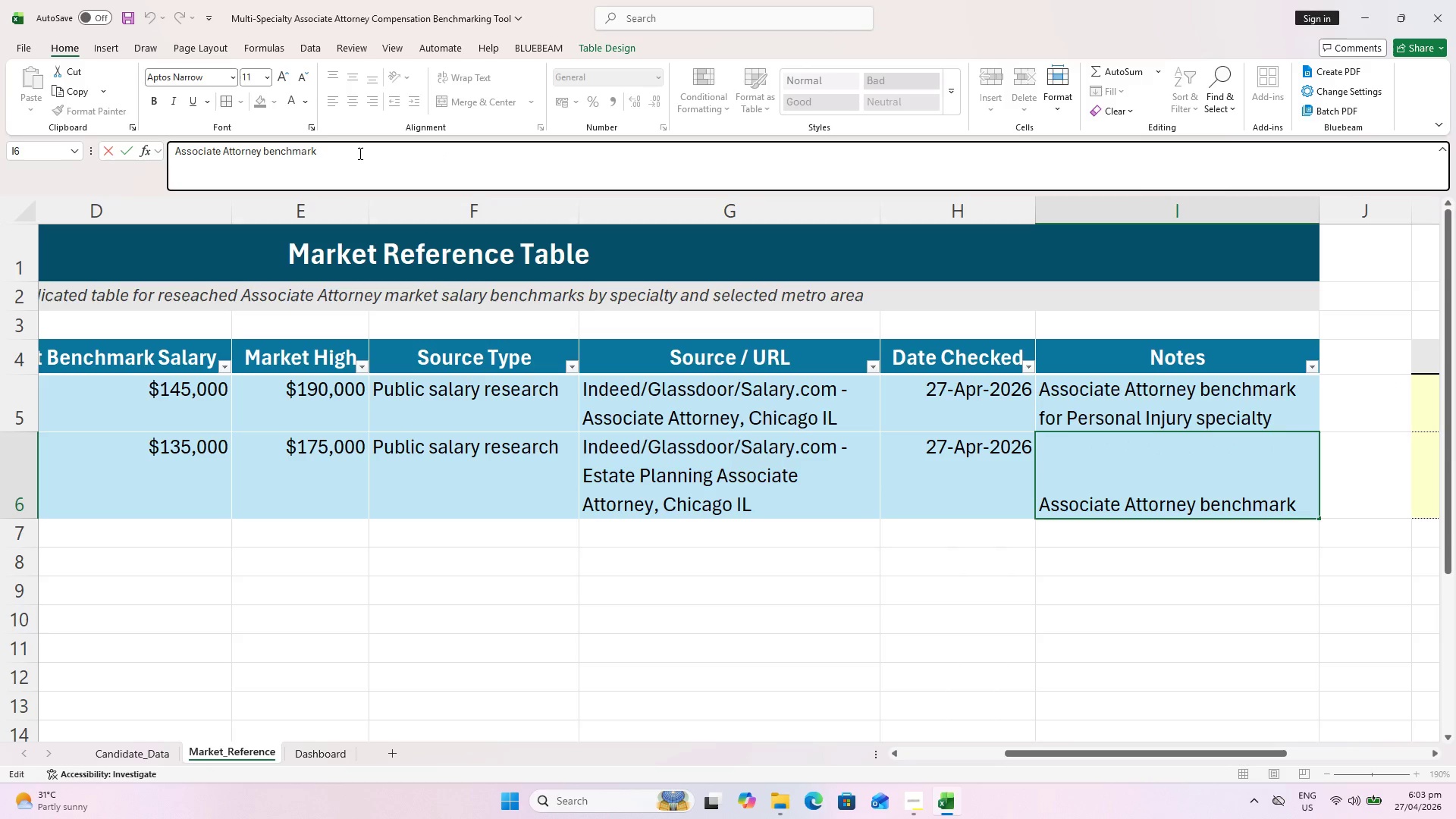 
type( for Estate Pll)
key(Backspace)
type(anning specialtryr)
key(Backspace)
key(Backspace)
key(Backspace)
type(y)
 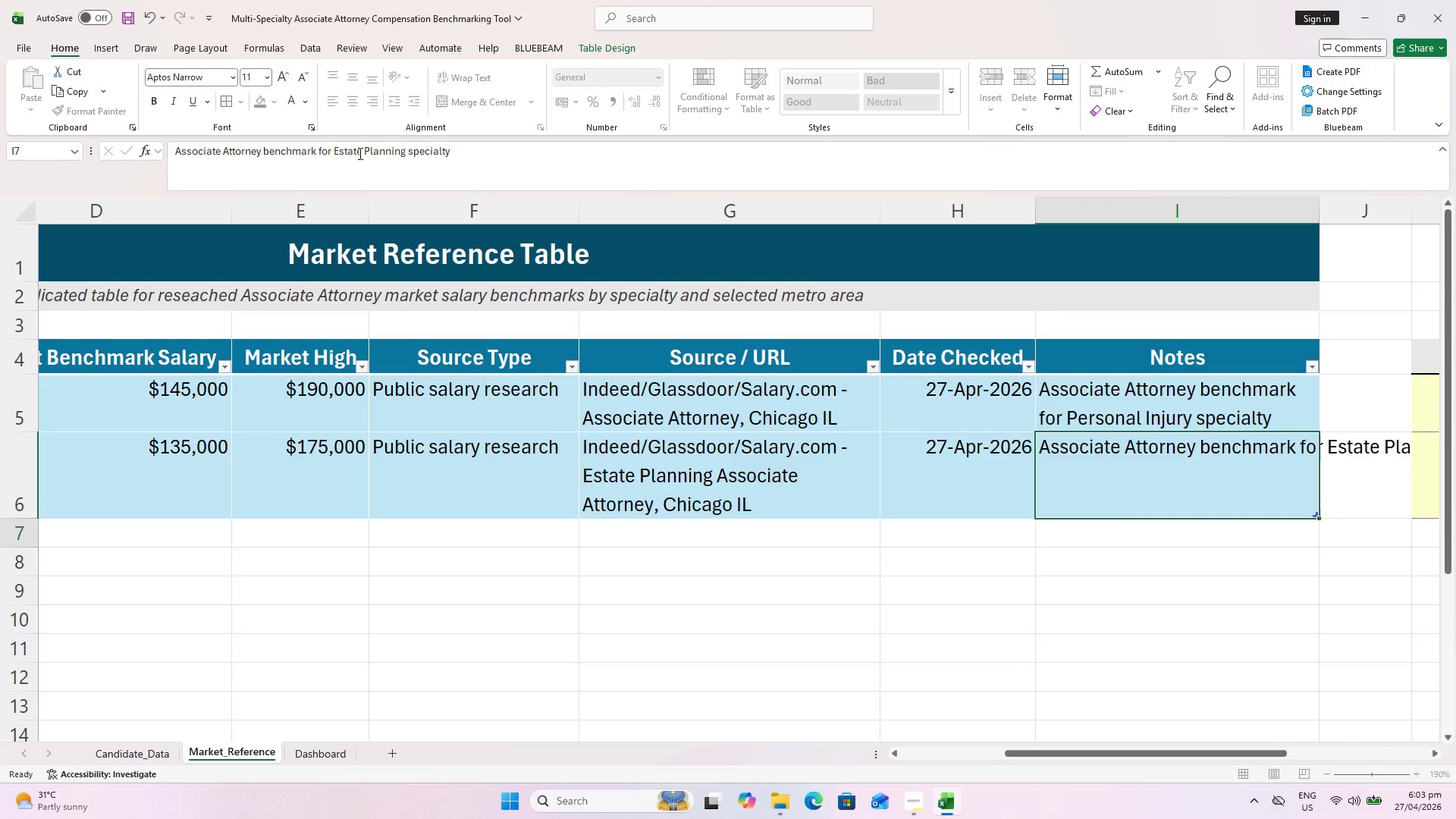 
key(Enter)
 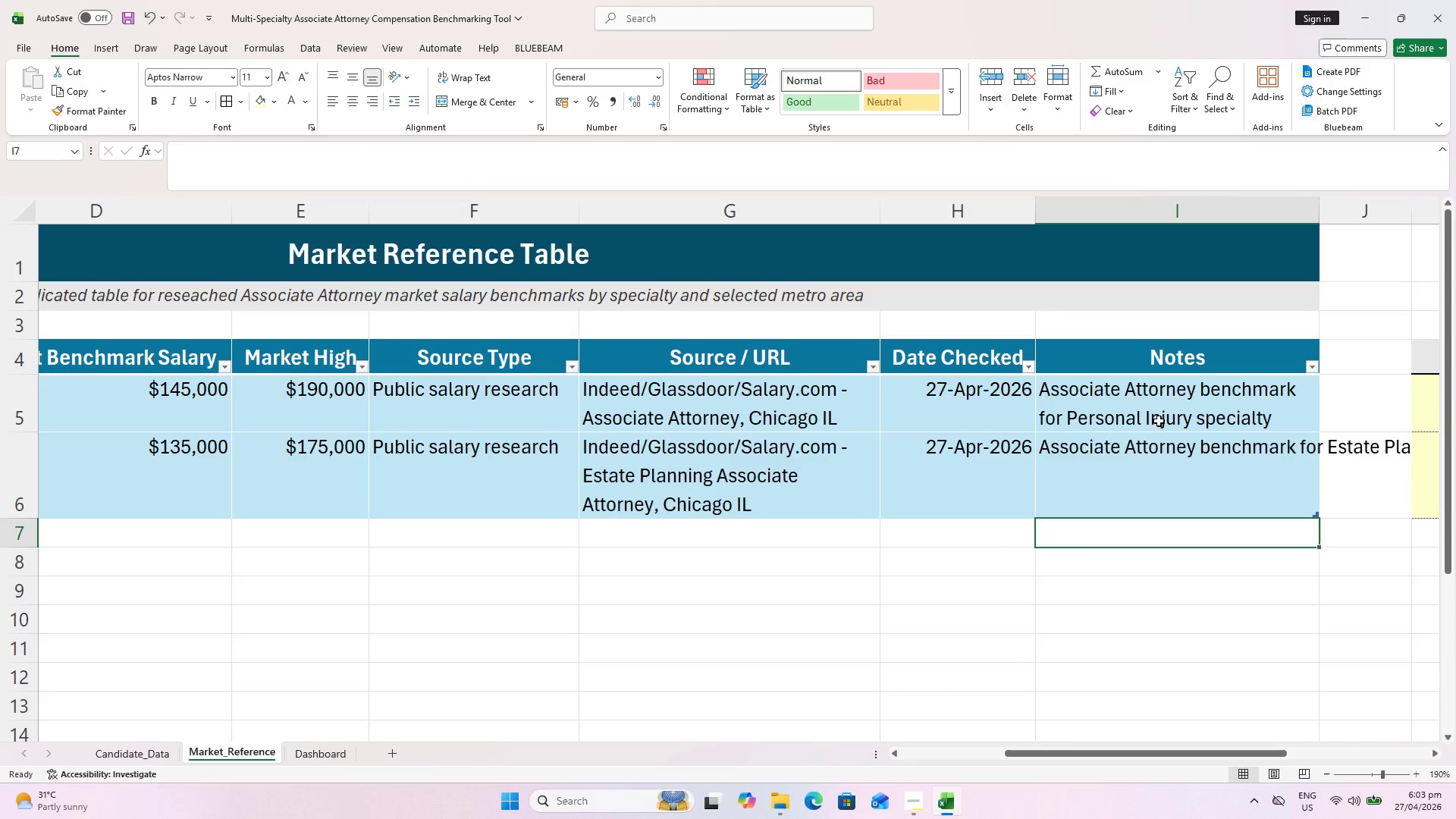 
left_click([1255, 478])
 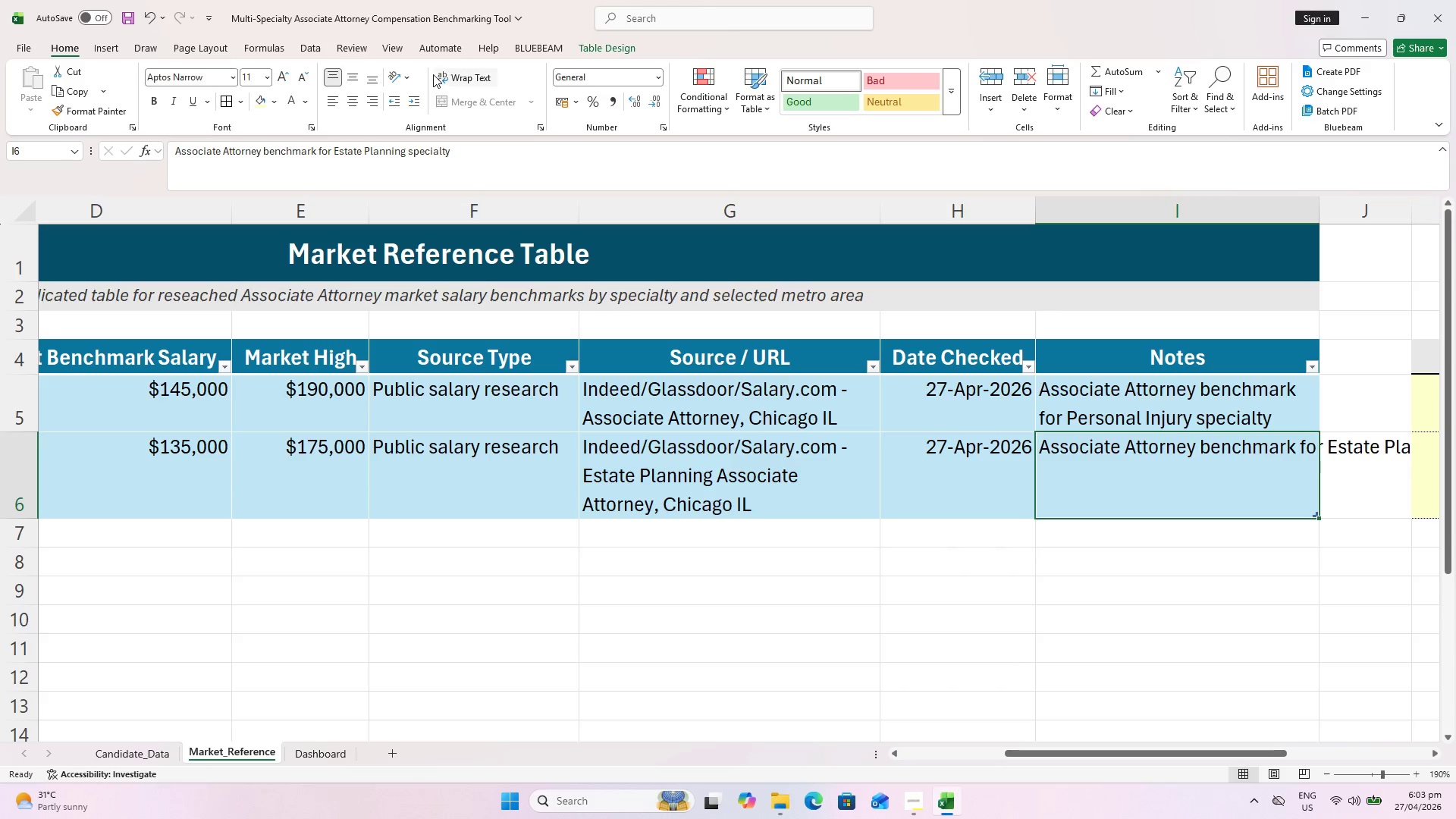 
left_click([437, 84])
 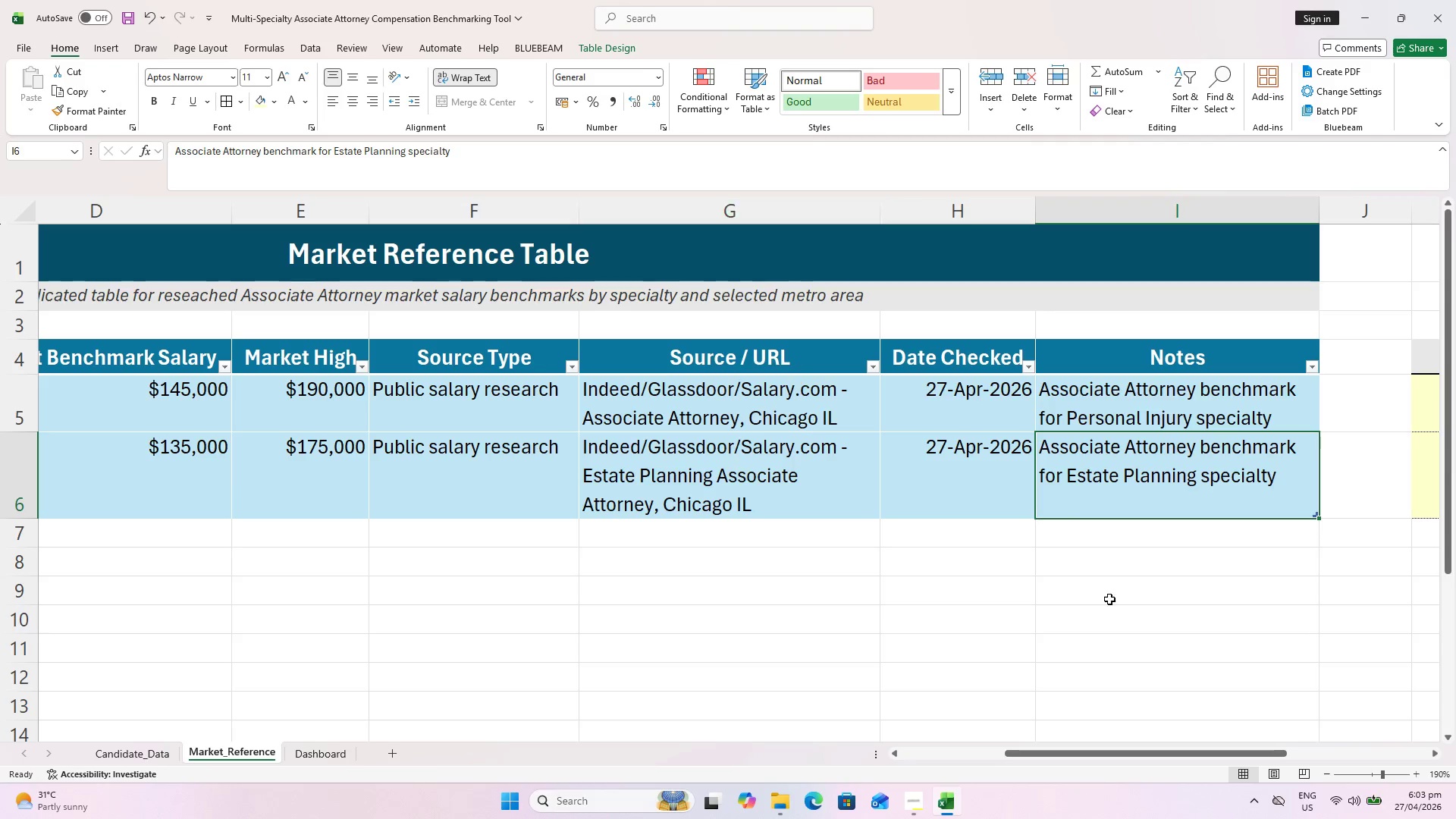 
left_click([1177, 645])
 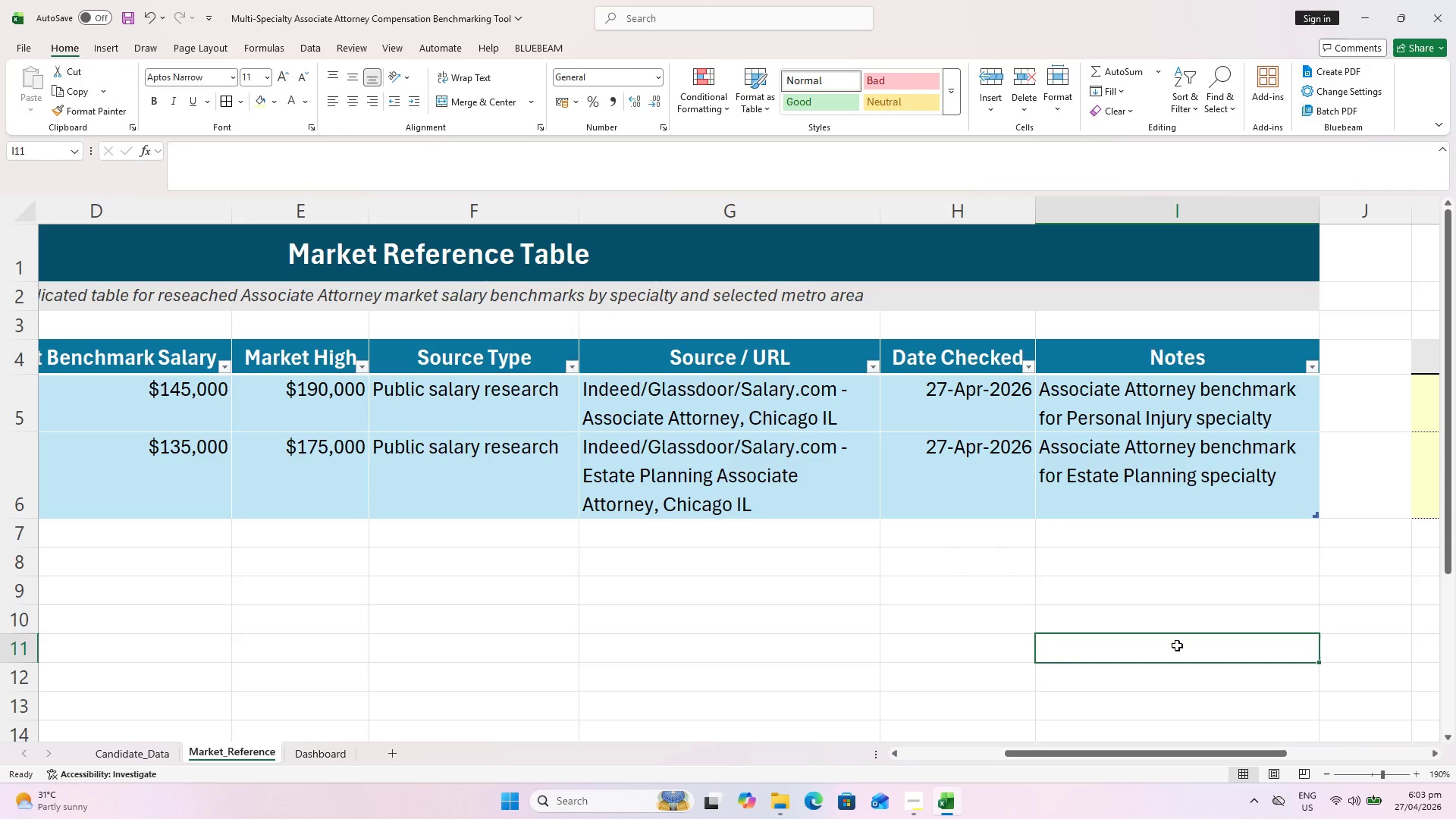 
key(Control+S)
 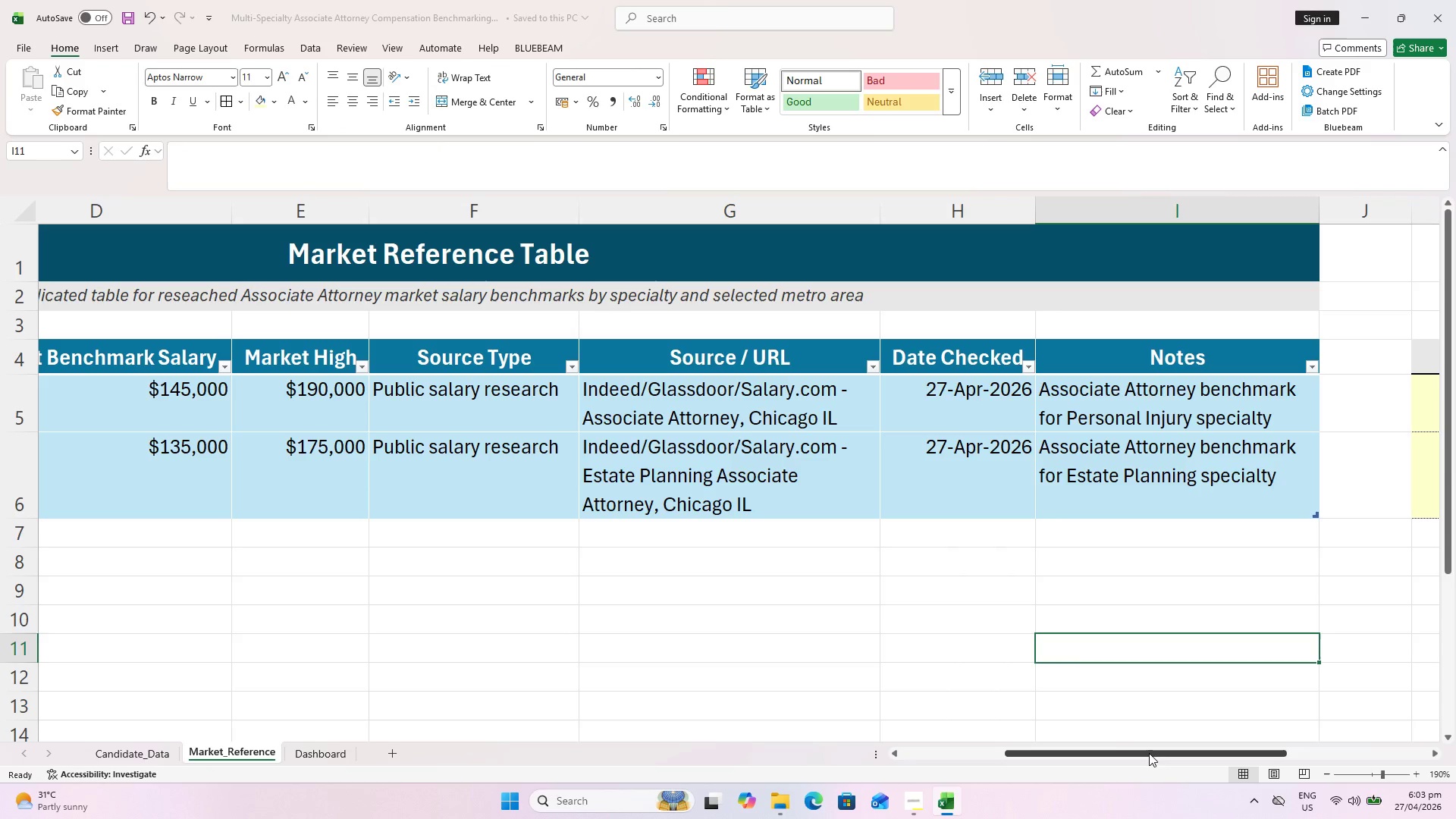 
left_click_drag(start_coordinate=[1148, 752], to_coordinate=[870, 773])
 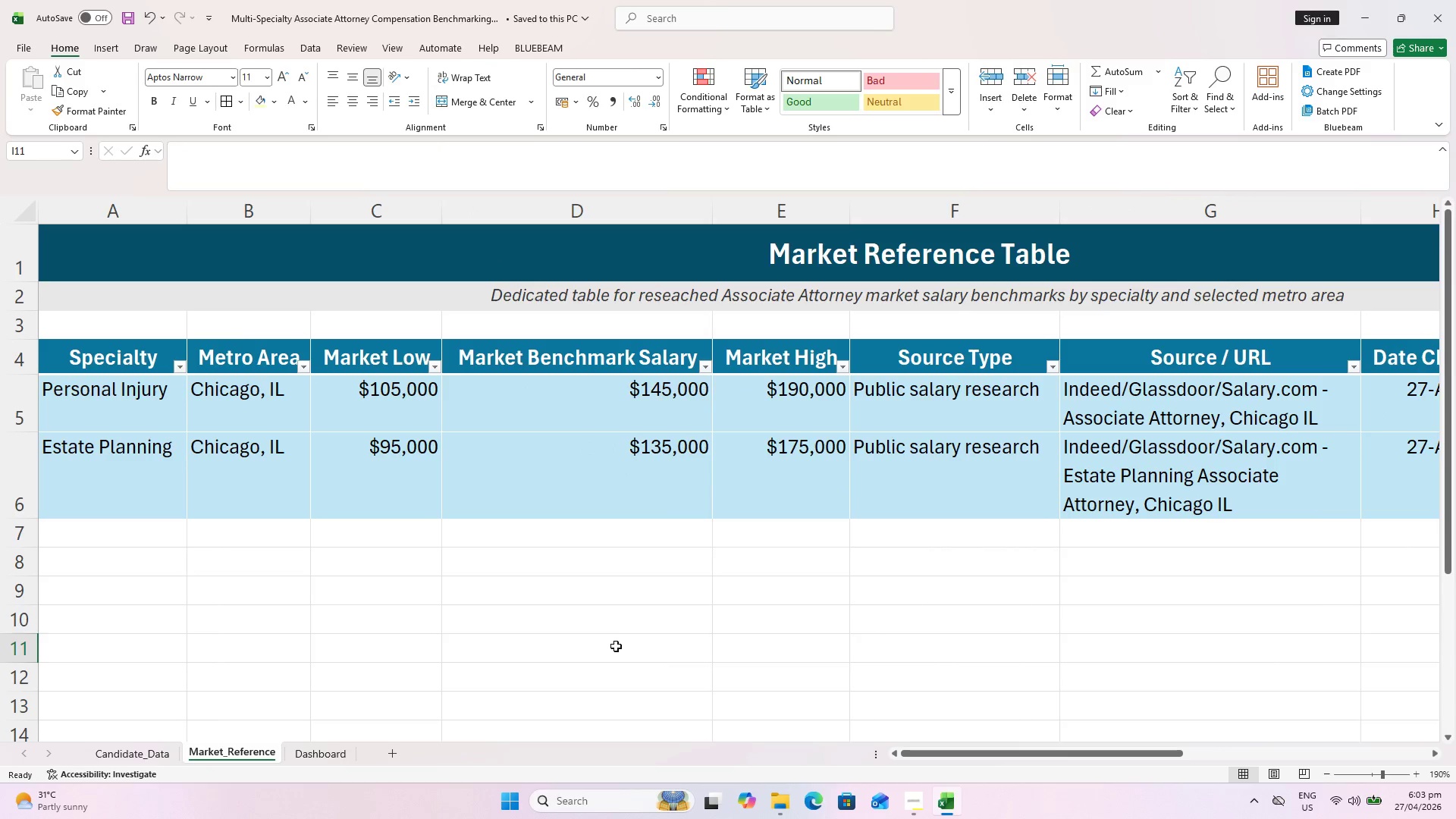 
key(Control+S)
 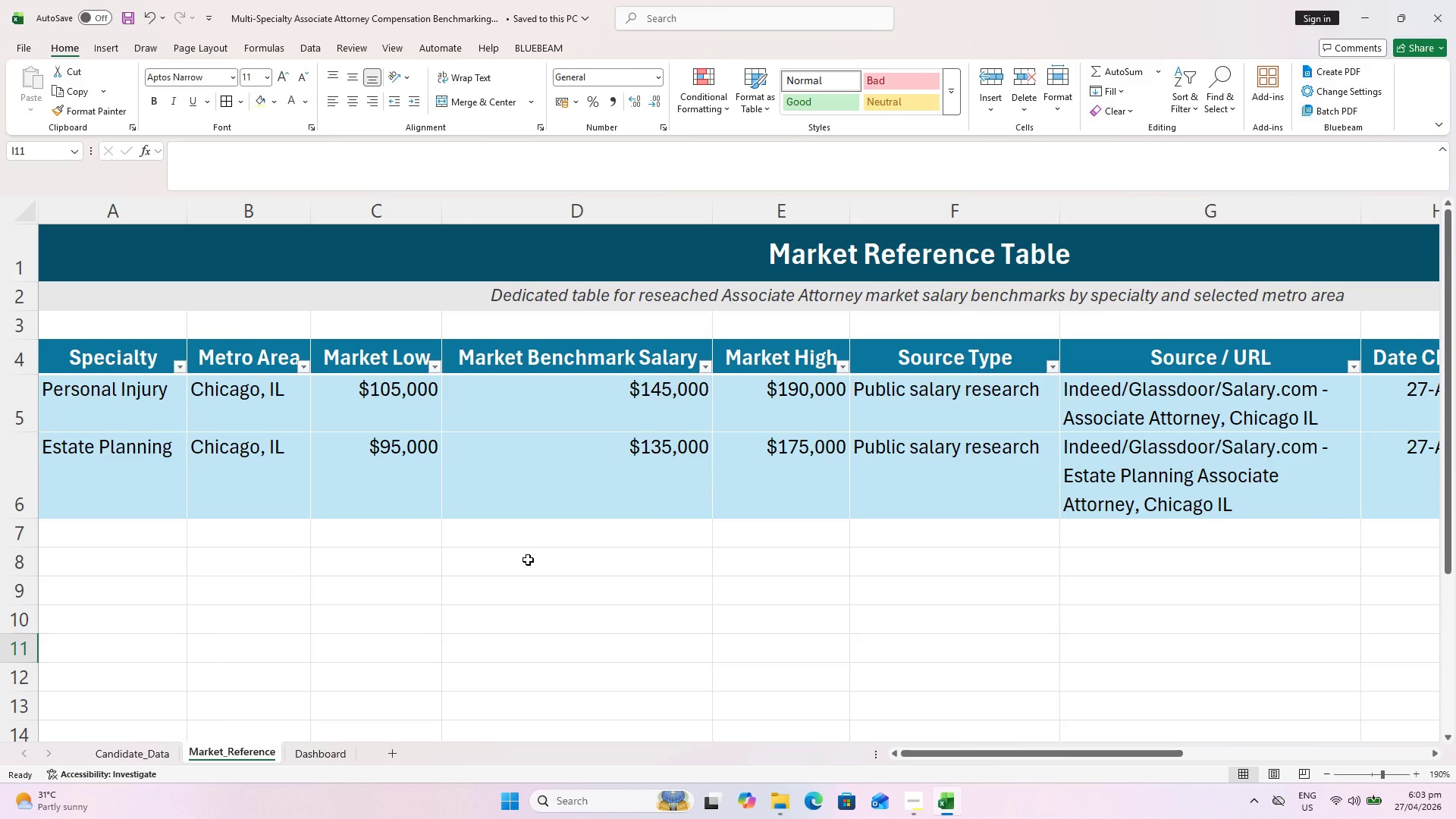 
wait(5.25)
 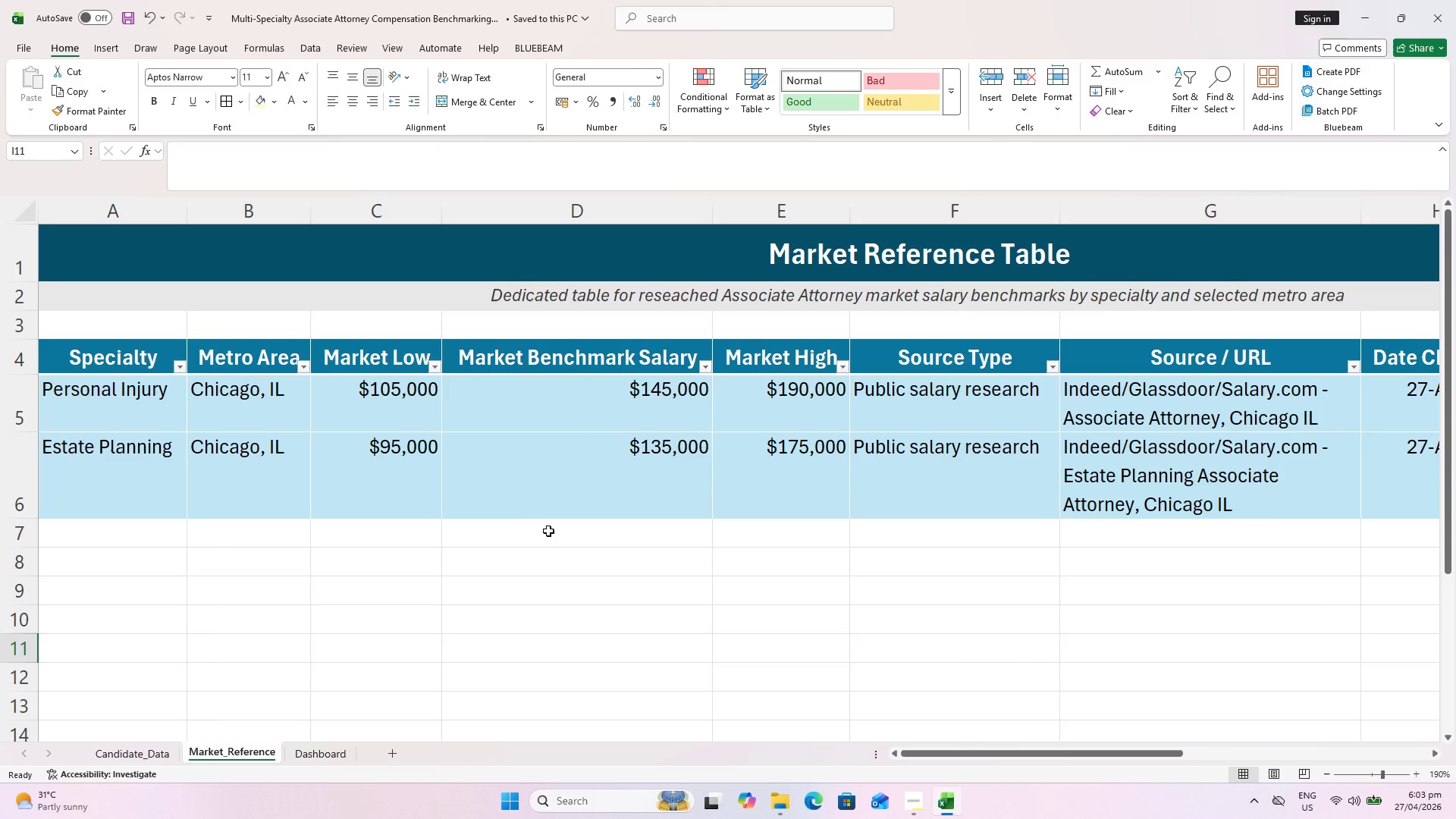 
key(Control+ControlLeft)
 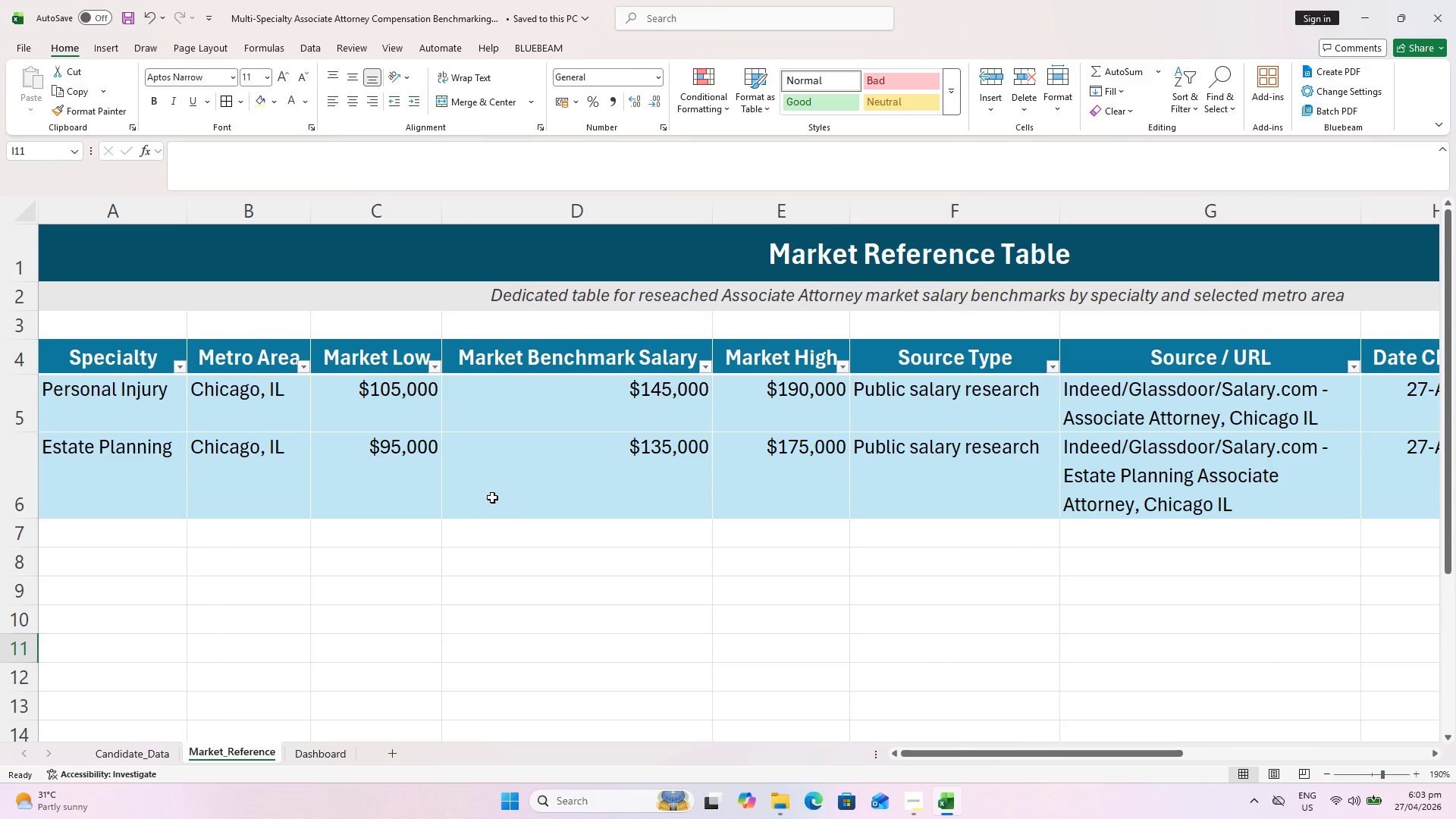 
key(Control+S)
 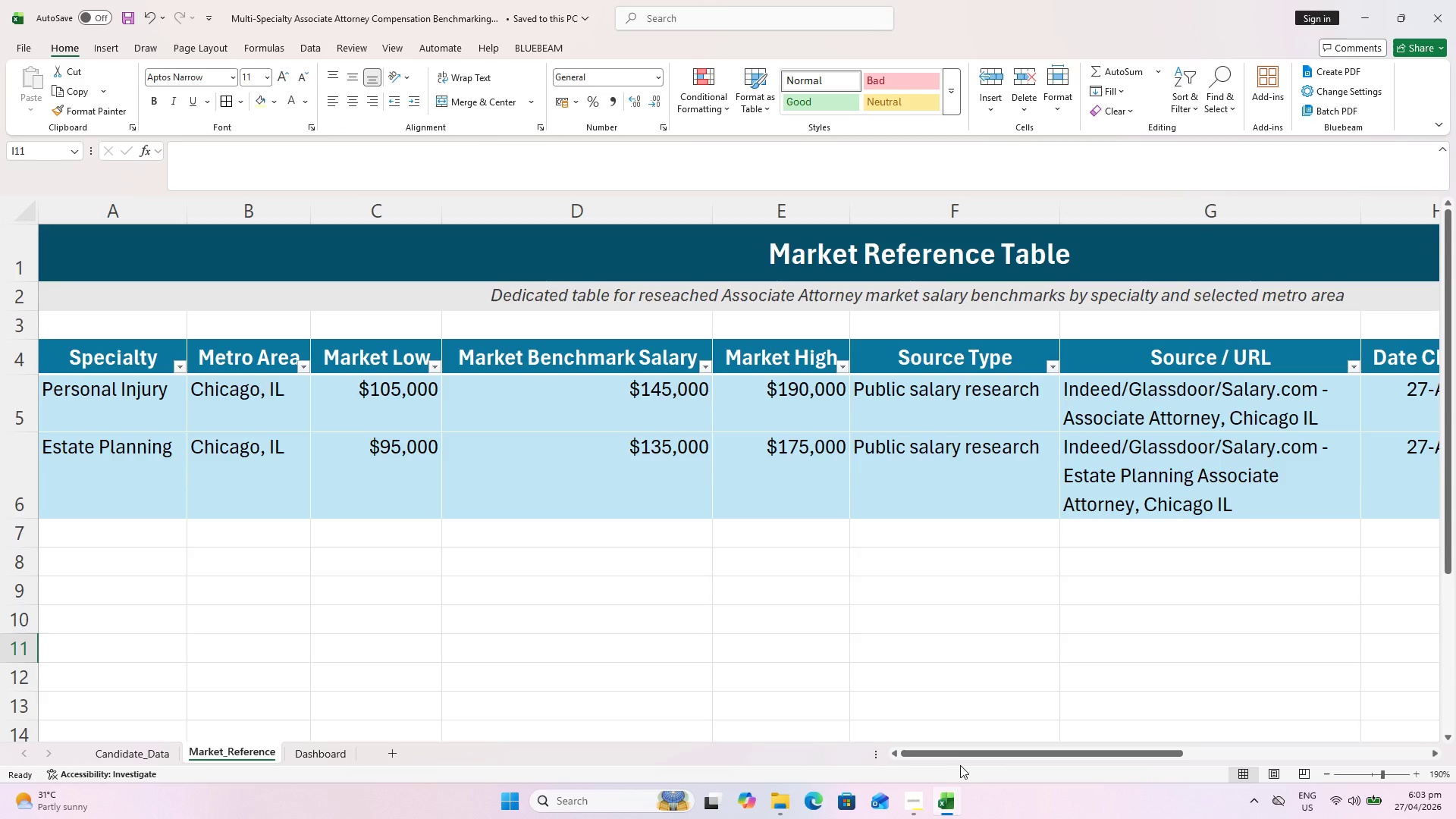 
left_click_drag(start_coordinate=[952, 747], to_coordinate=[902, 745])
 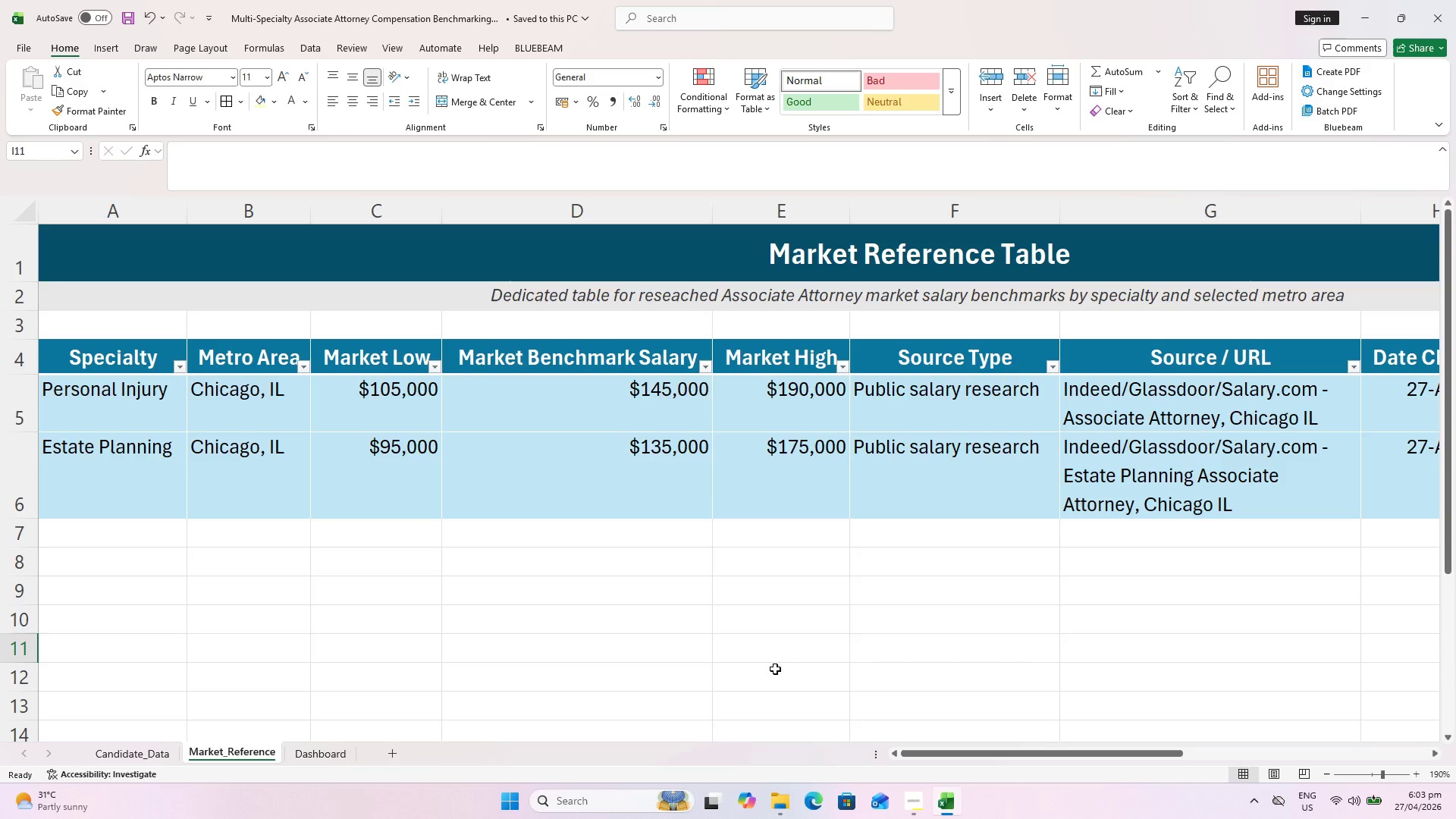 
key(Control+S)
 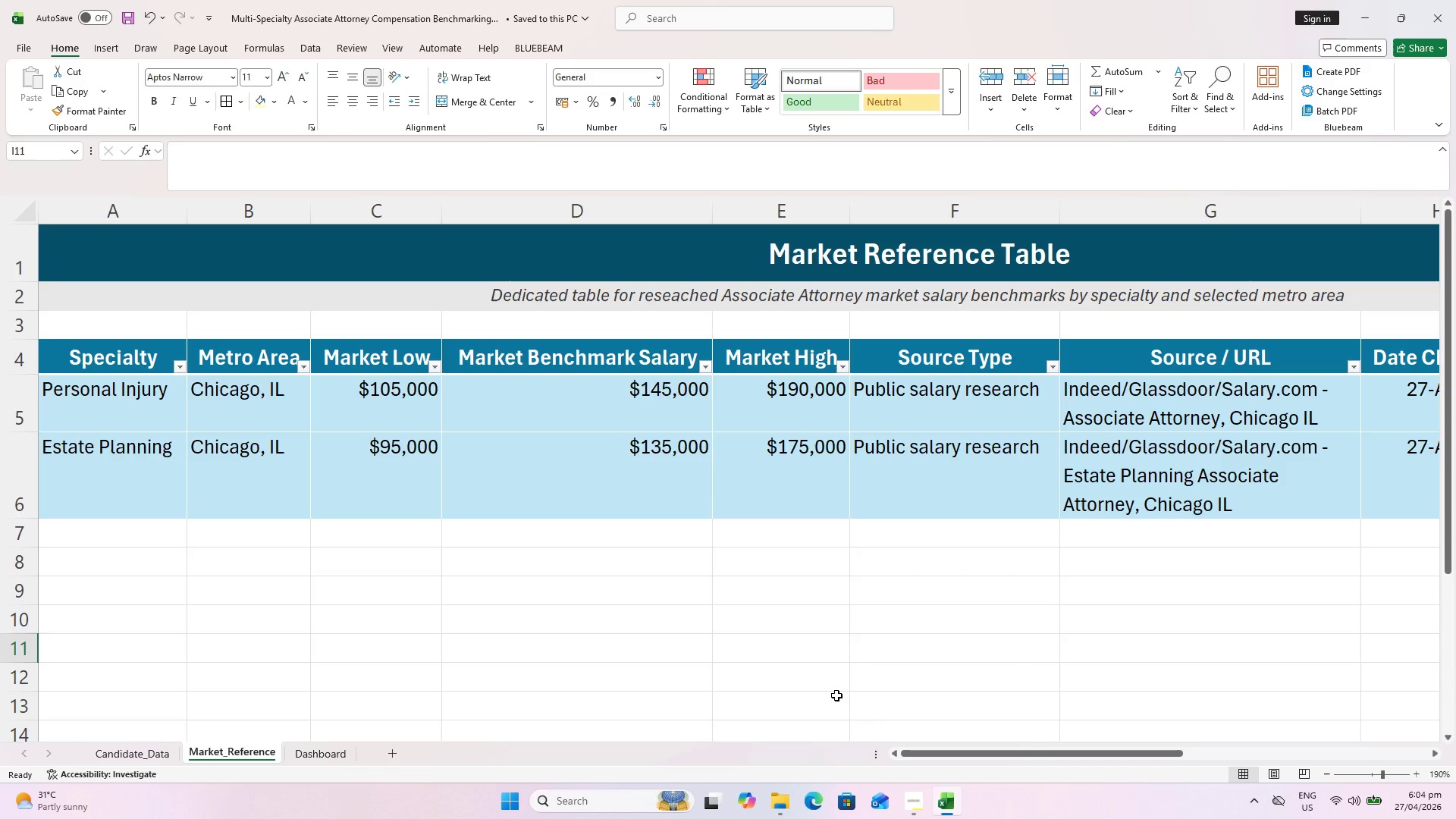 
wait(26.11)
 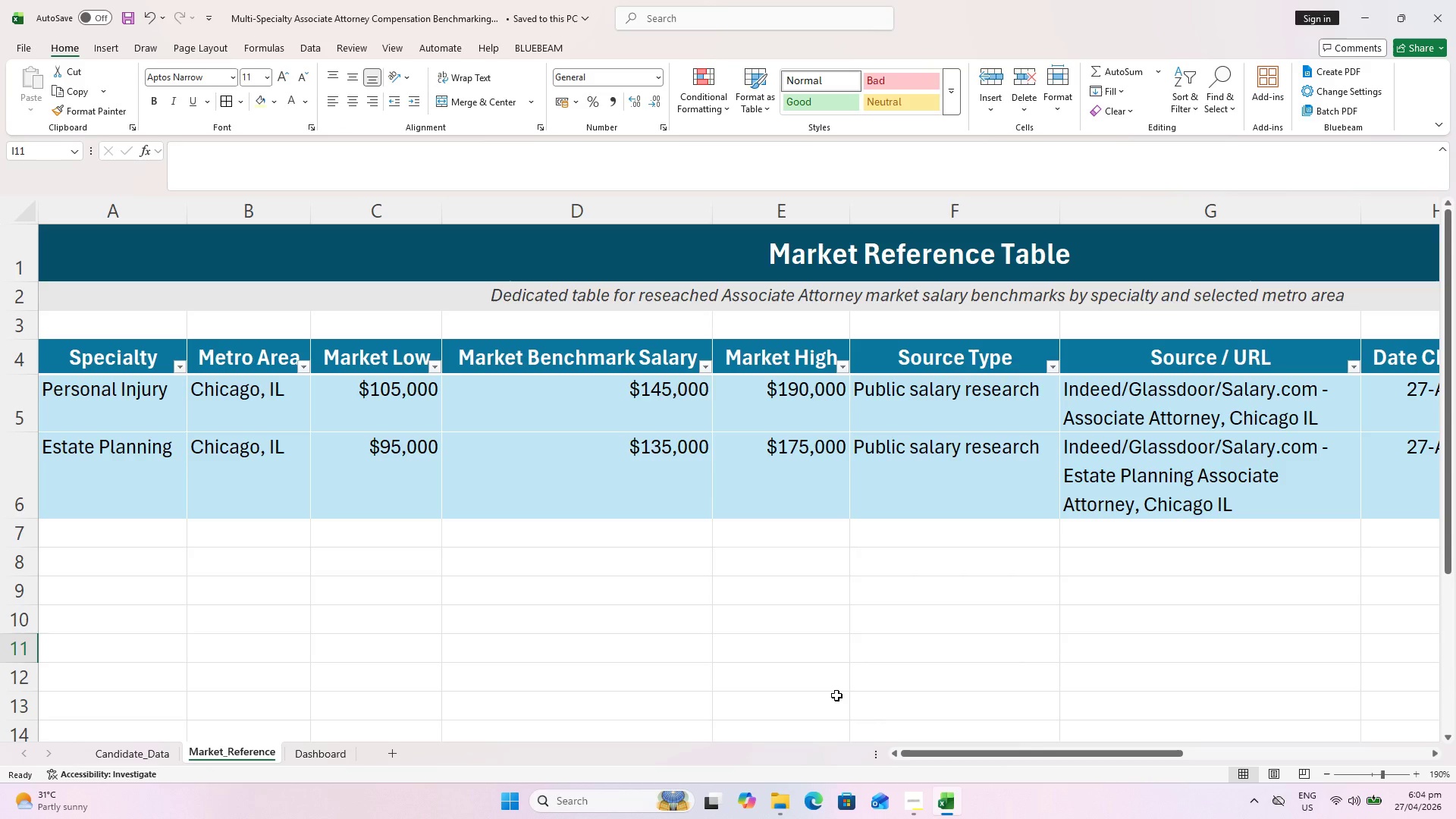 
left_click_drag(start_coordinate=[924, 751], to_coordinate=[878, 747])
 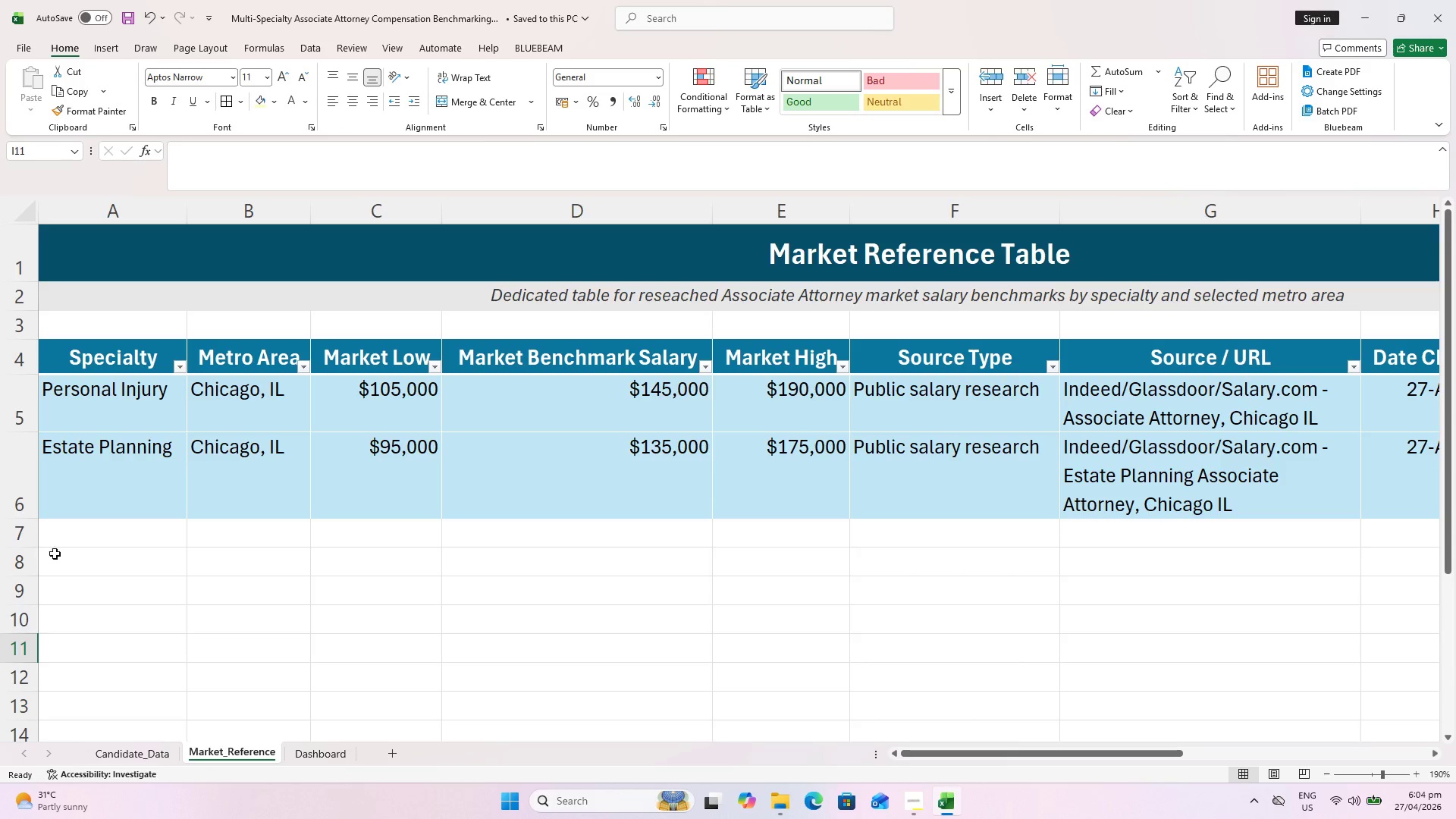 
left_click([99, 566])
 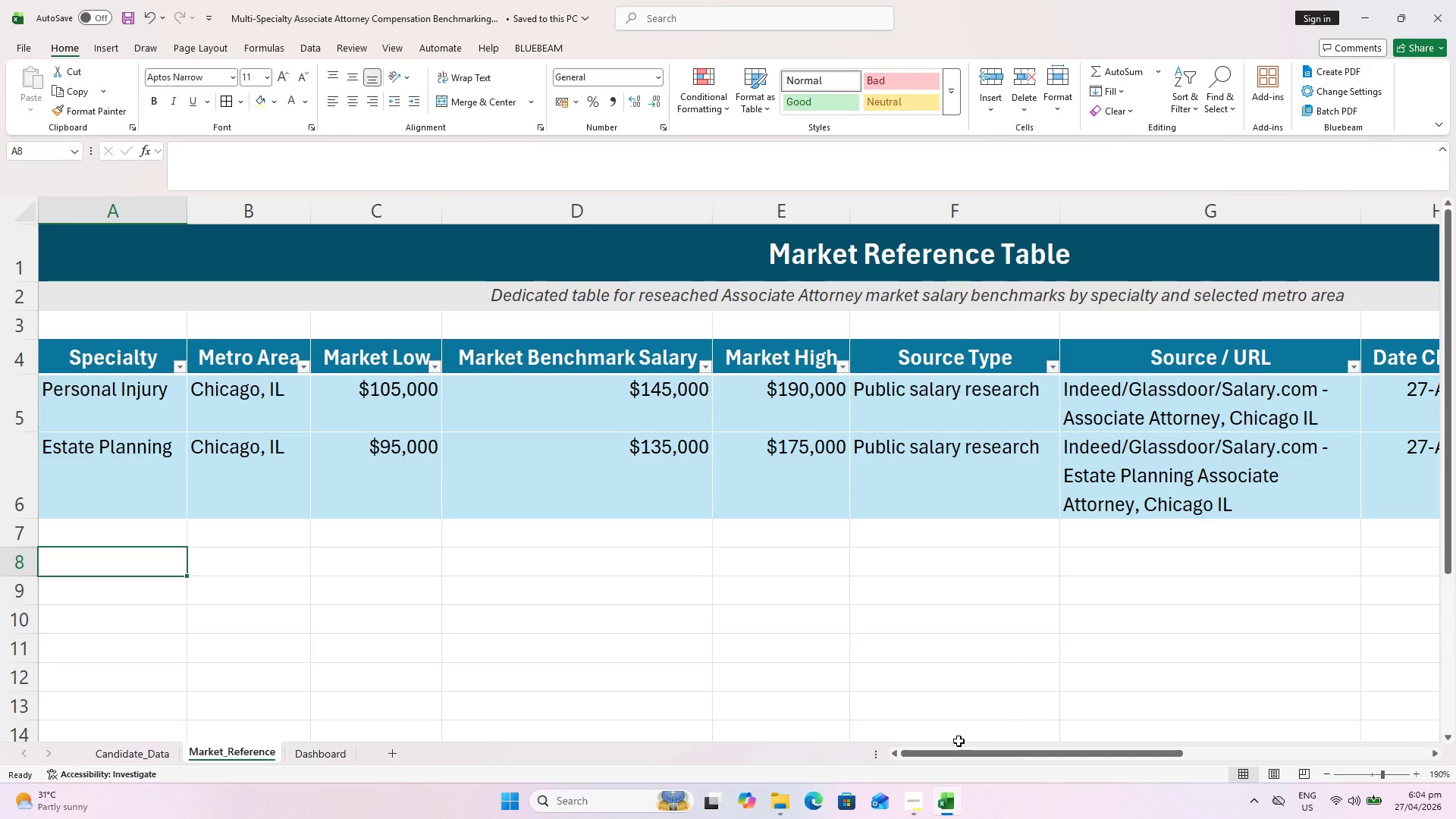 
left_click_drag(start_coordinate=[979, 749], to_coordinate=[1109, 763])
 